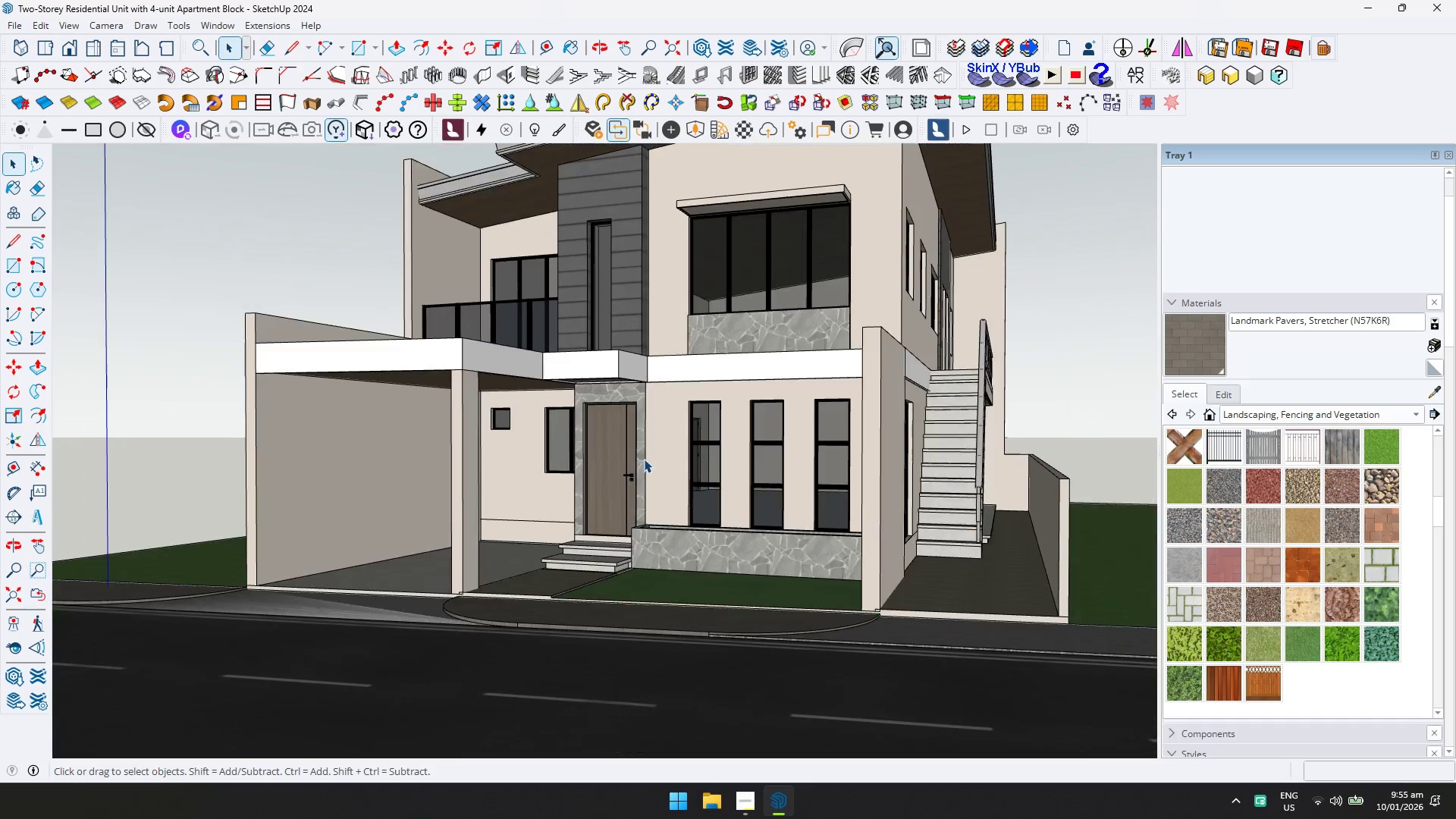 
key(Control+ControlLeft)
 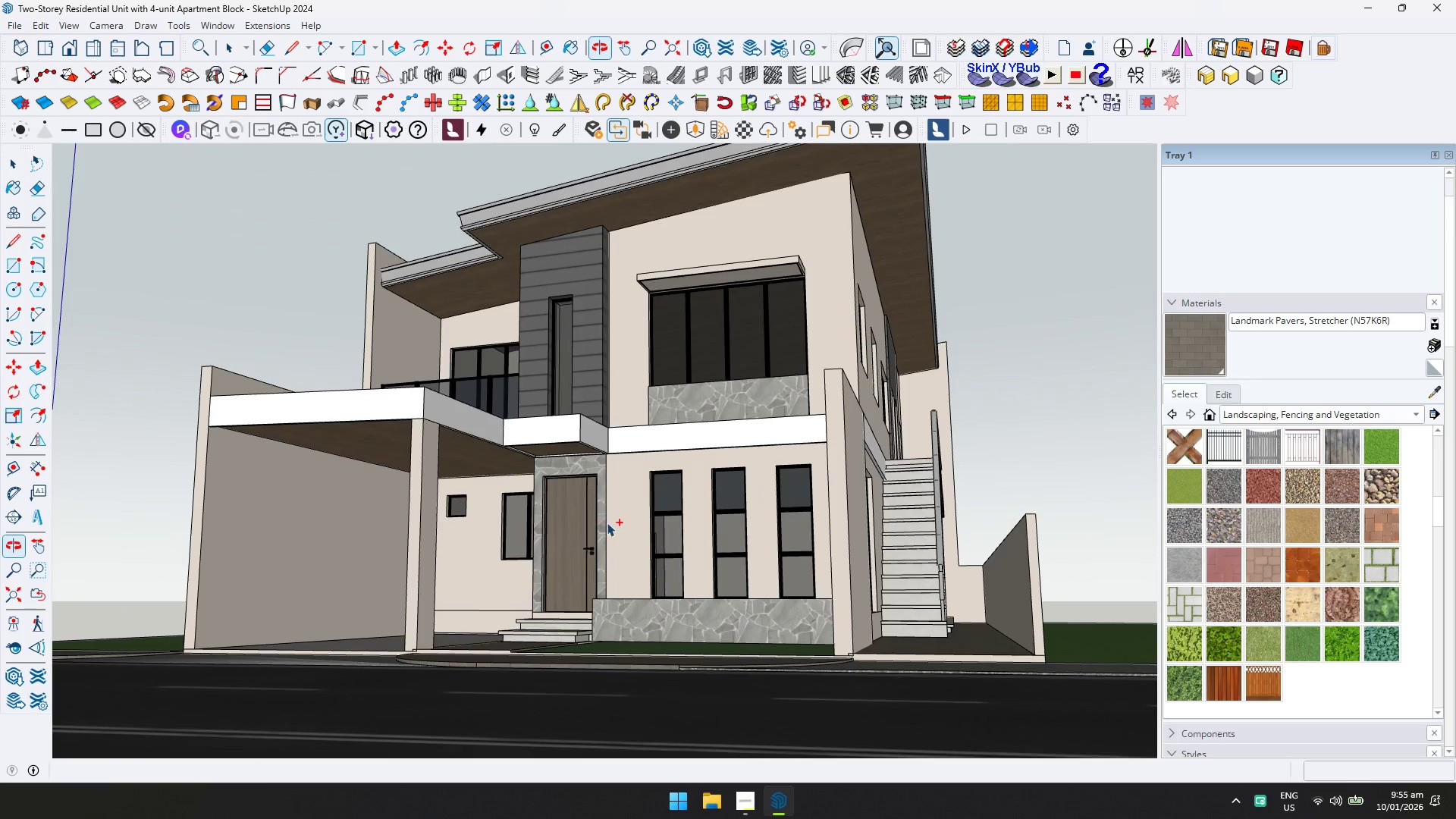 
key(Control+S)
 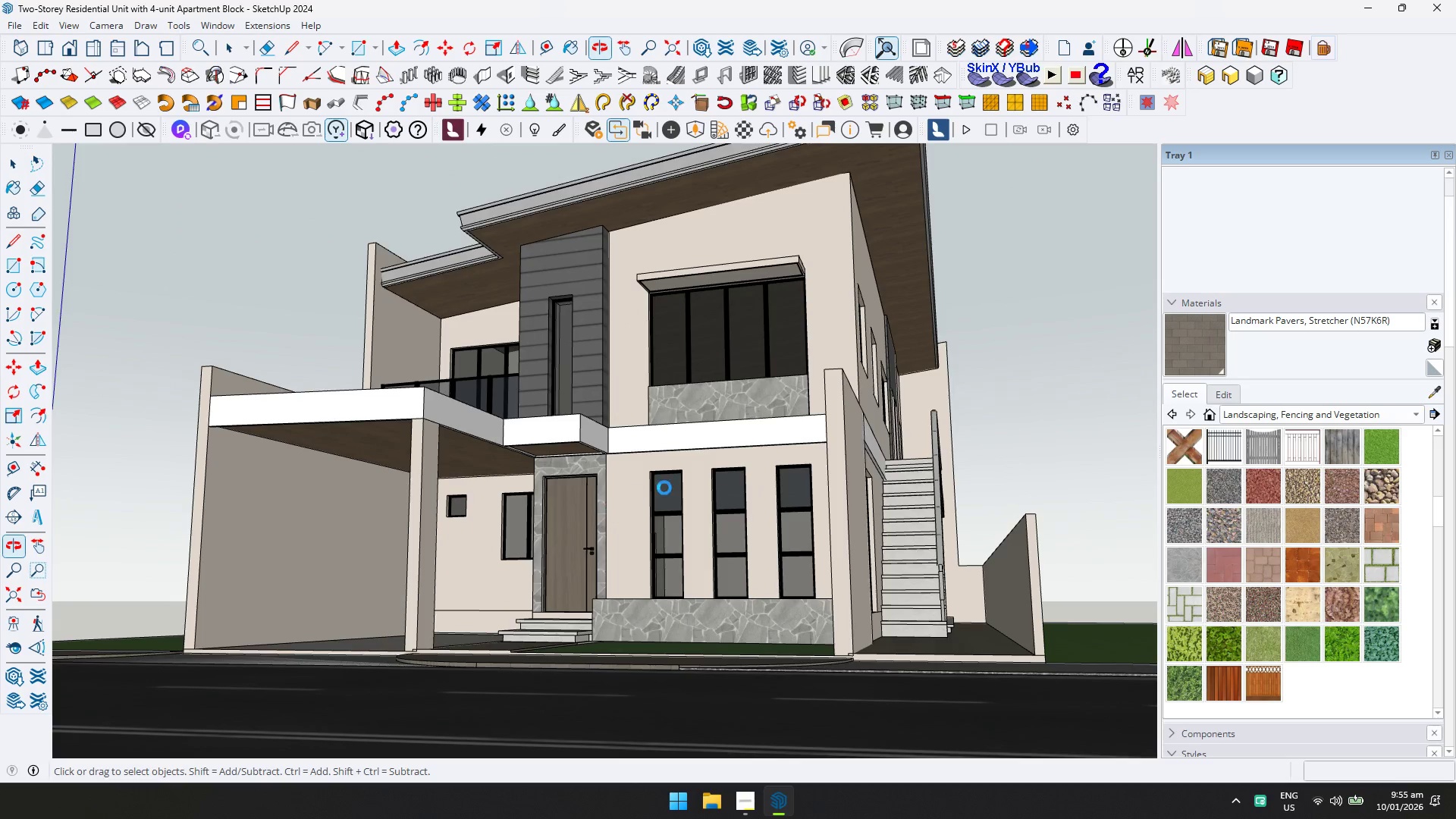 
key(Shift+ShiftLeft)
 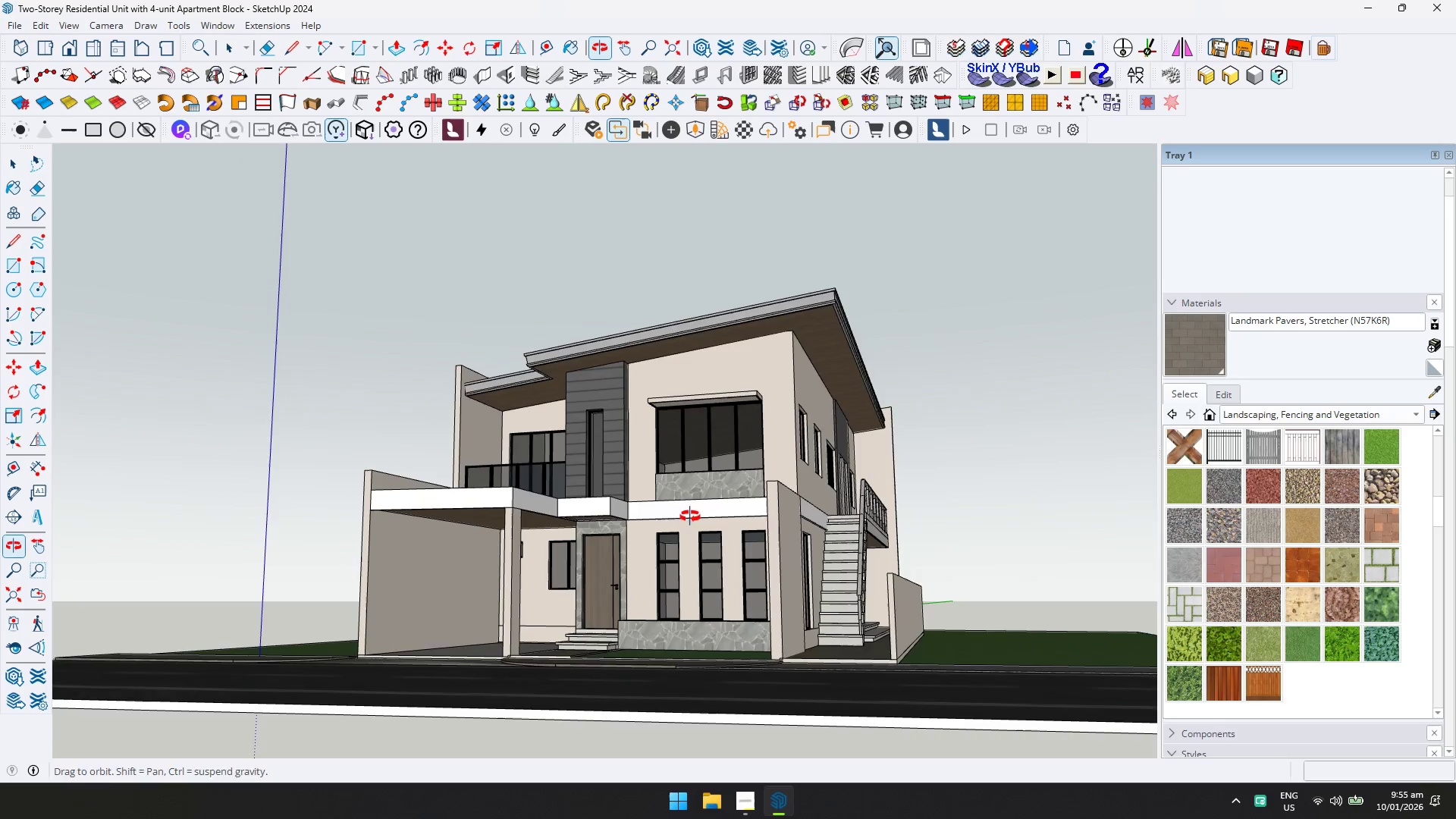 
scroll: coordinate [677, 480], scroll_direction: down, amount: 4.0
 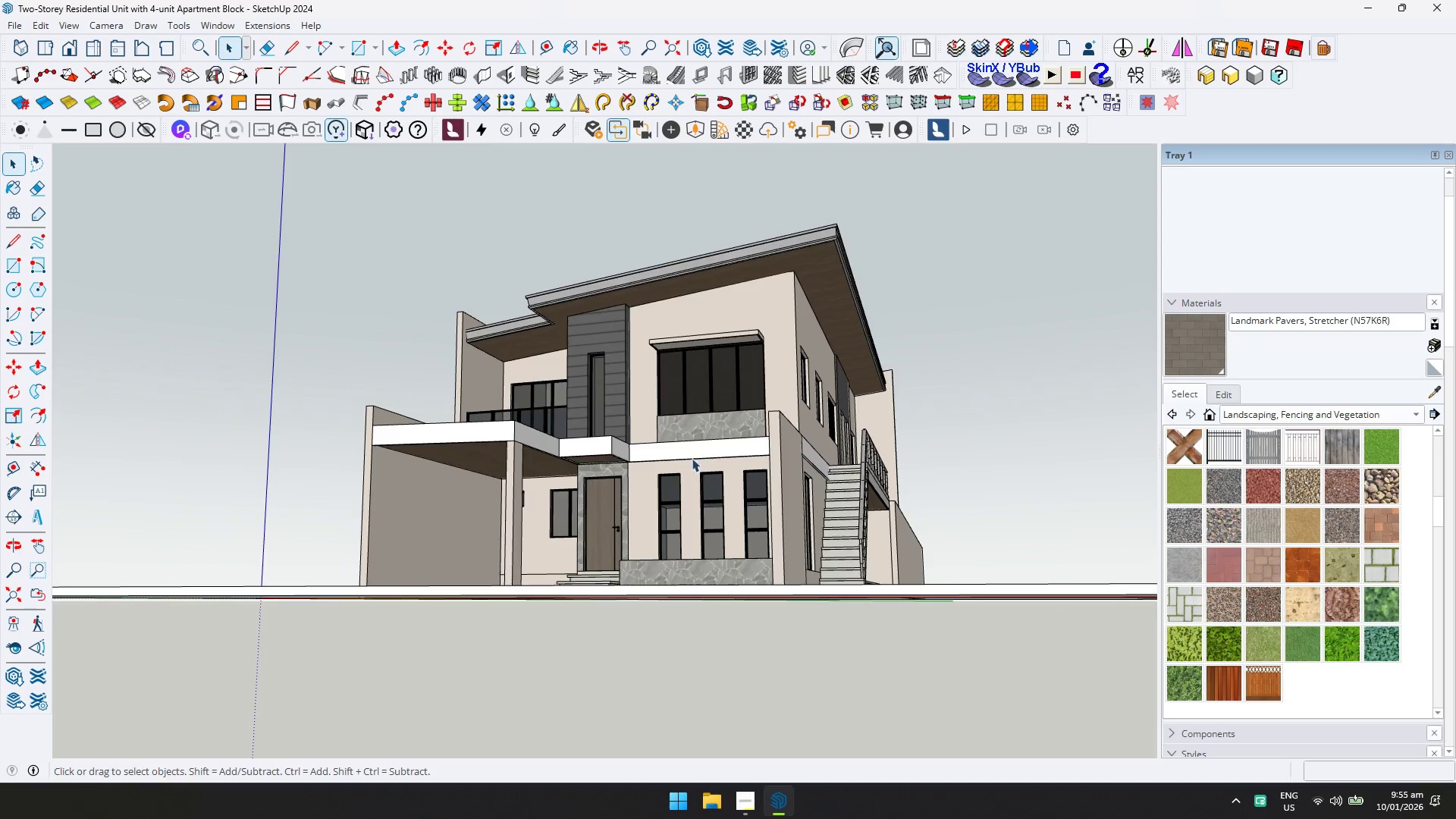 
key(Control+ControlLeft)
 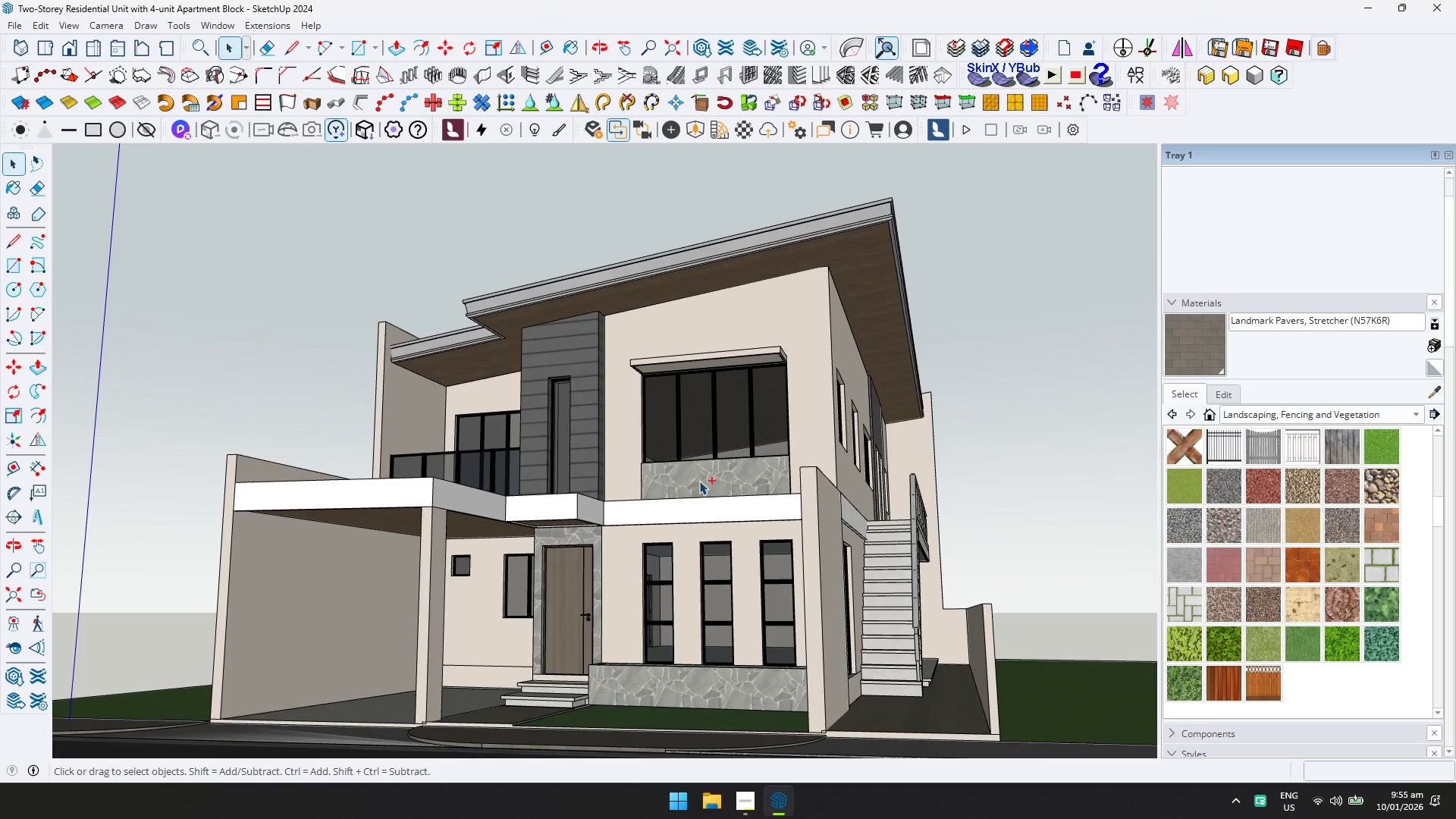 
key(Control+S)
 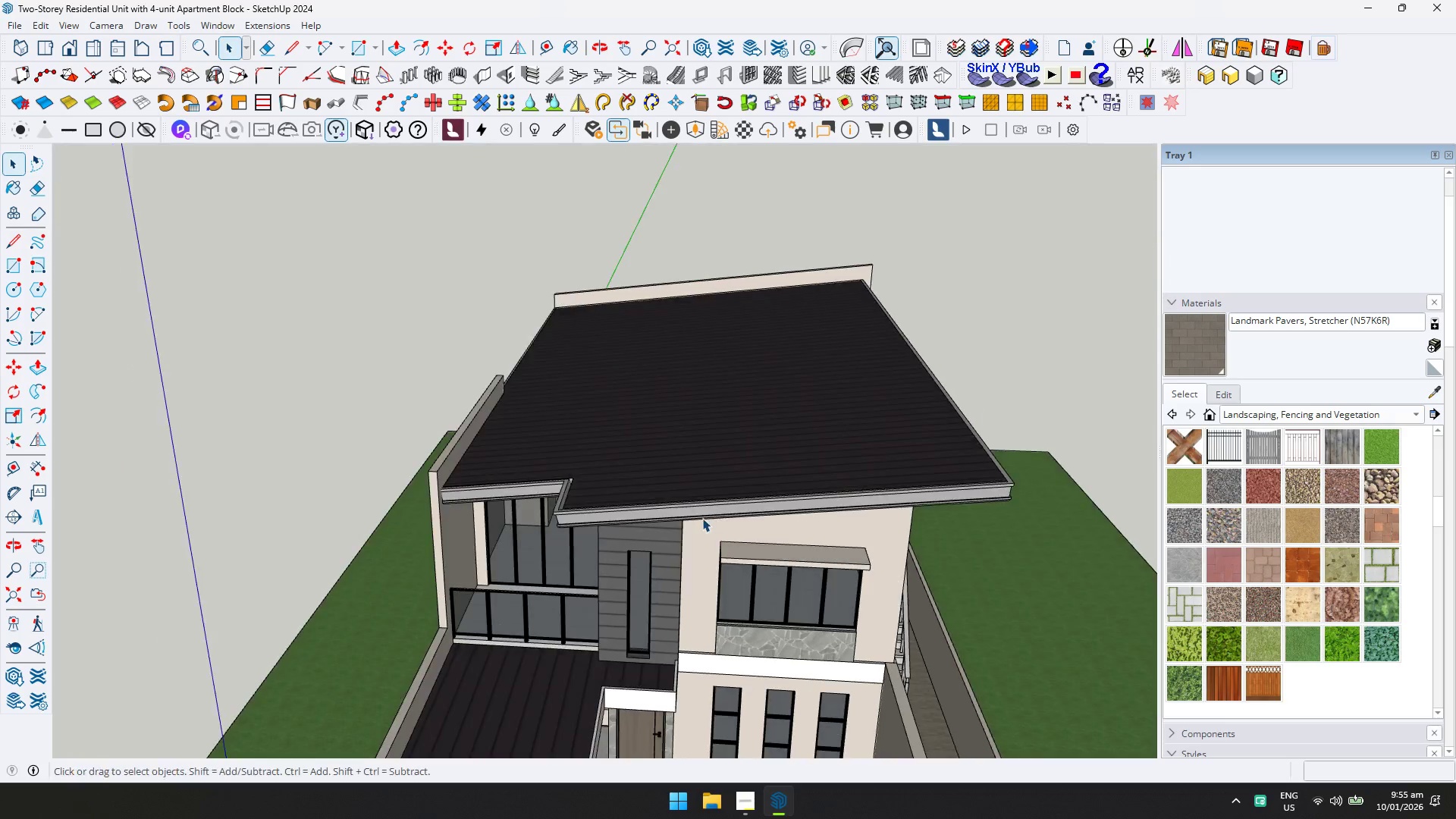 
scroll: coordinate [698, 484], scroll_direction: up, amount: 3.0
 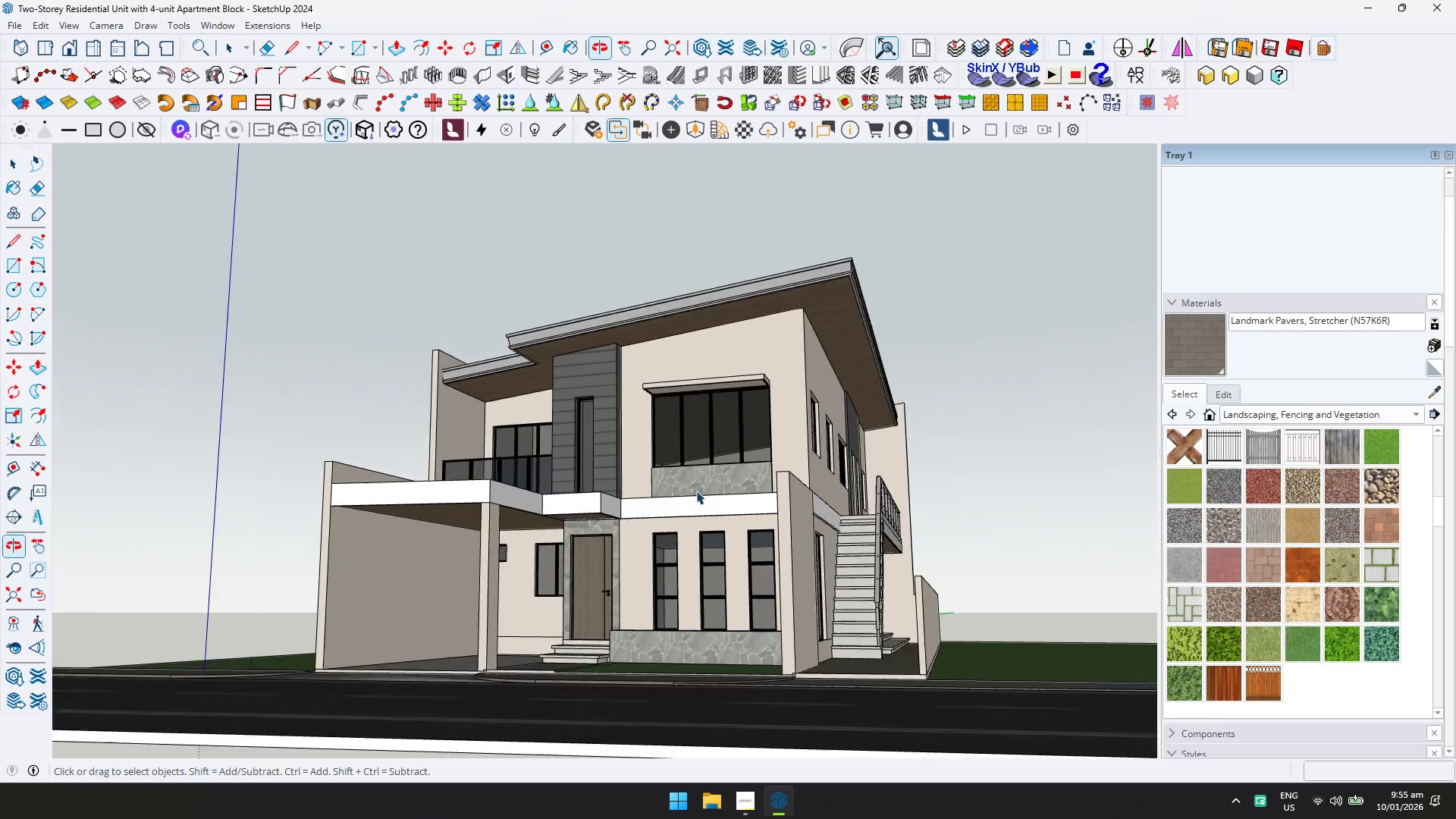 
left_click([230, 30])
 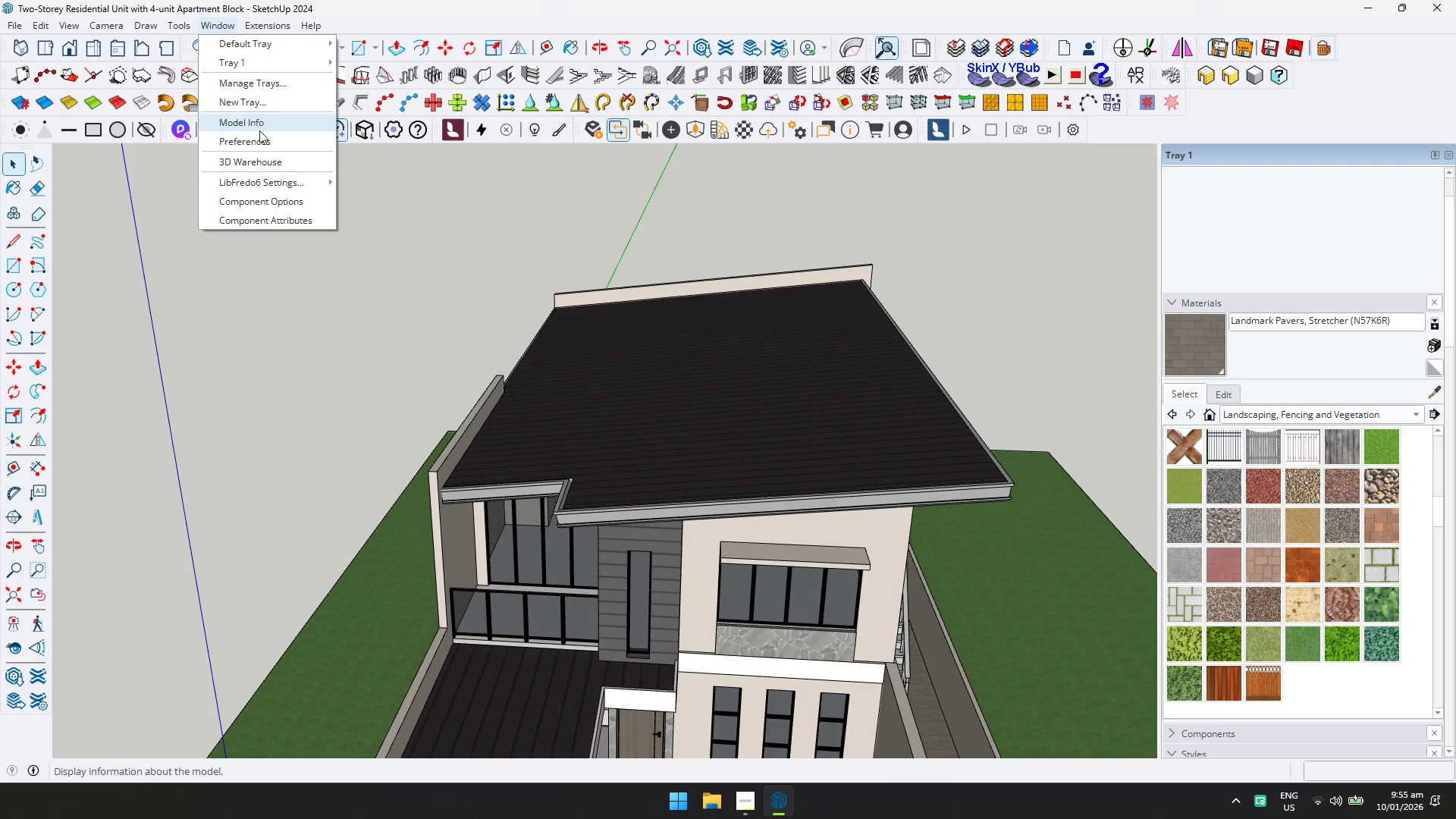 
left_click([261, 160])
 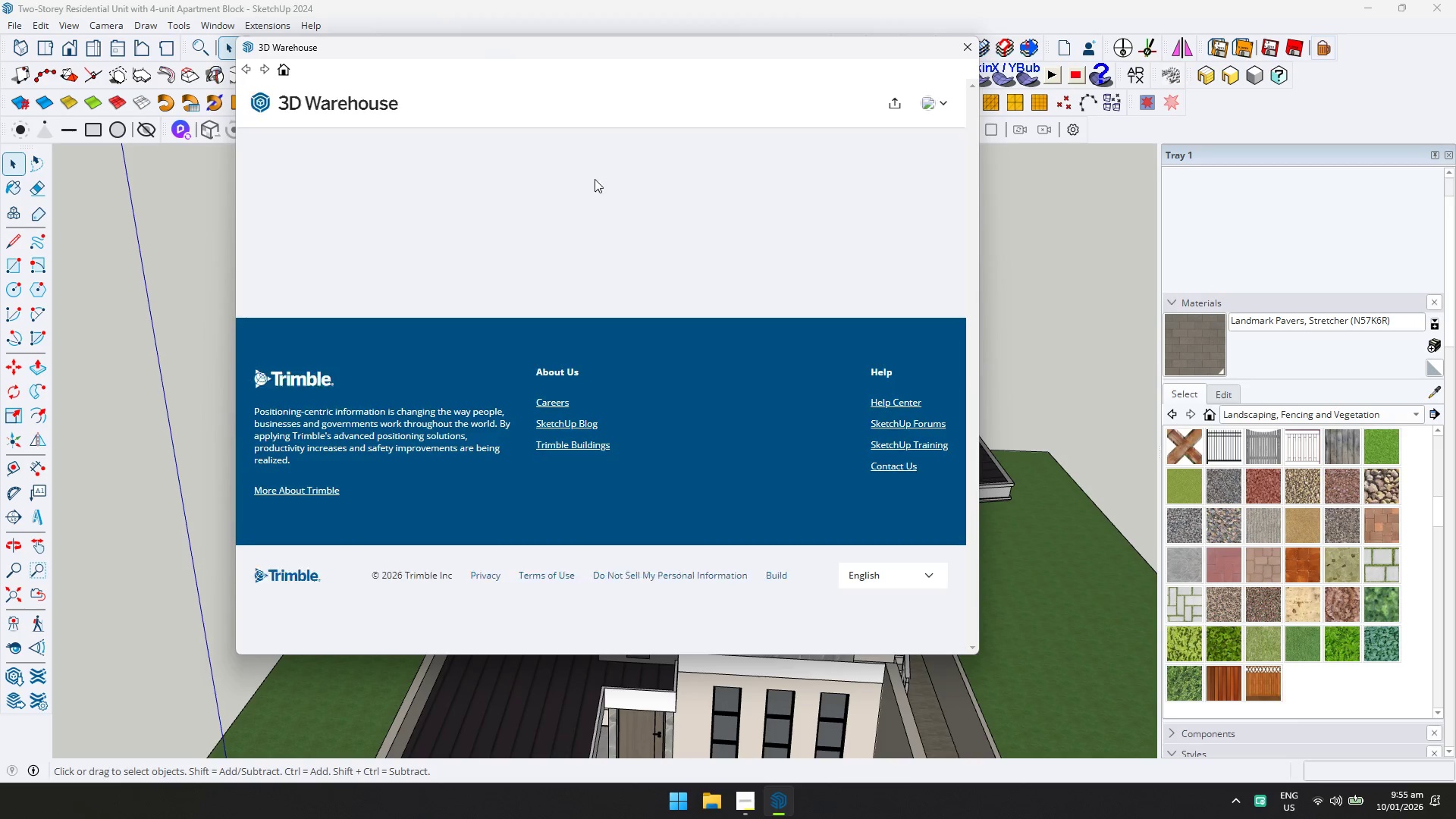 
double_click([591, 113])
 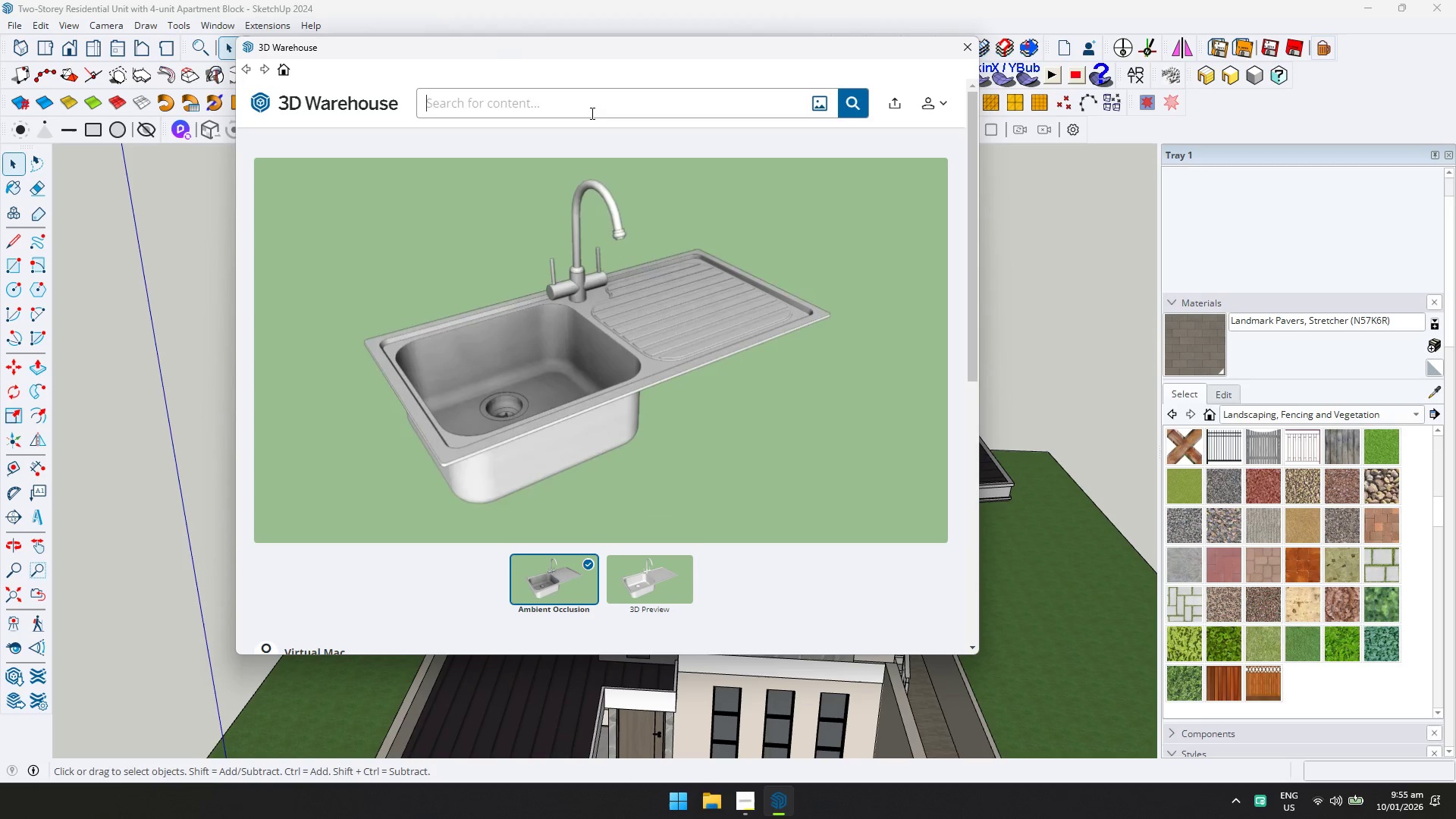 
type(WALL LIGHT)
 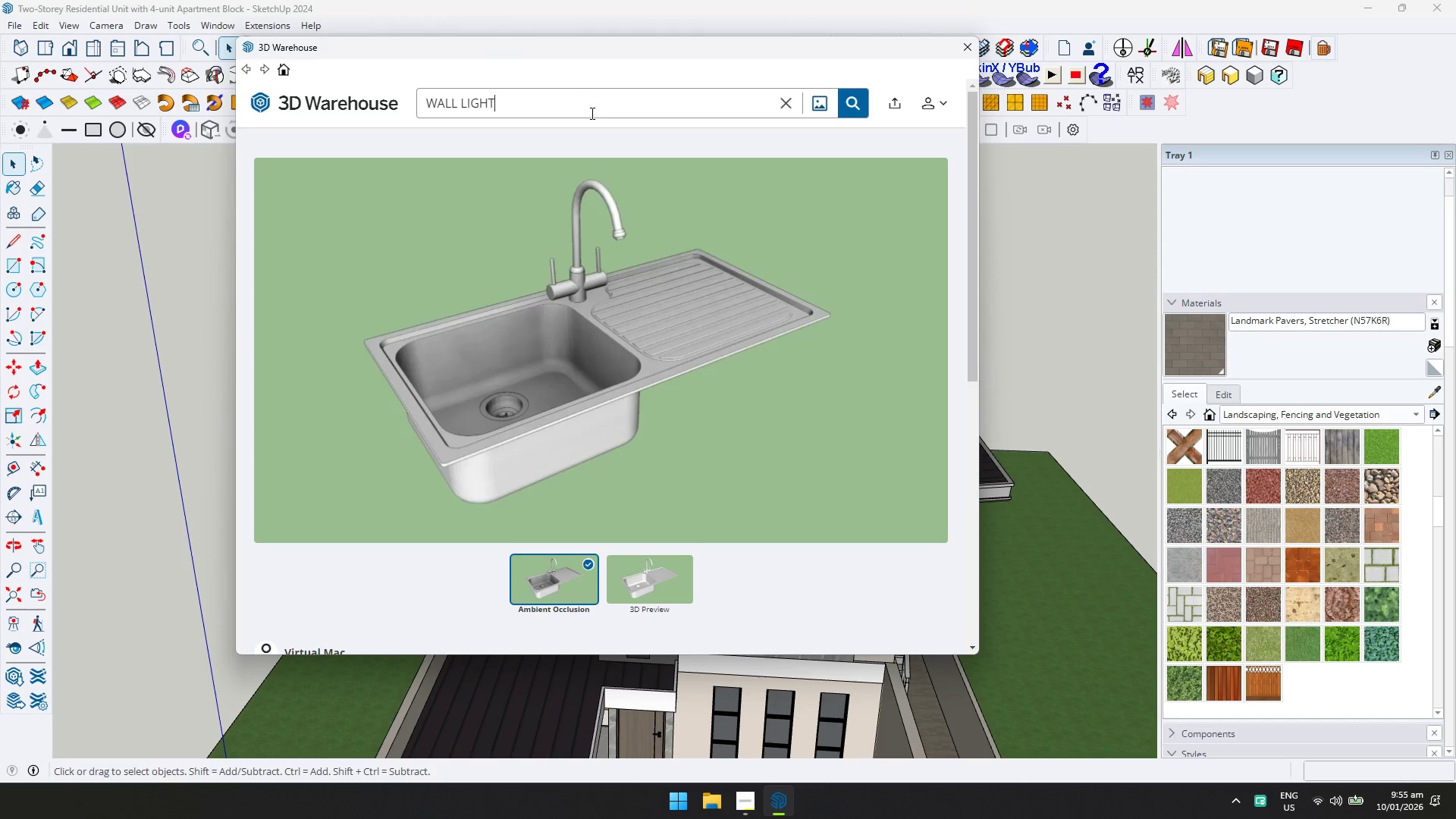 
key(Enter)
 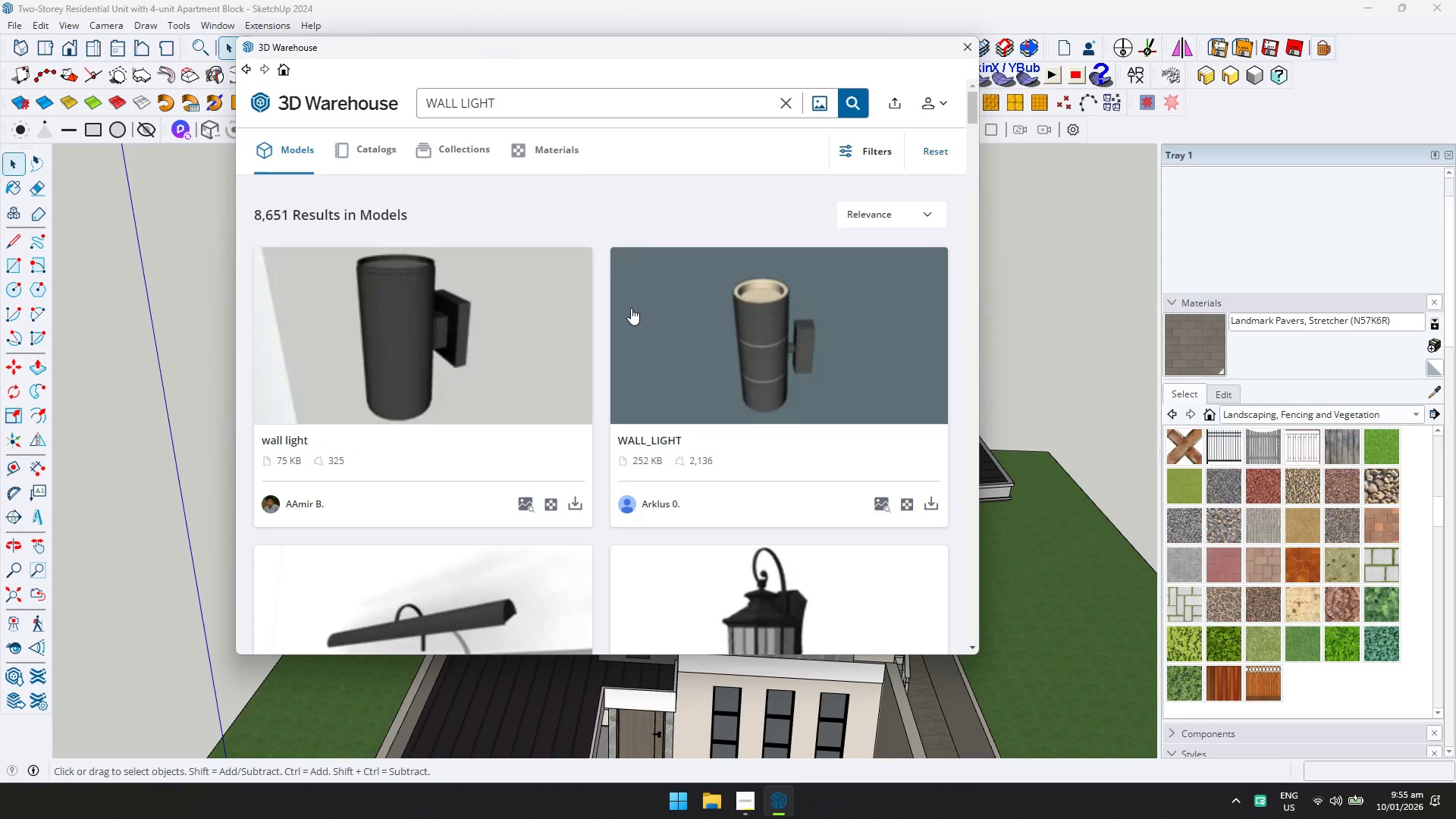 
scroll: coordinate [696, 369], scroll_direction: down, amount: 5.0
 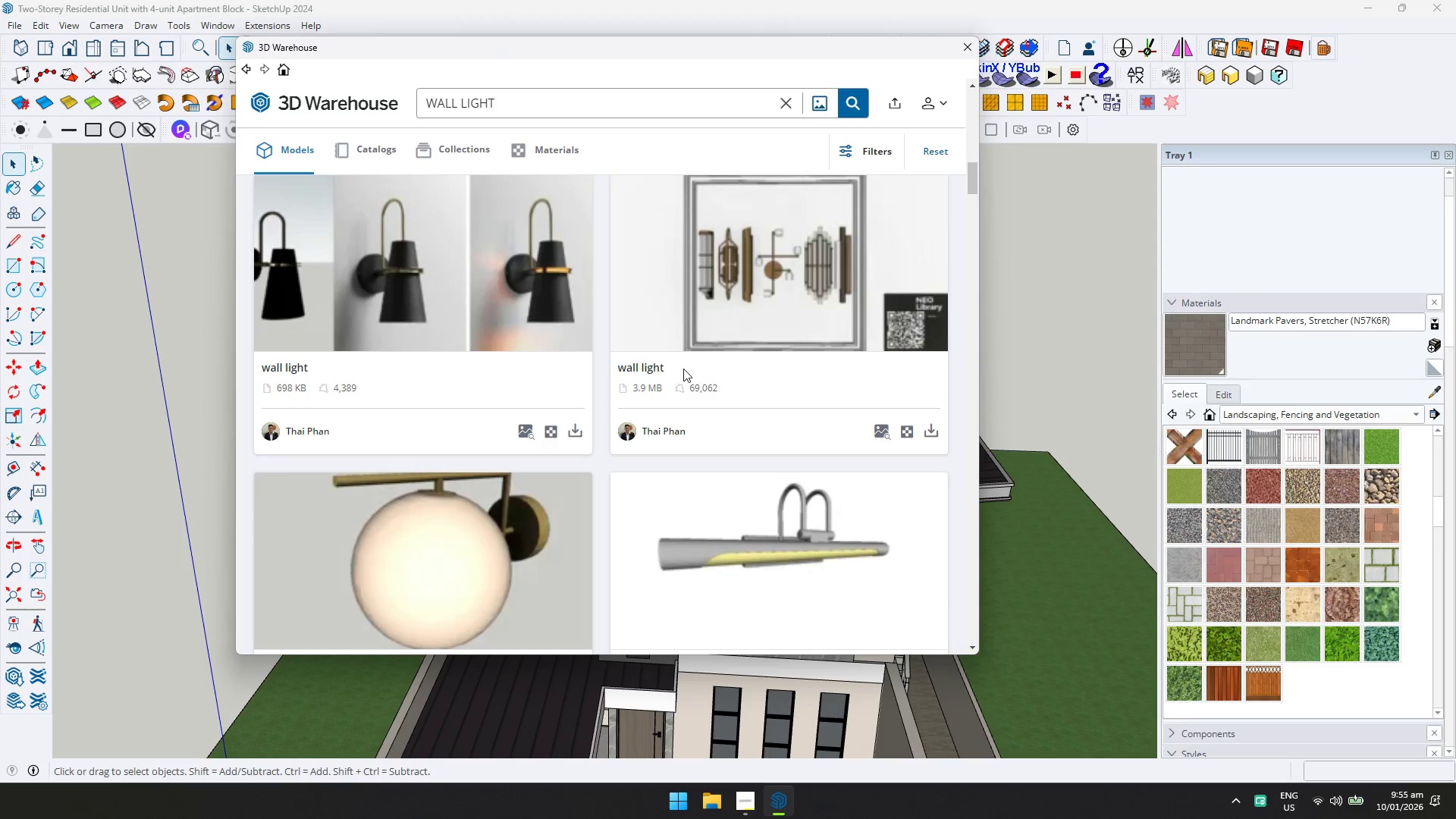 
scroll: coordinate [676, 362], scroll_direction: up, amount: 8.0
 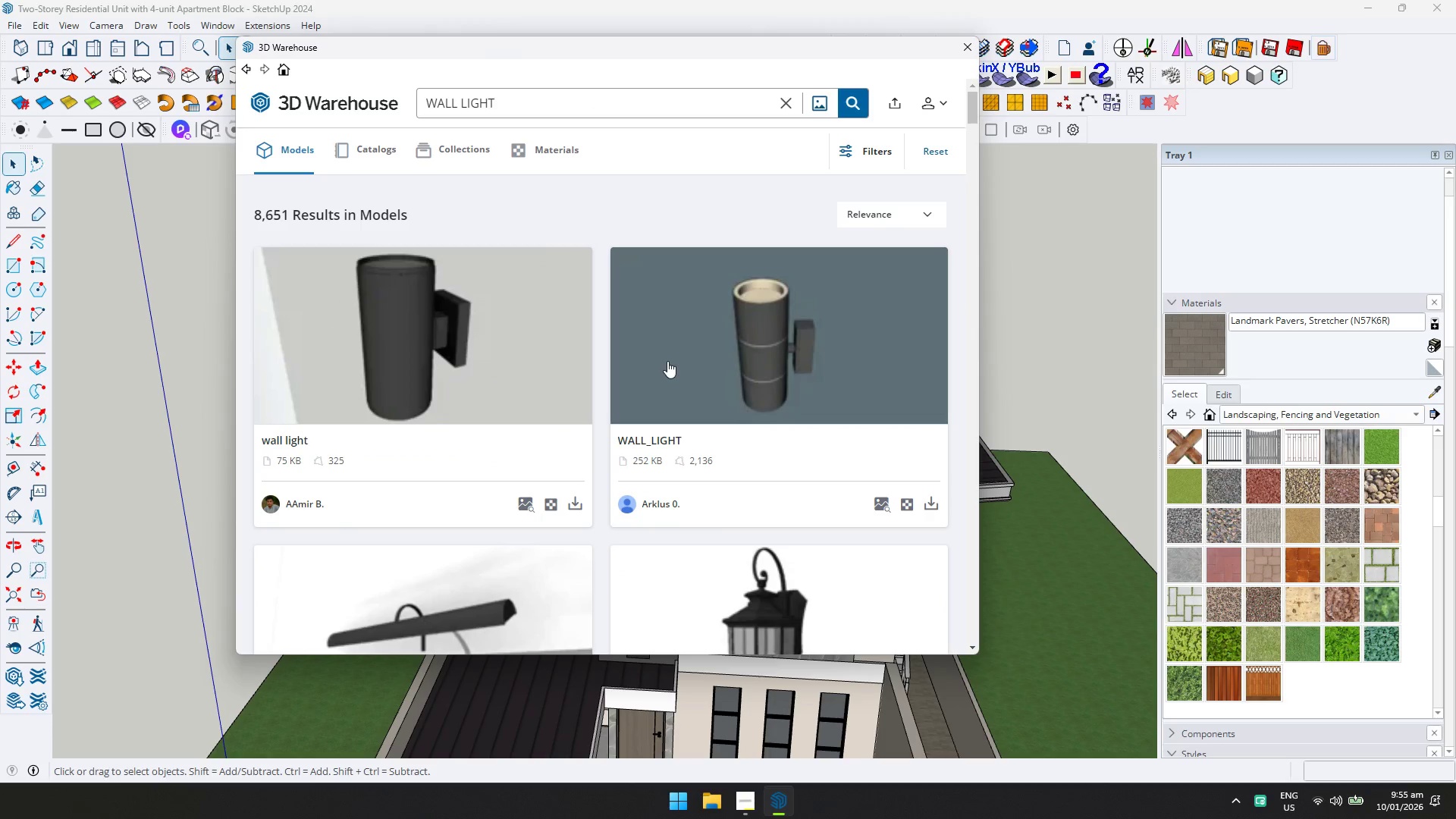 
scroll: coordinate [696, 404], scroll_direction: down, amount: 8.0
 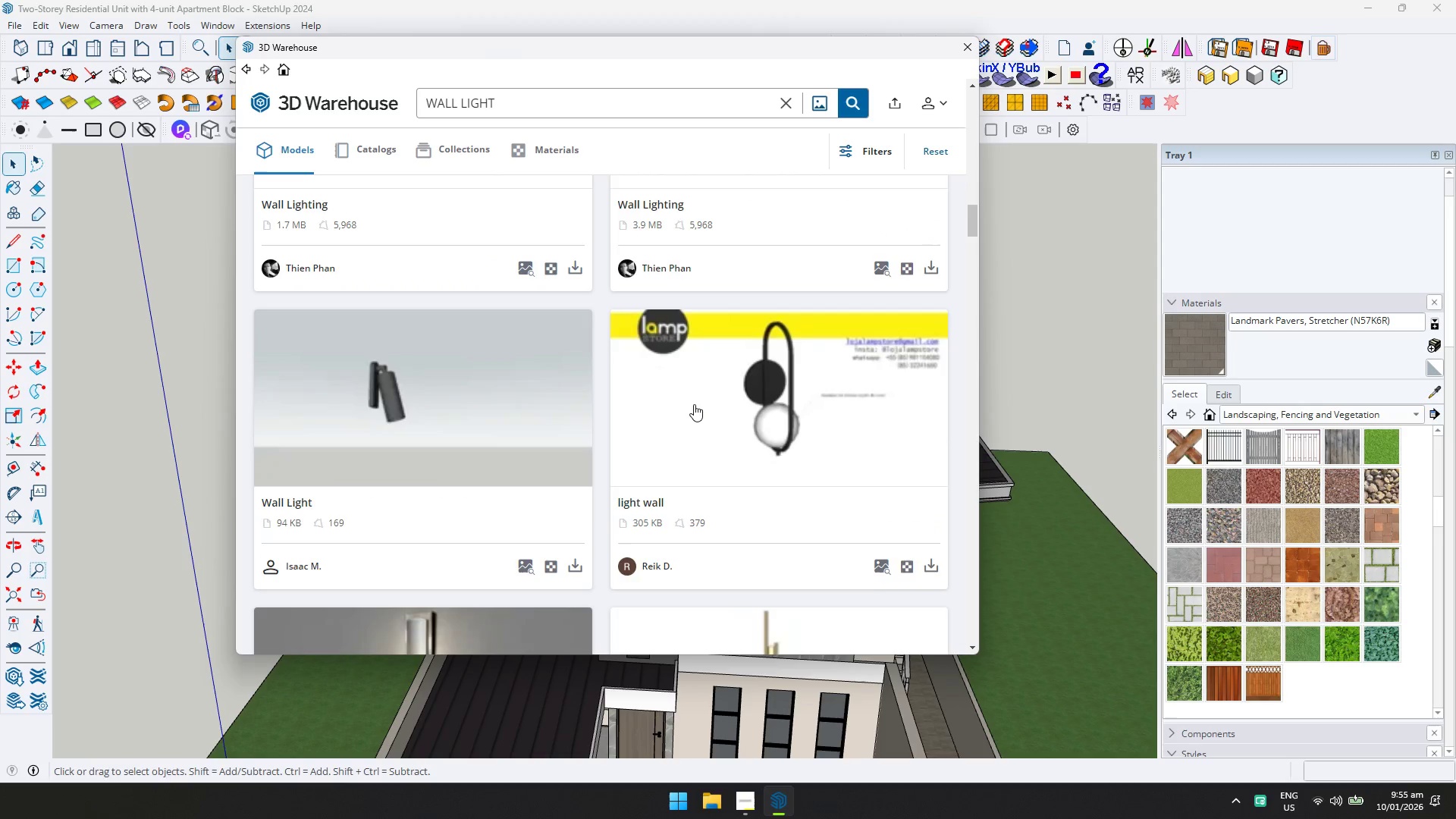 
scroll: coordinate [694, 404], scroll_direction: down, amount: 1.0
 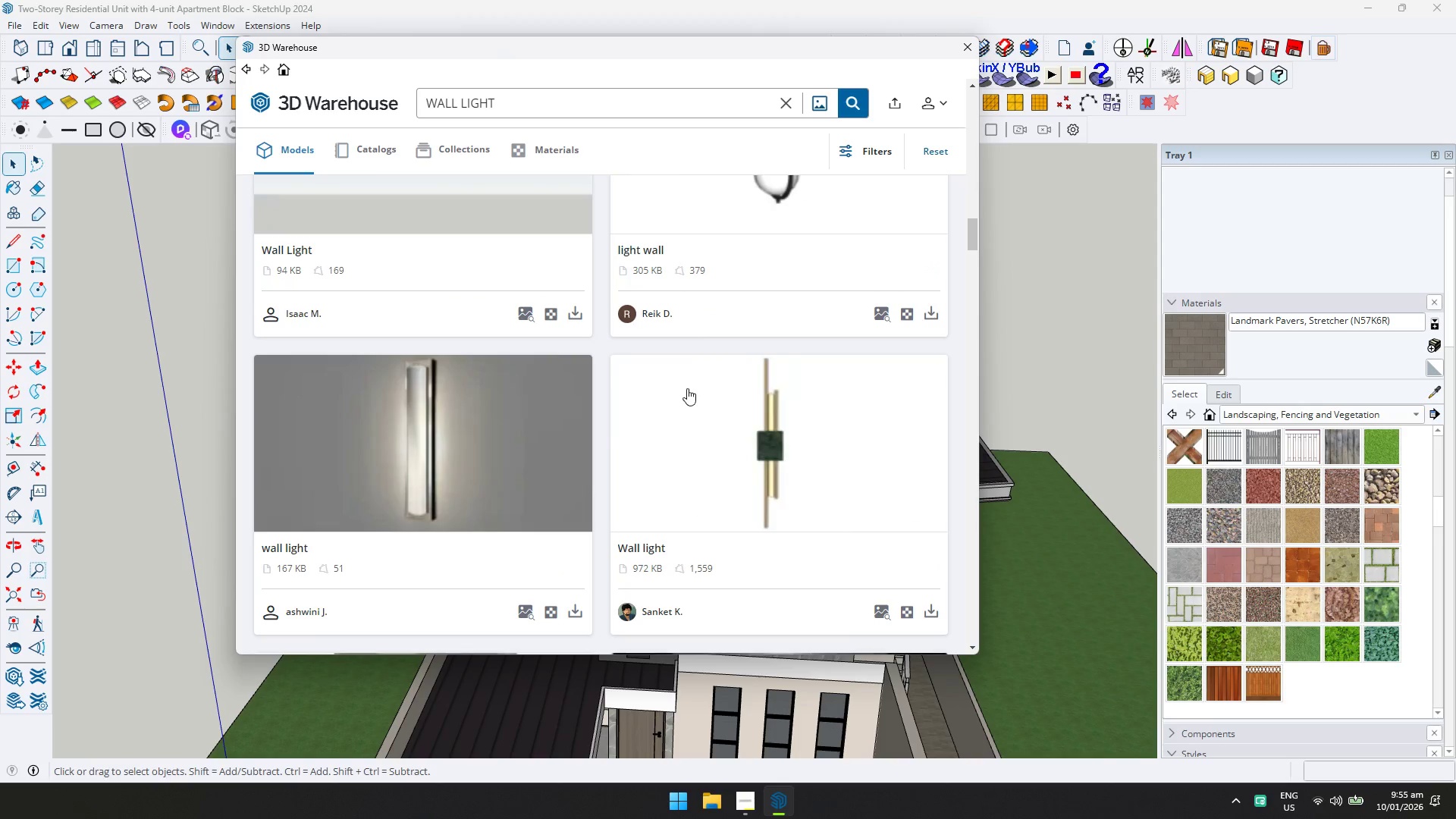 
scroll: coordinate [686, 370], scroll_direction: up, amount: 2.0
 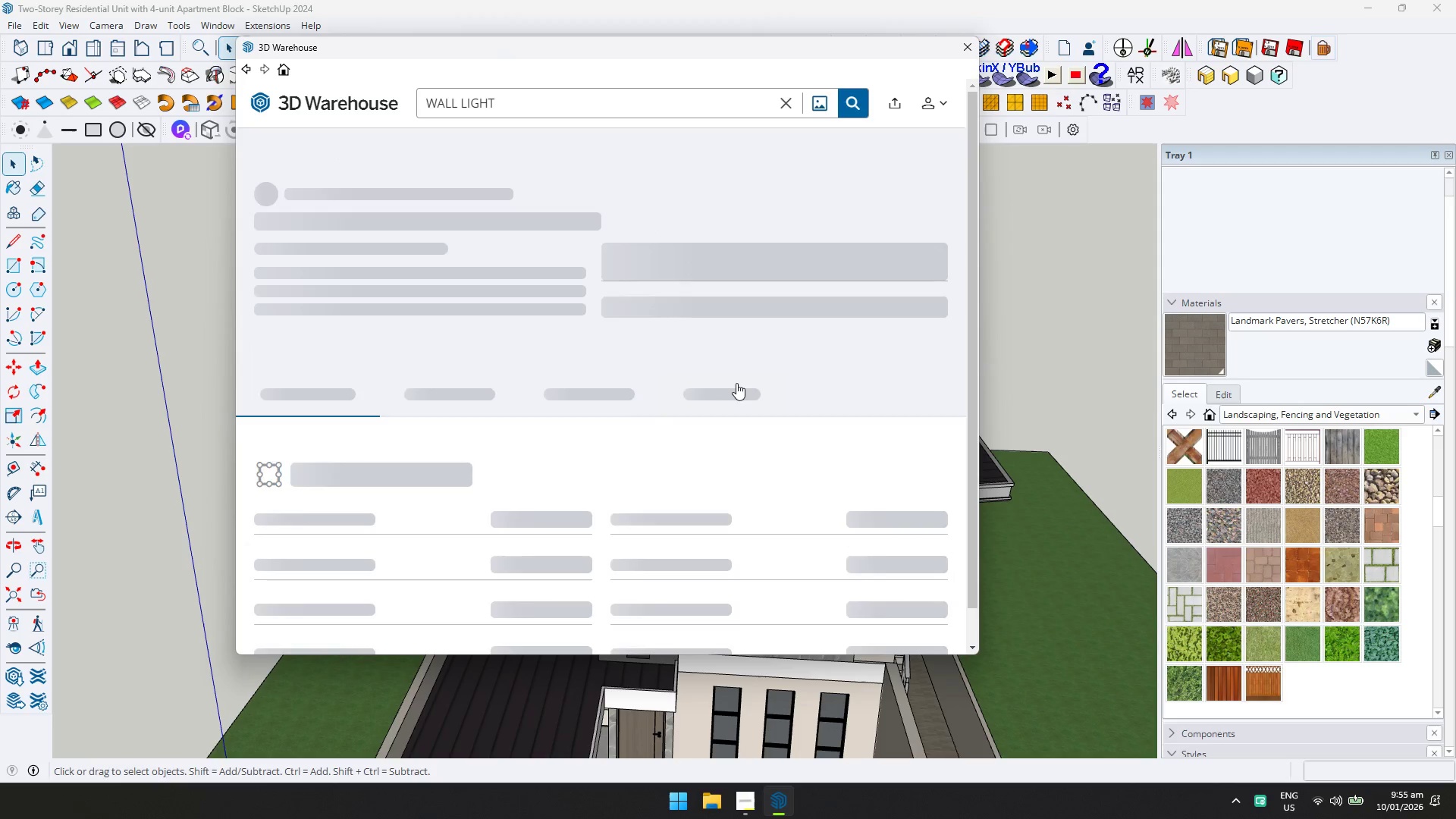 
left_click([822, 470])
 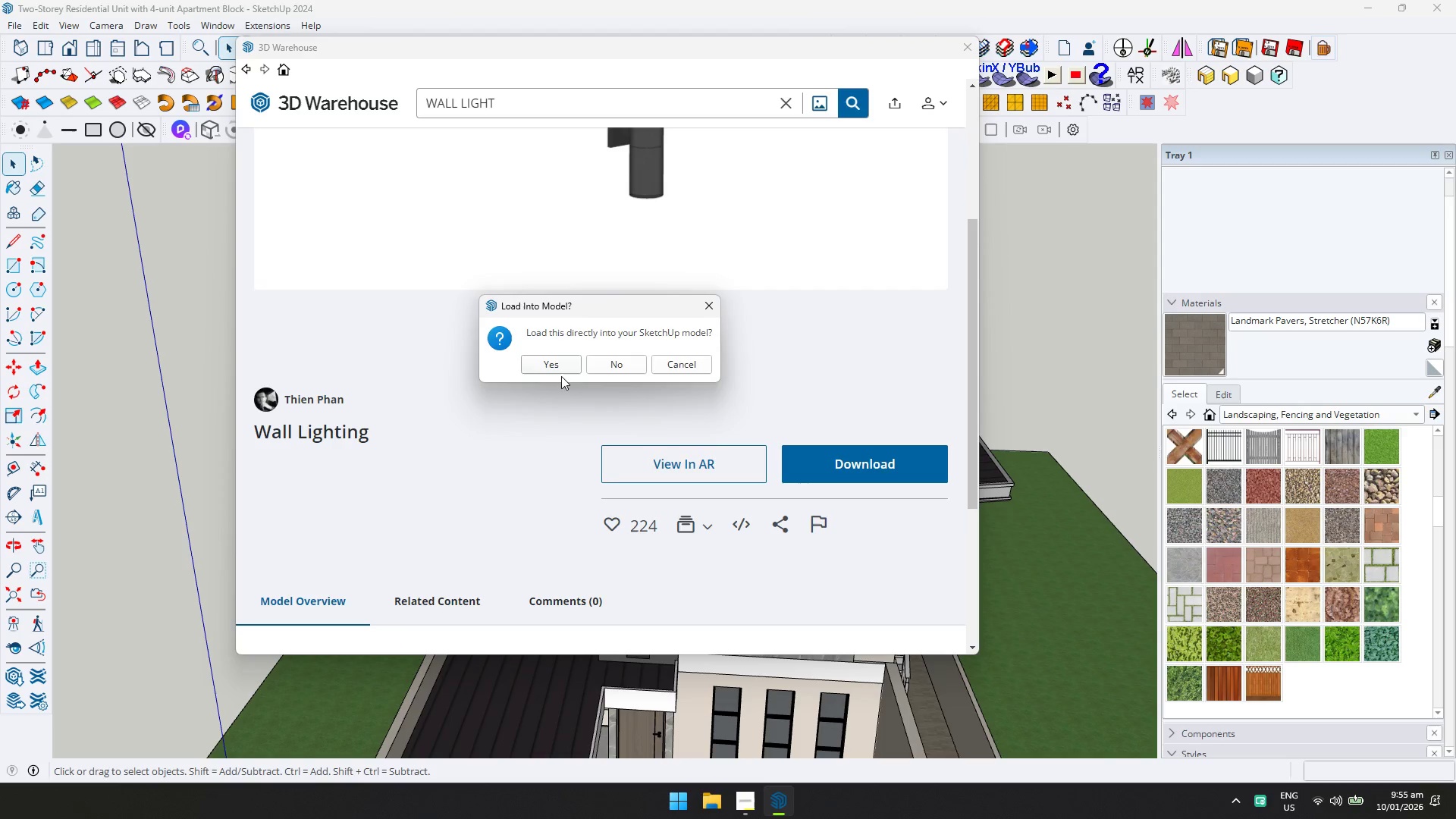 
scroll: coordinate [731, 431], scroll_direction: down, amount: 1.0
 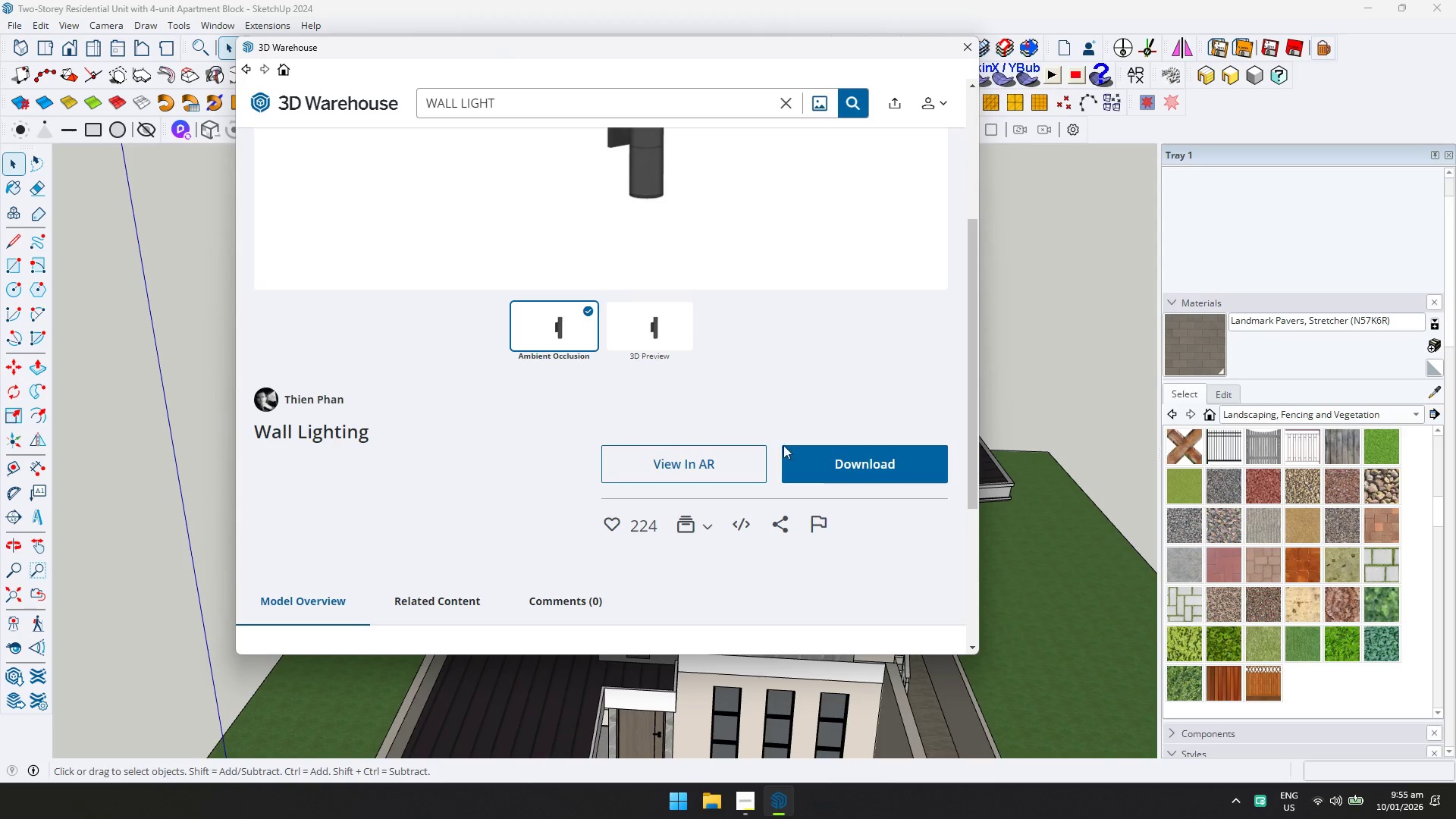 
left_click([554, 365])
 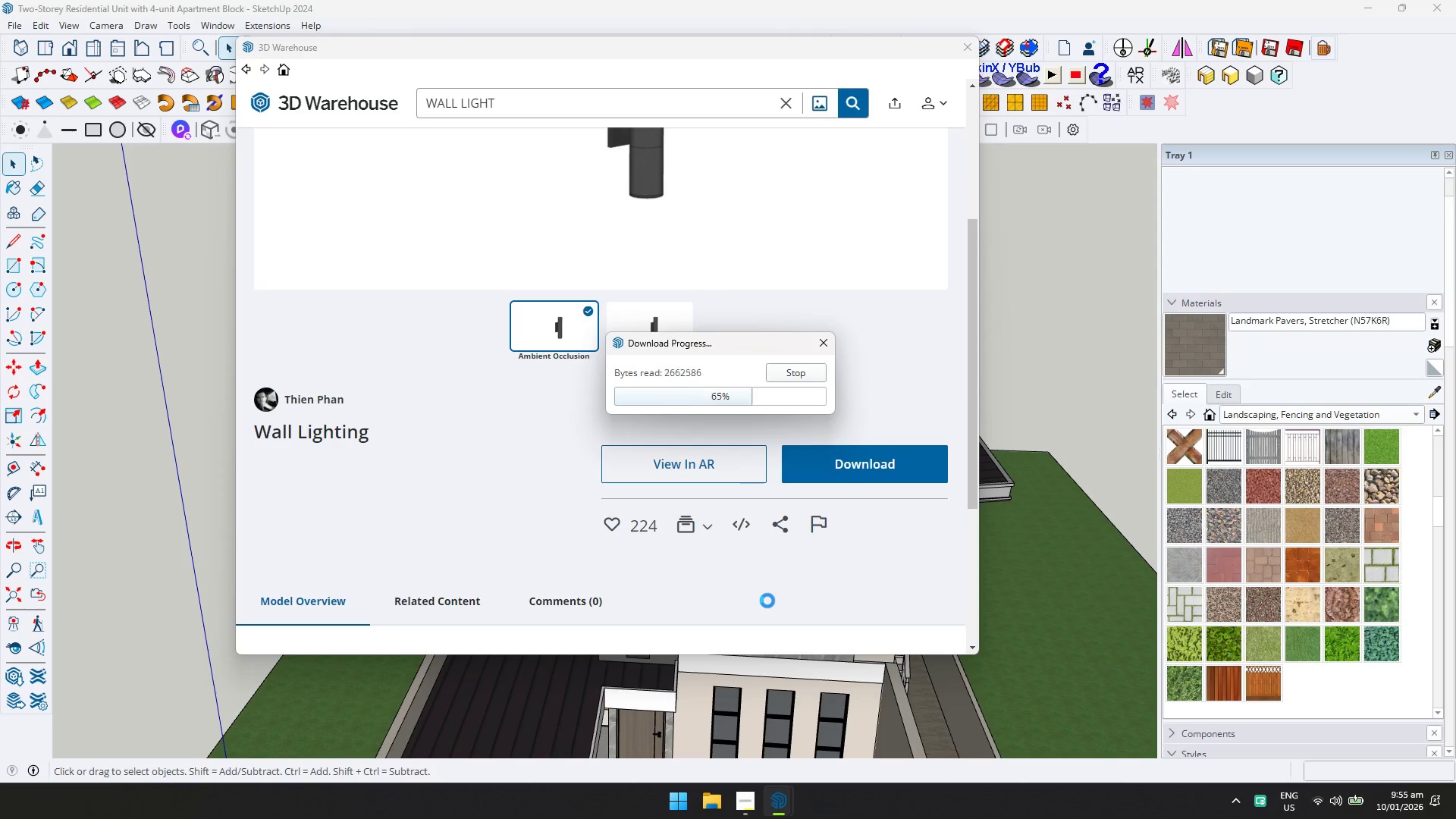 
scroll: coordinate [692, 649], scroll_direction: up, amount: 8.0
 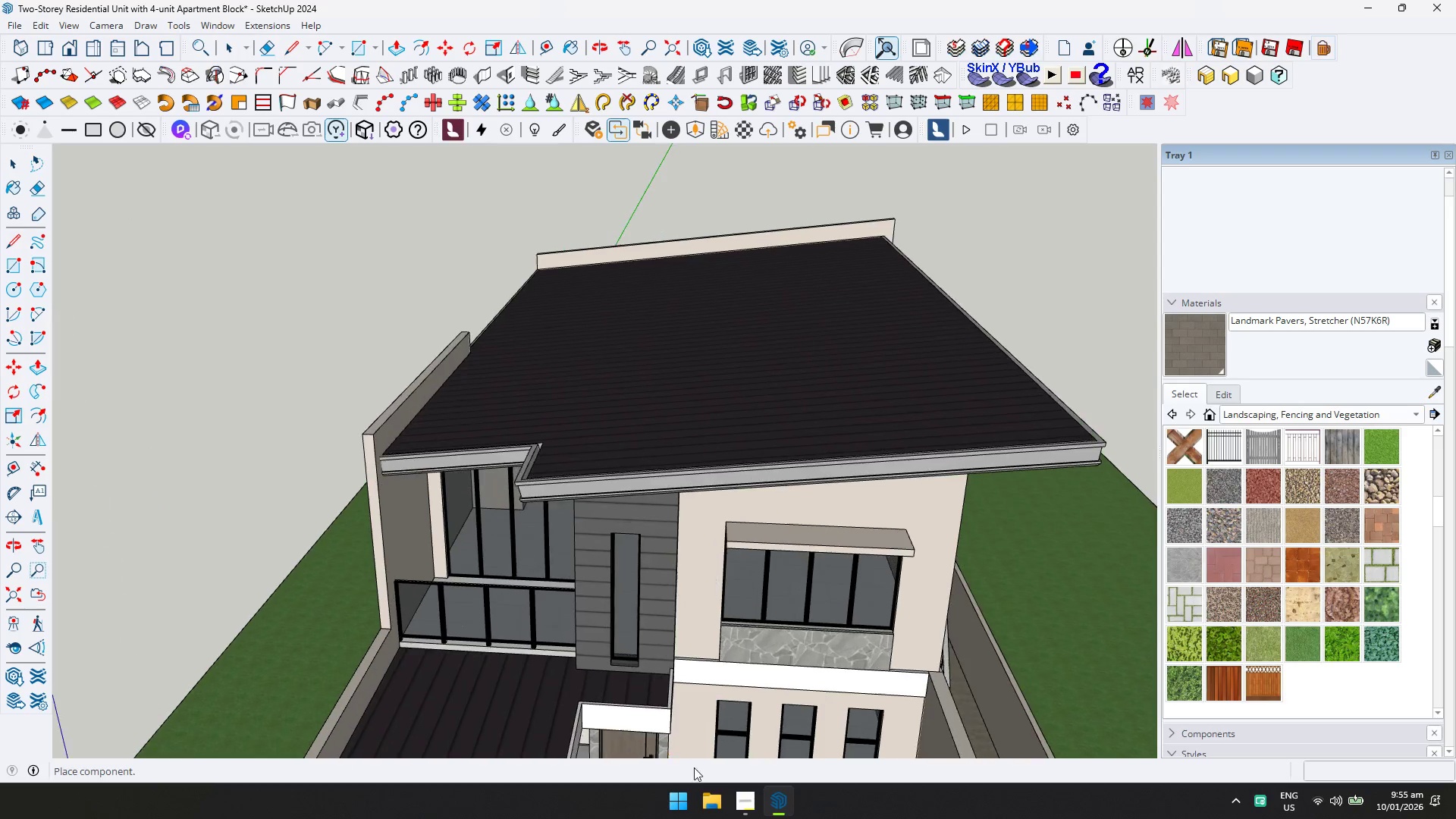 
scroll: coordinate [665, 643], scroll_direction: down, amount: 4.0
 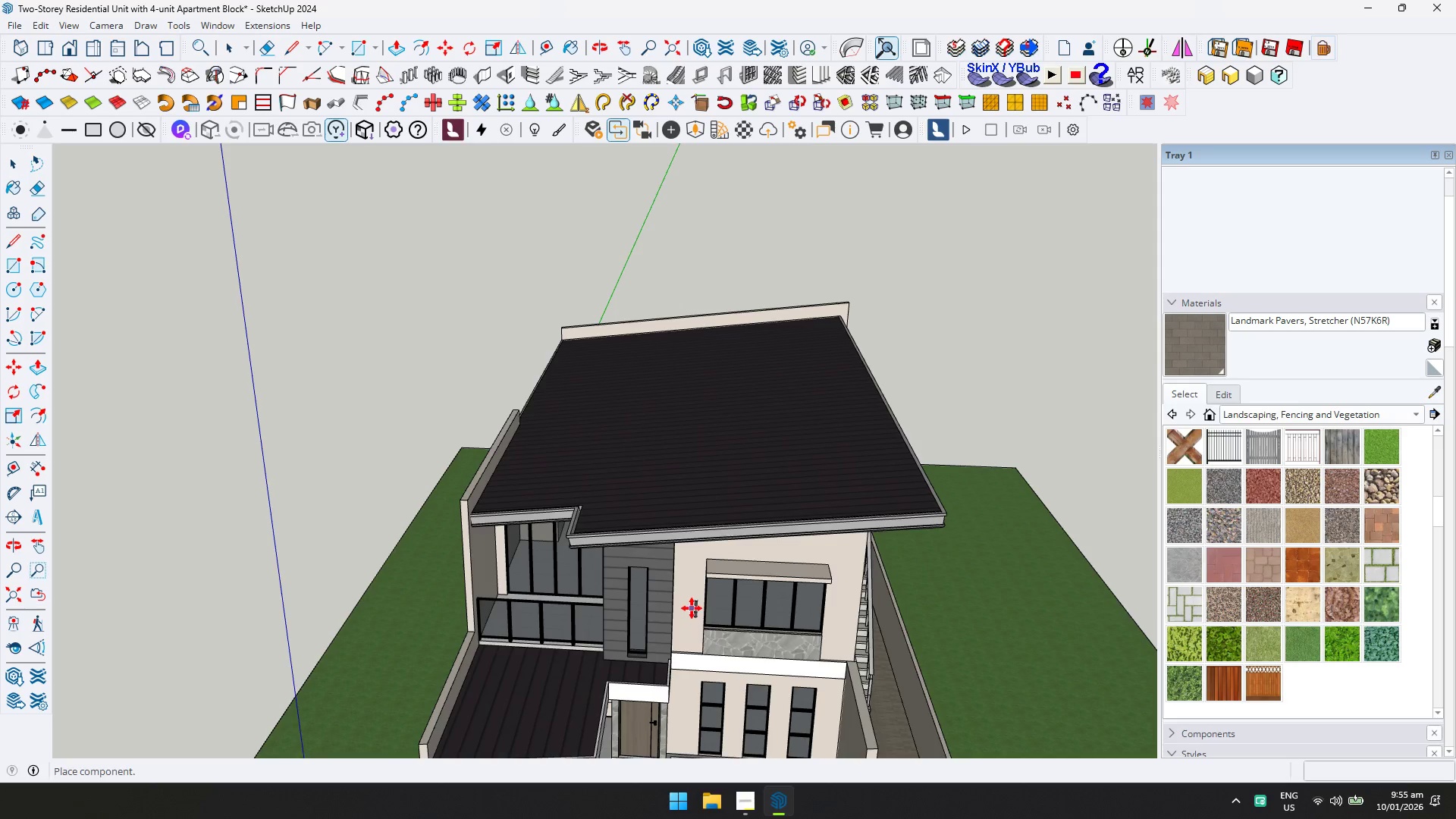 
left_click([688, 606])
 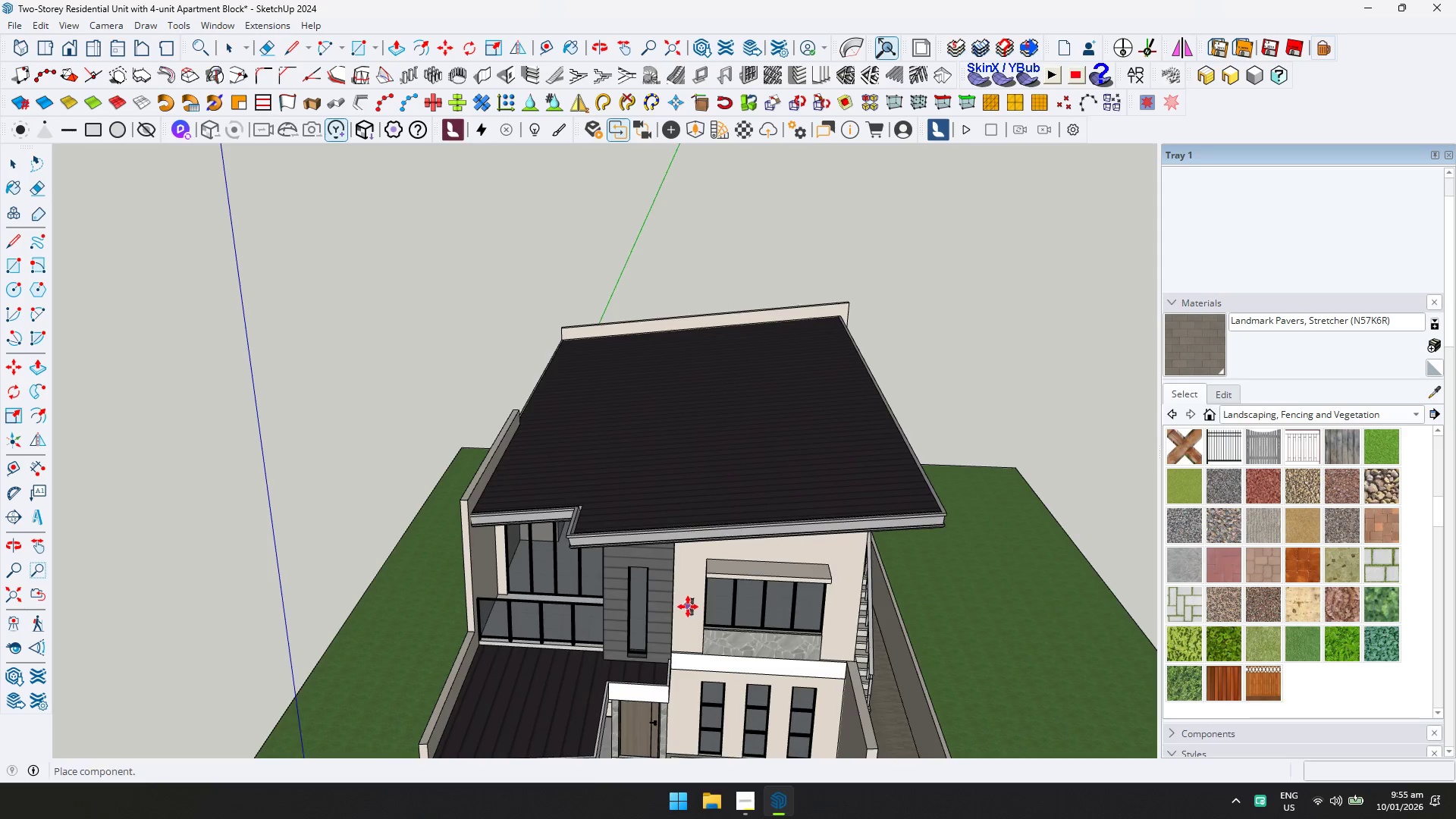 
key(Q)
 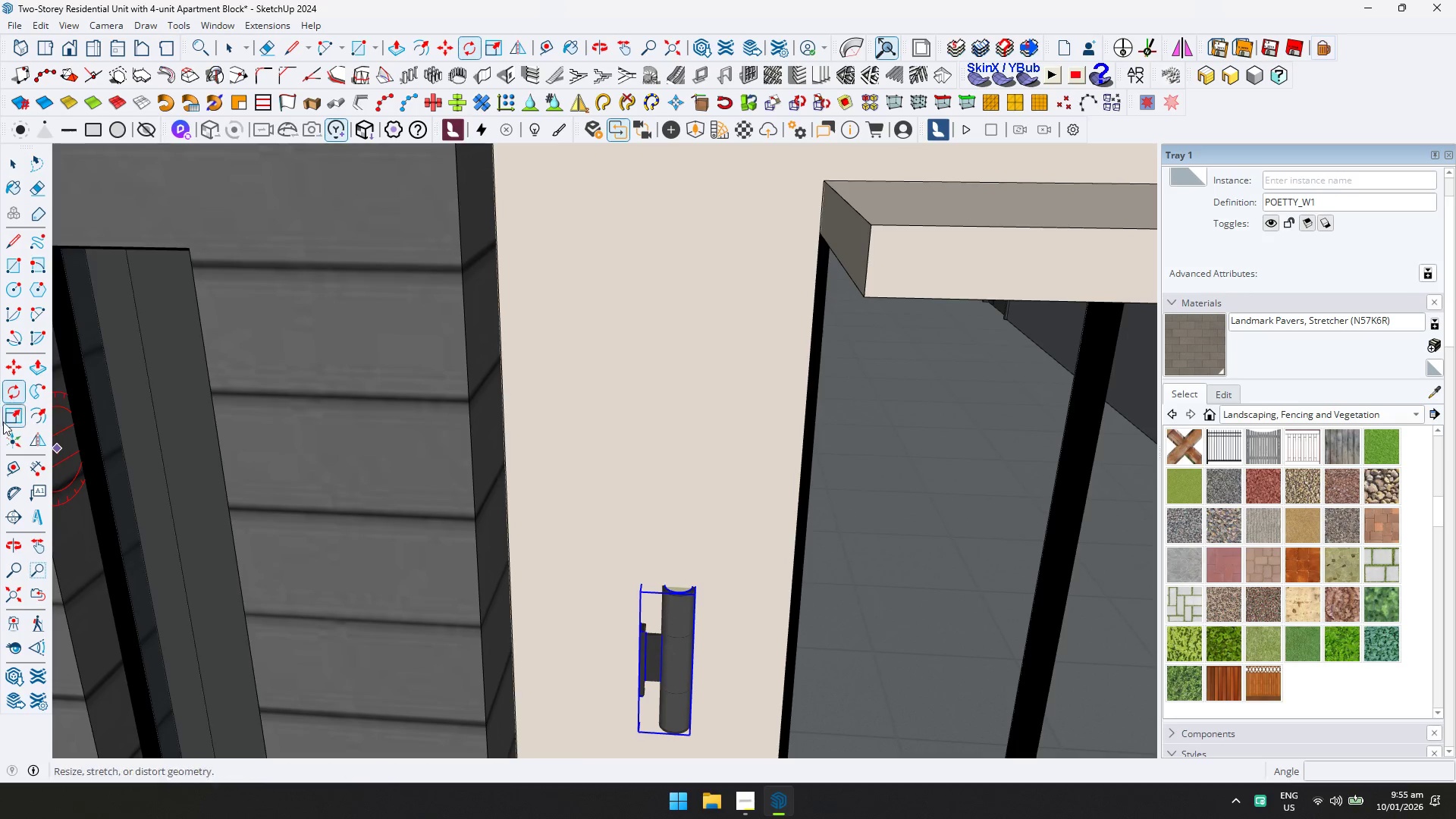 
scroll: coordinate [689, 579], scroll_direction: up, amount: 29.0
 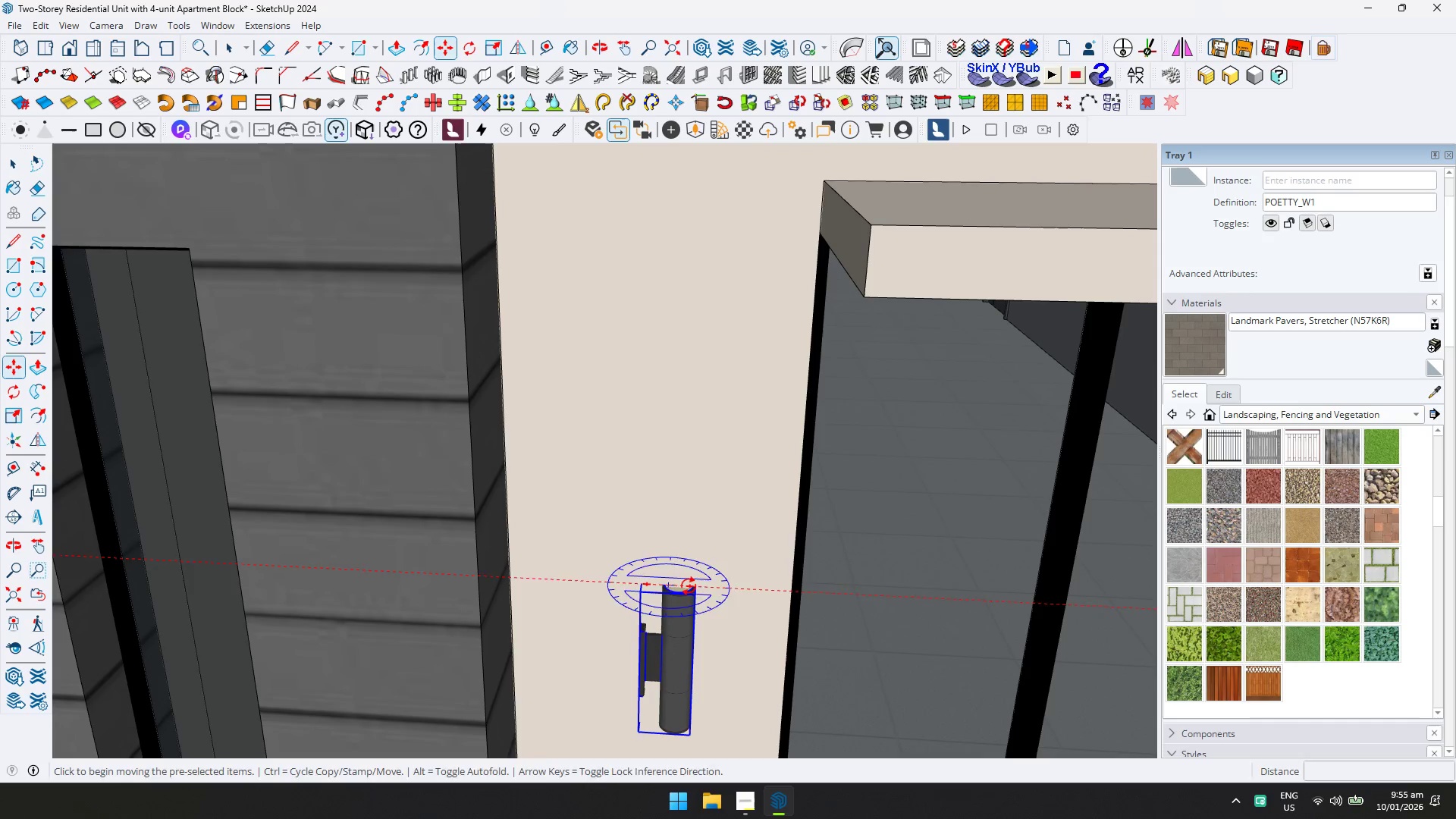 
left_click([33, 432])
 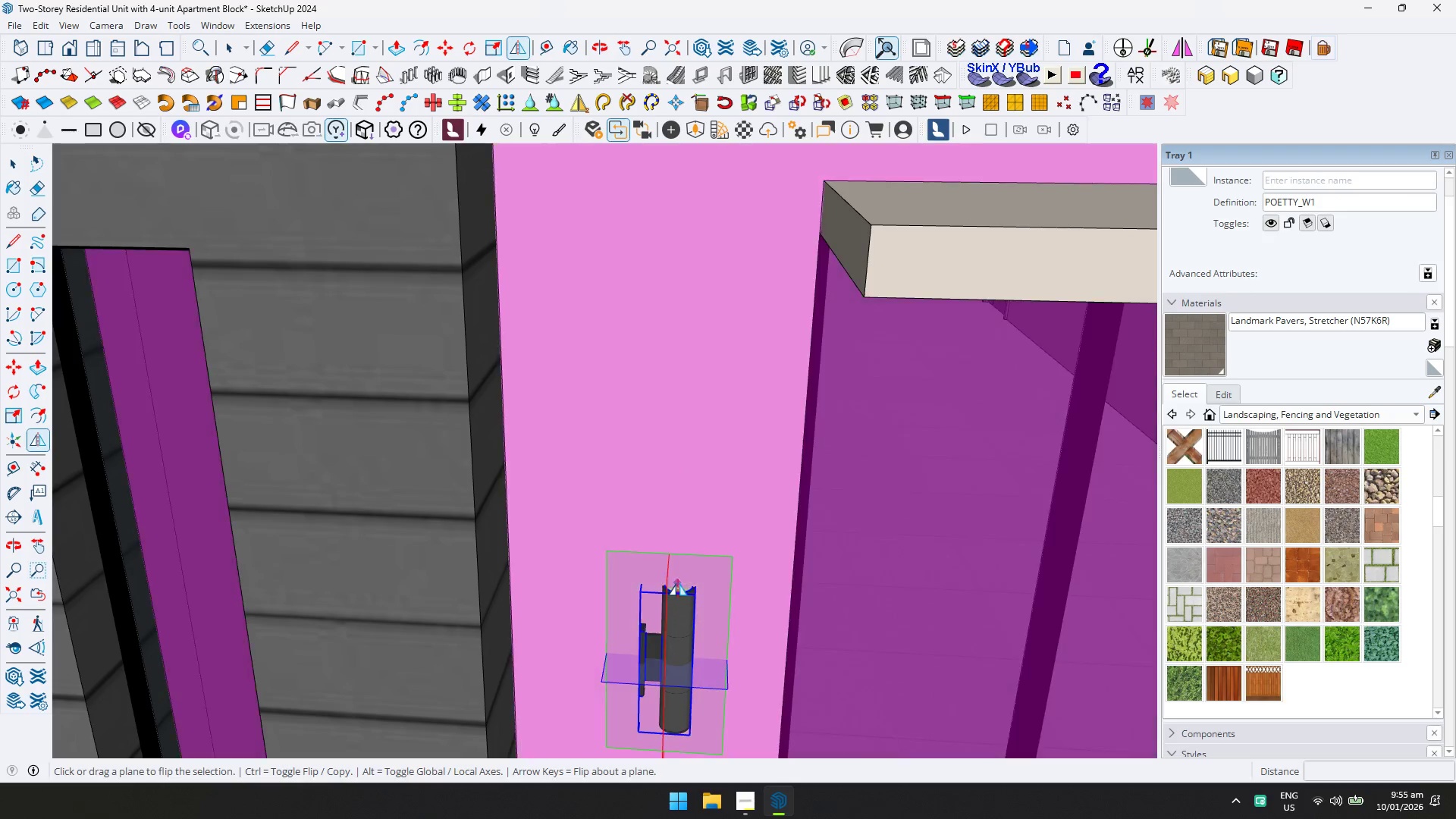 
key(Q)
 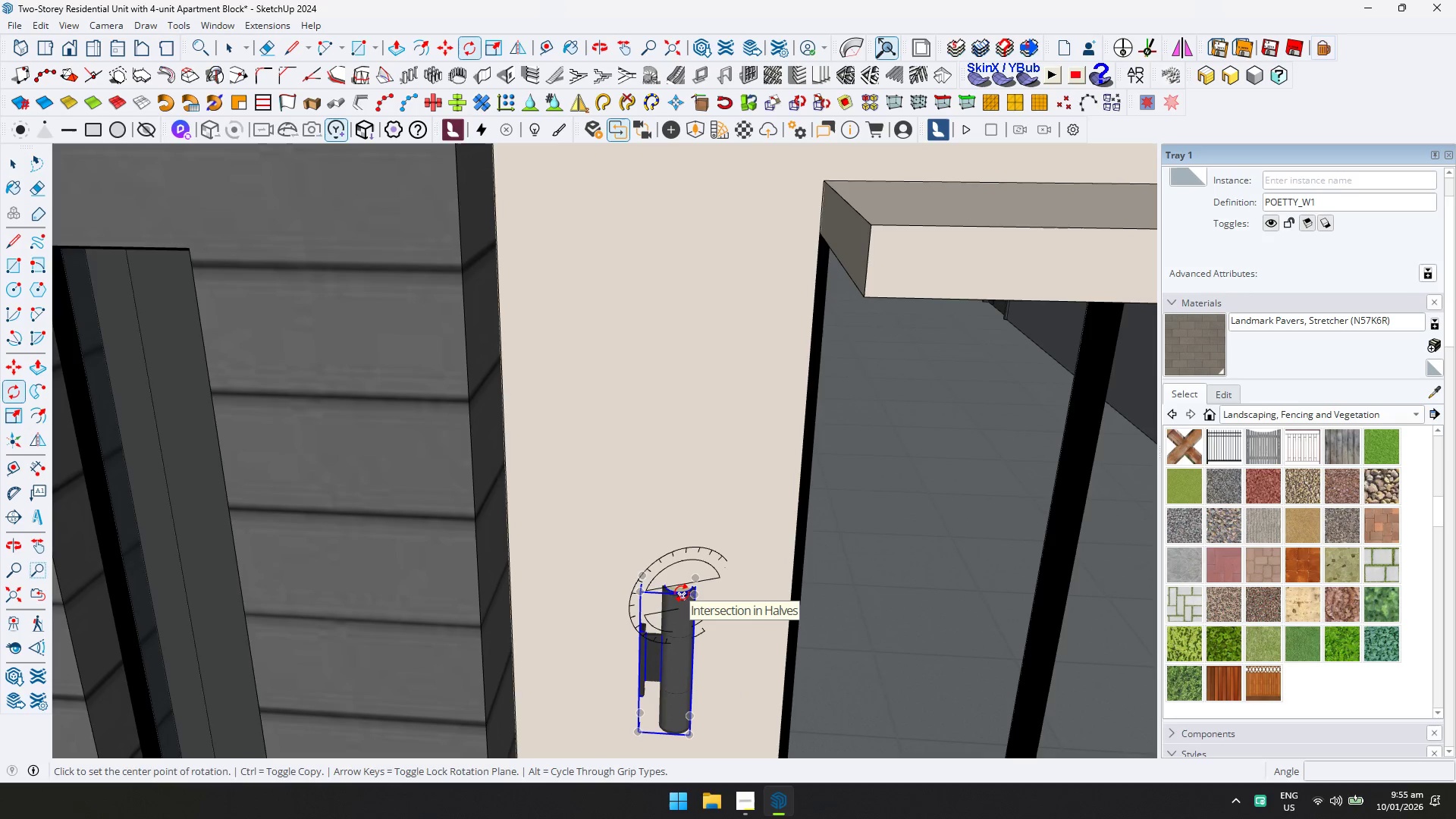 
key(ArrowUp)
 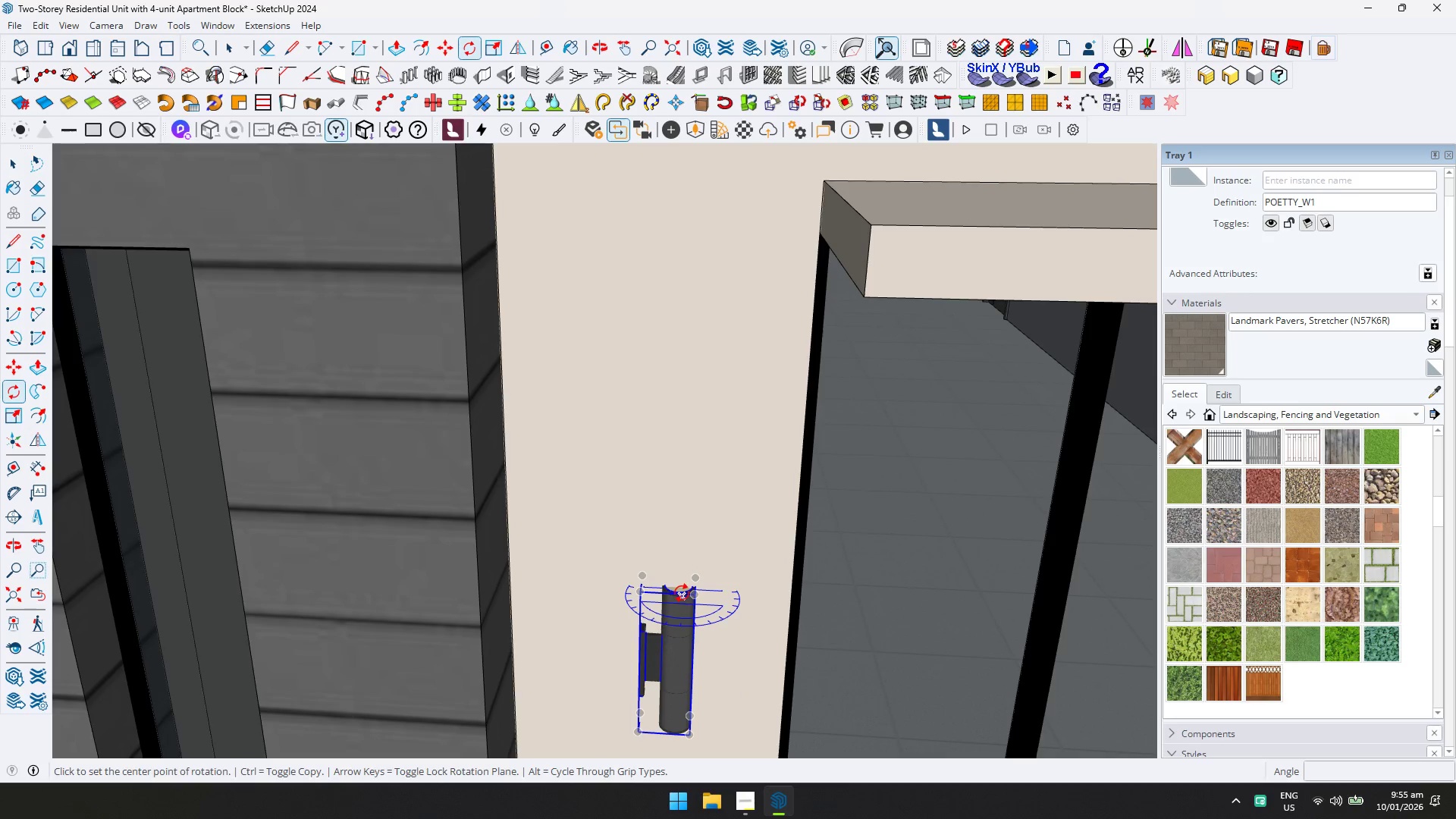 
left_click([682, 593])
 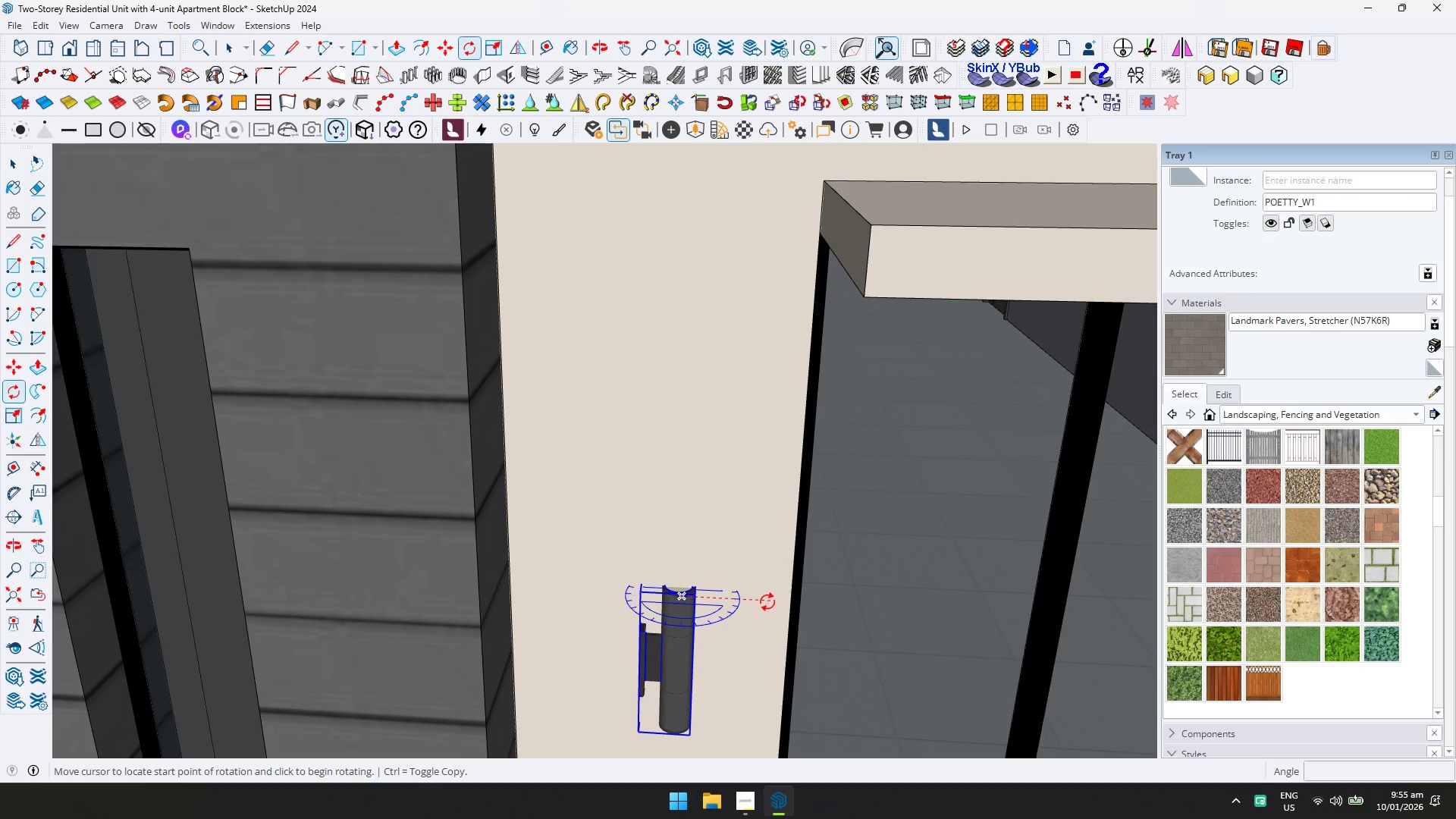 
left_click([767, 602])
 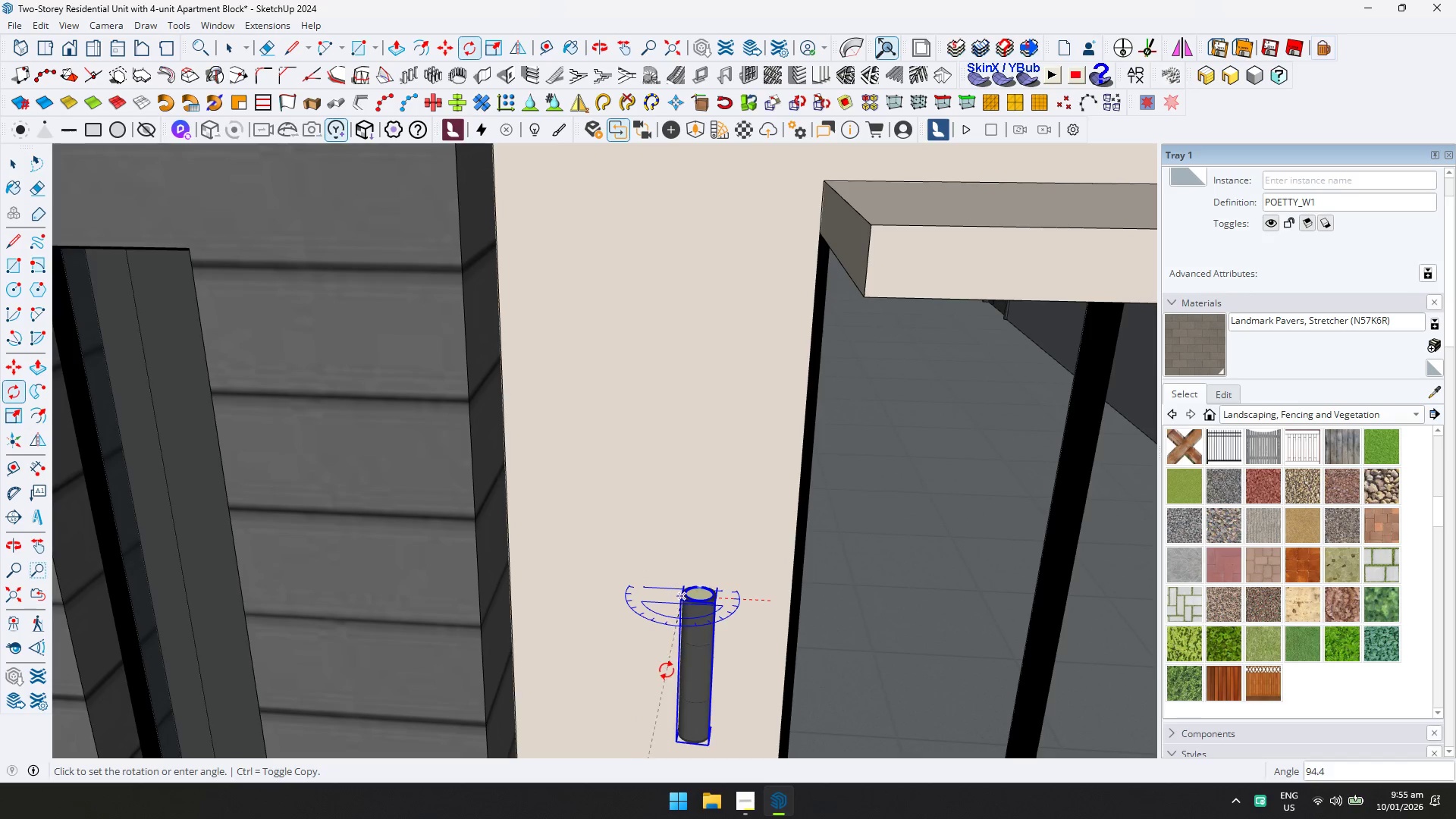 
left_click([674, 670])
 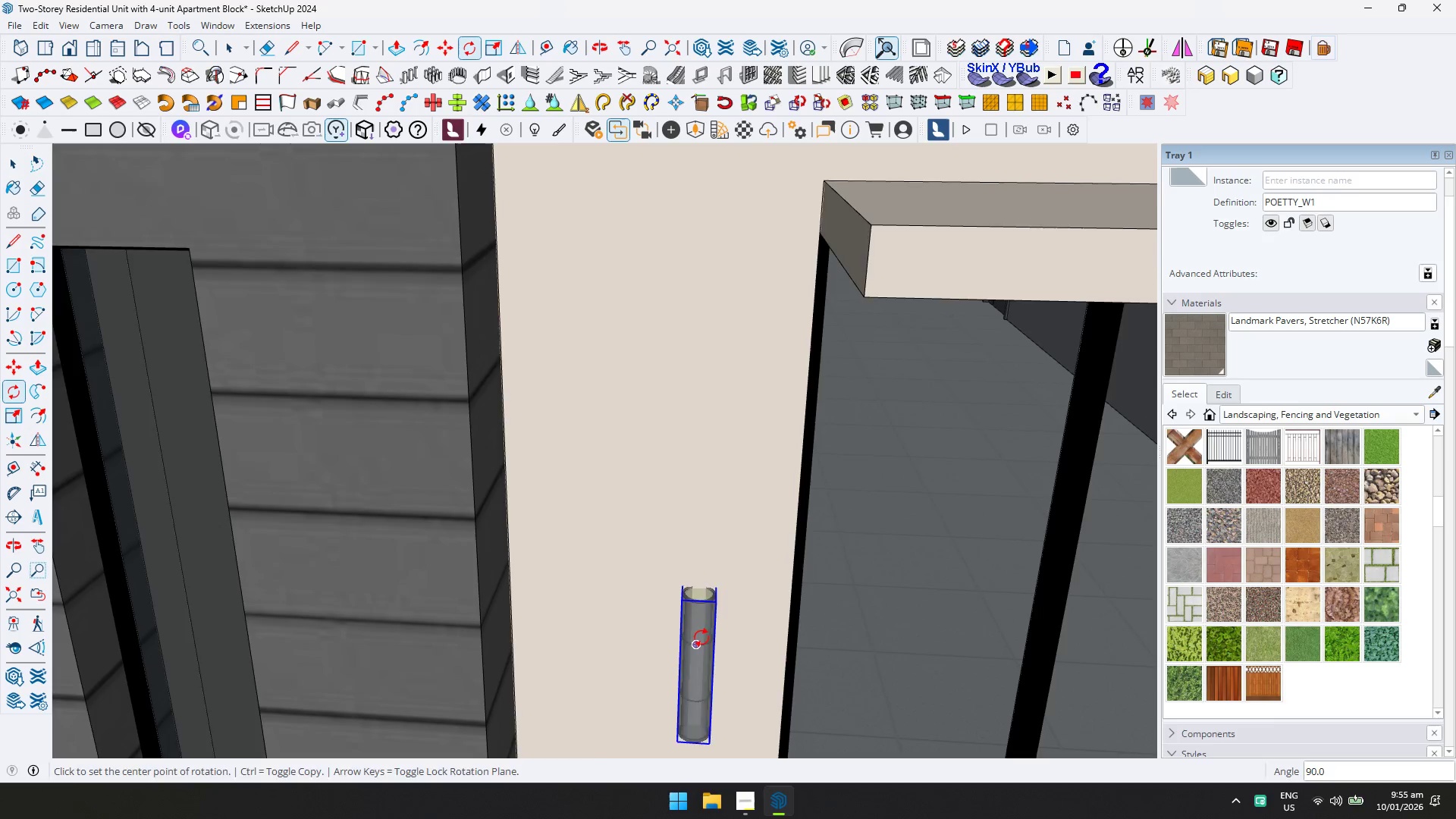 
scroll: coordinate [701, 631], scroll_direction: down, amount: 1.0
 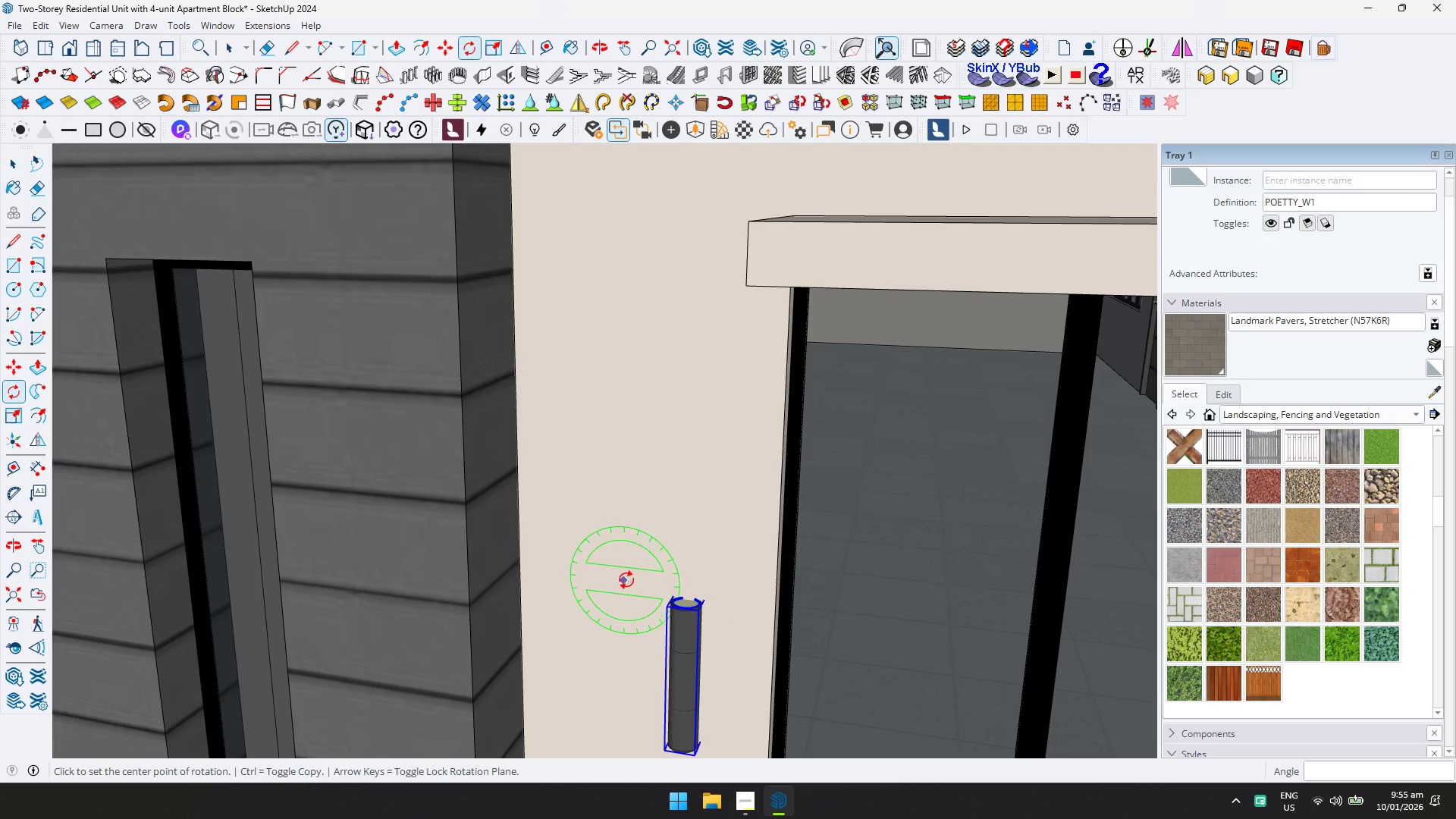 
key(M)
 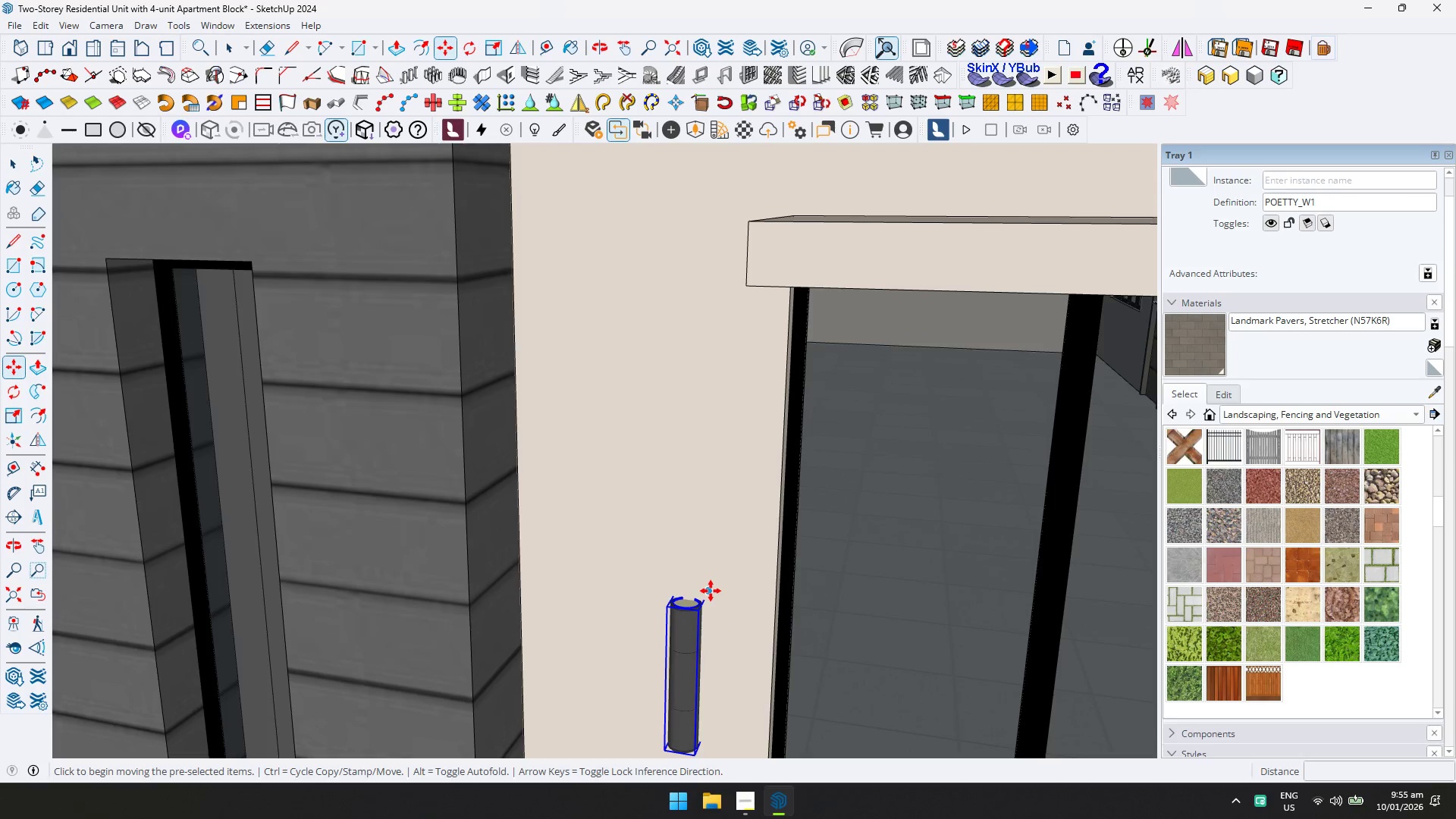 
left_click([711, 591])
 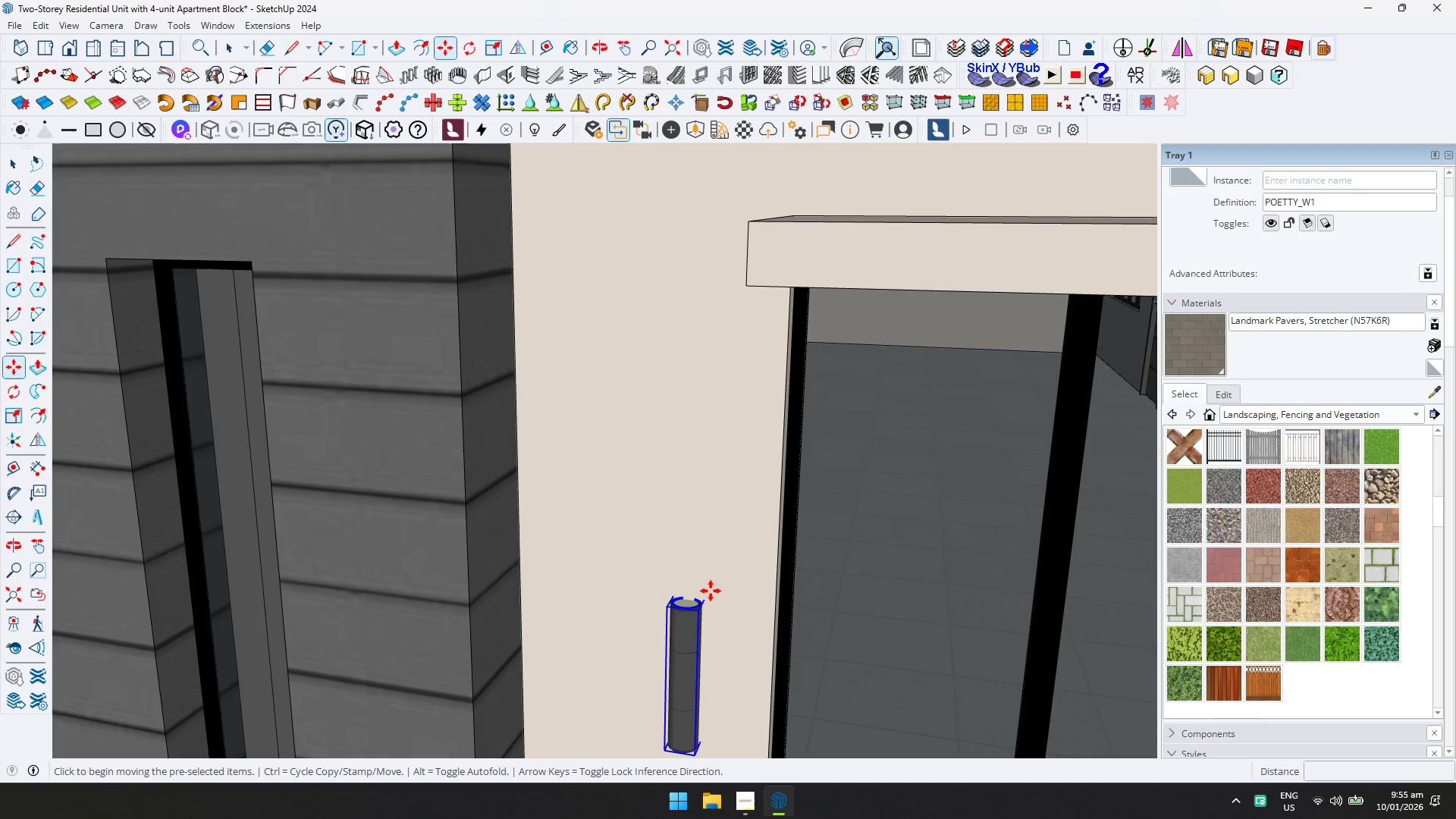 
key(ArrowLeft)
 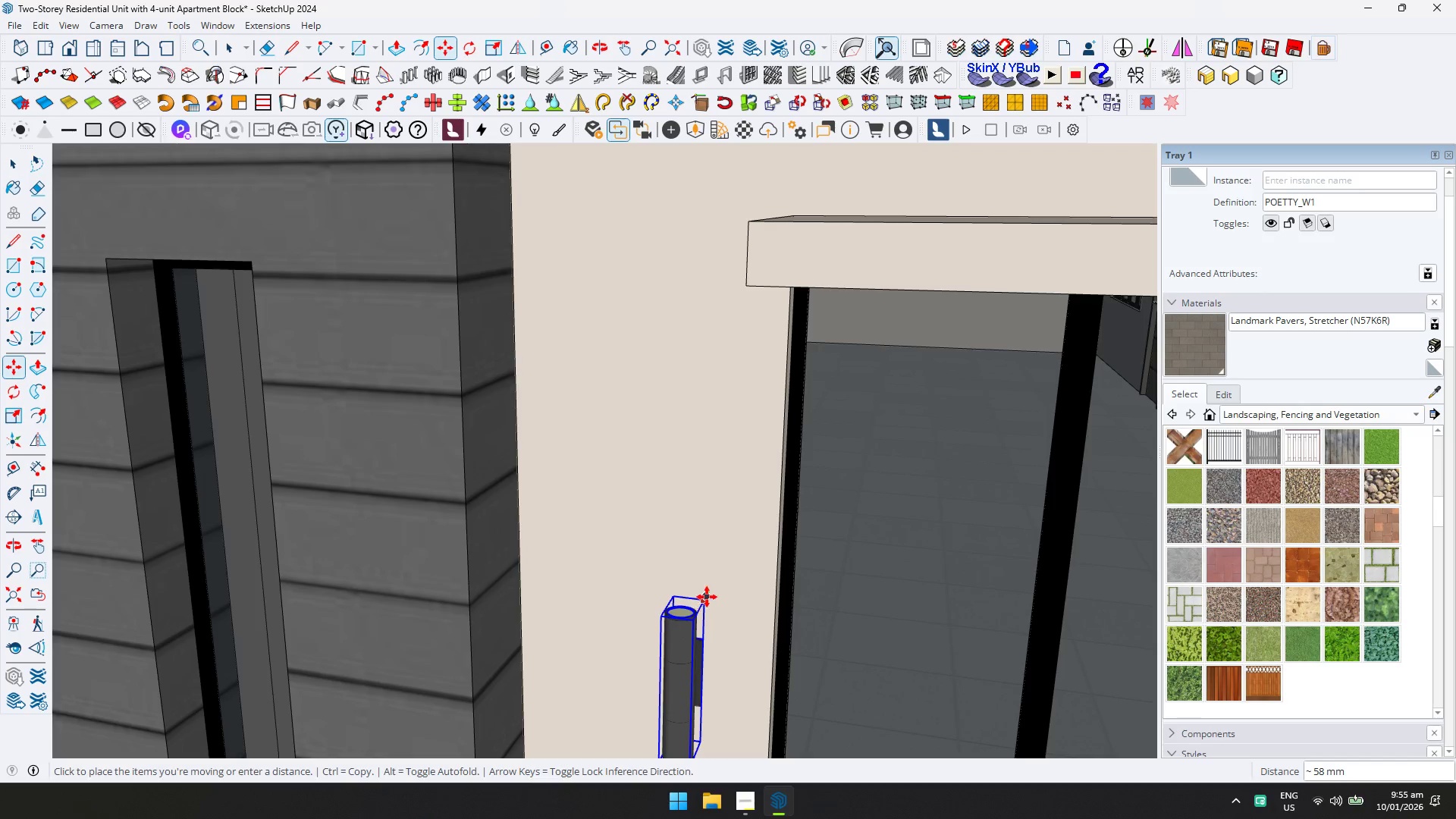 
left_click([714, 591])
 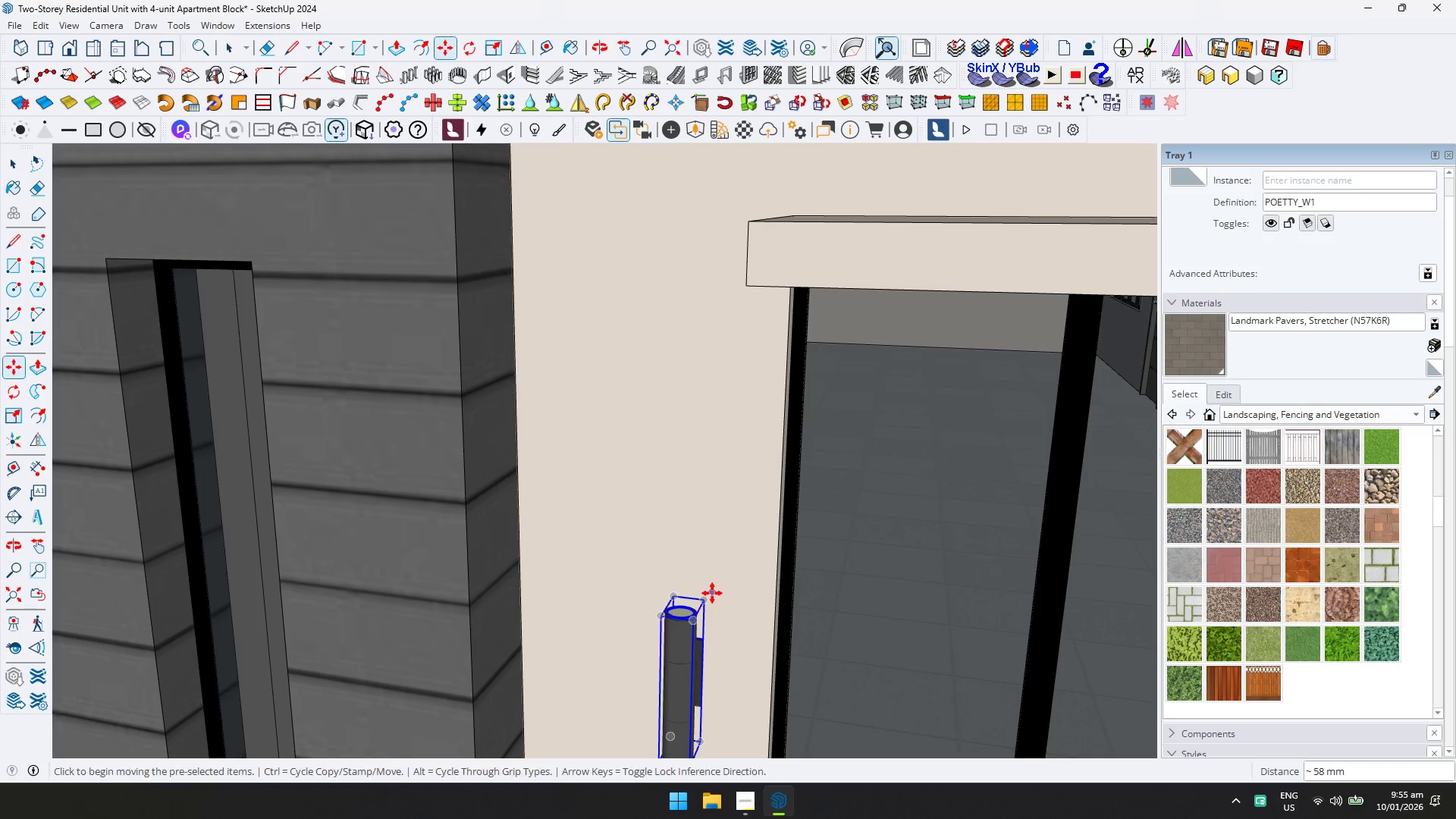 
scroll: coordinate [696, 613], scroll_direction: down, amount: 3.0
 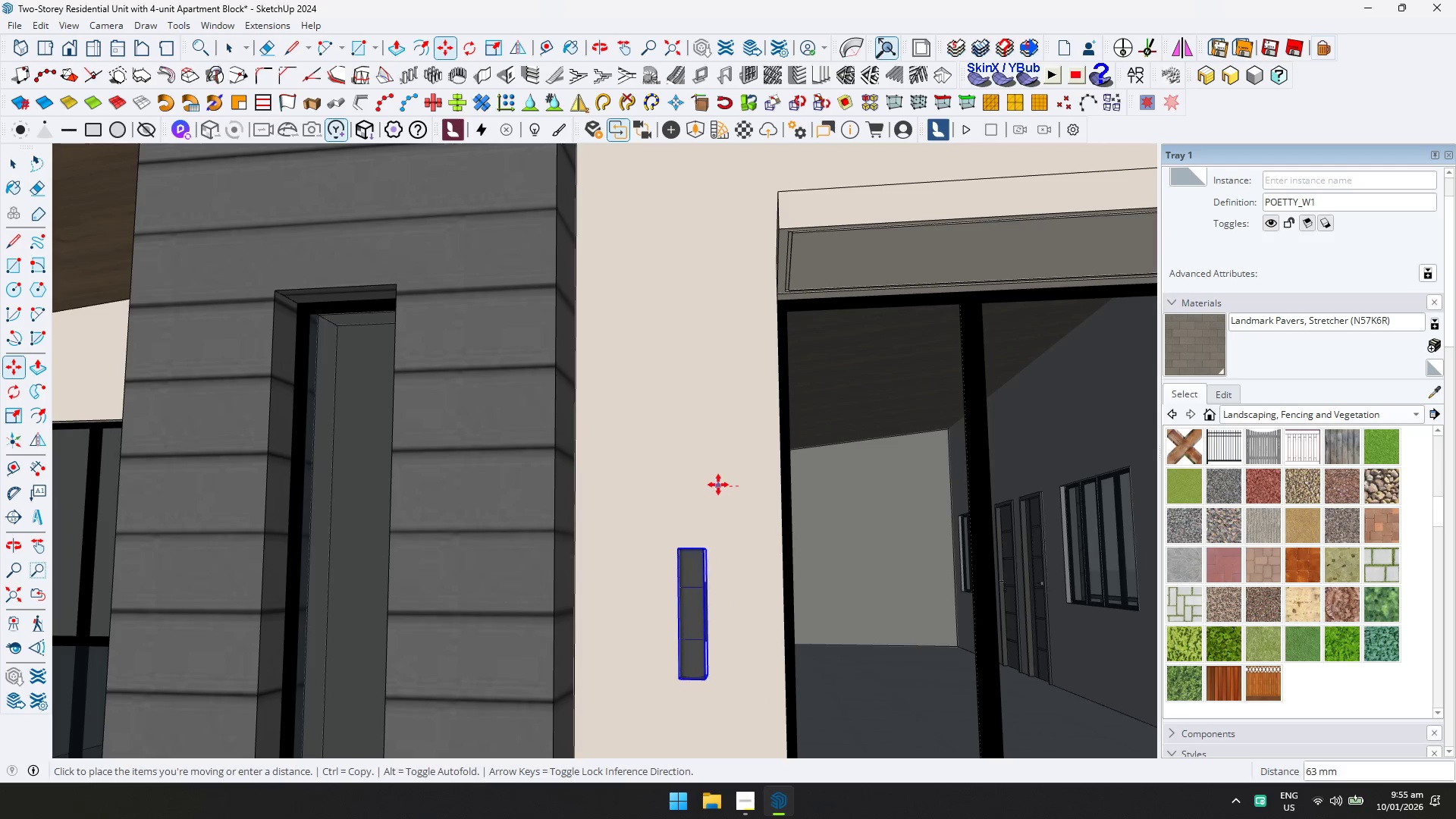 
left_click([704, 484])
 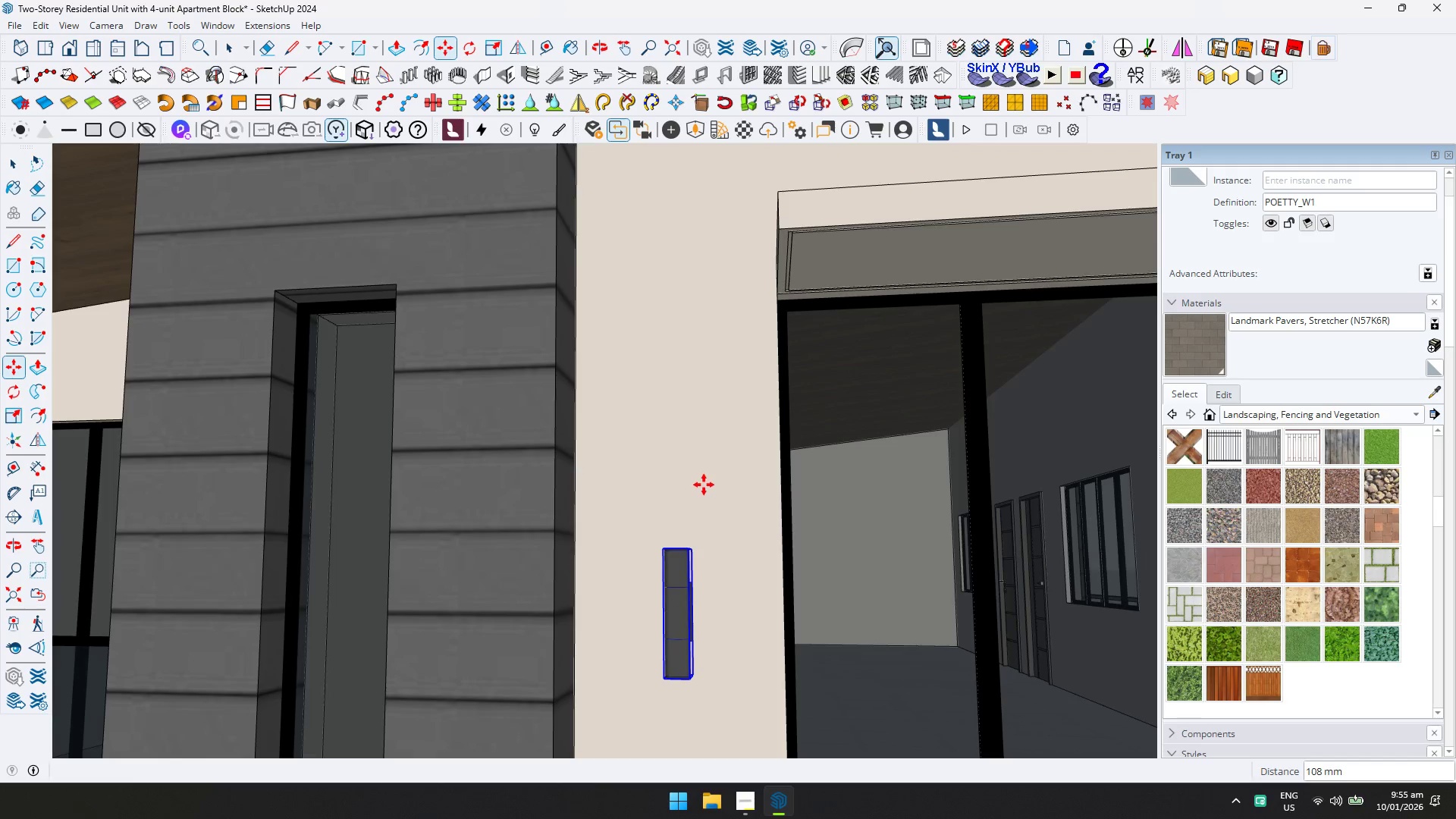 
key(Shift+ShiftLeft)
 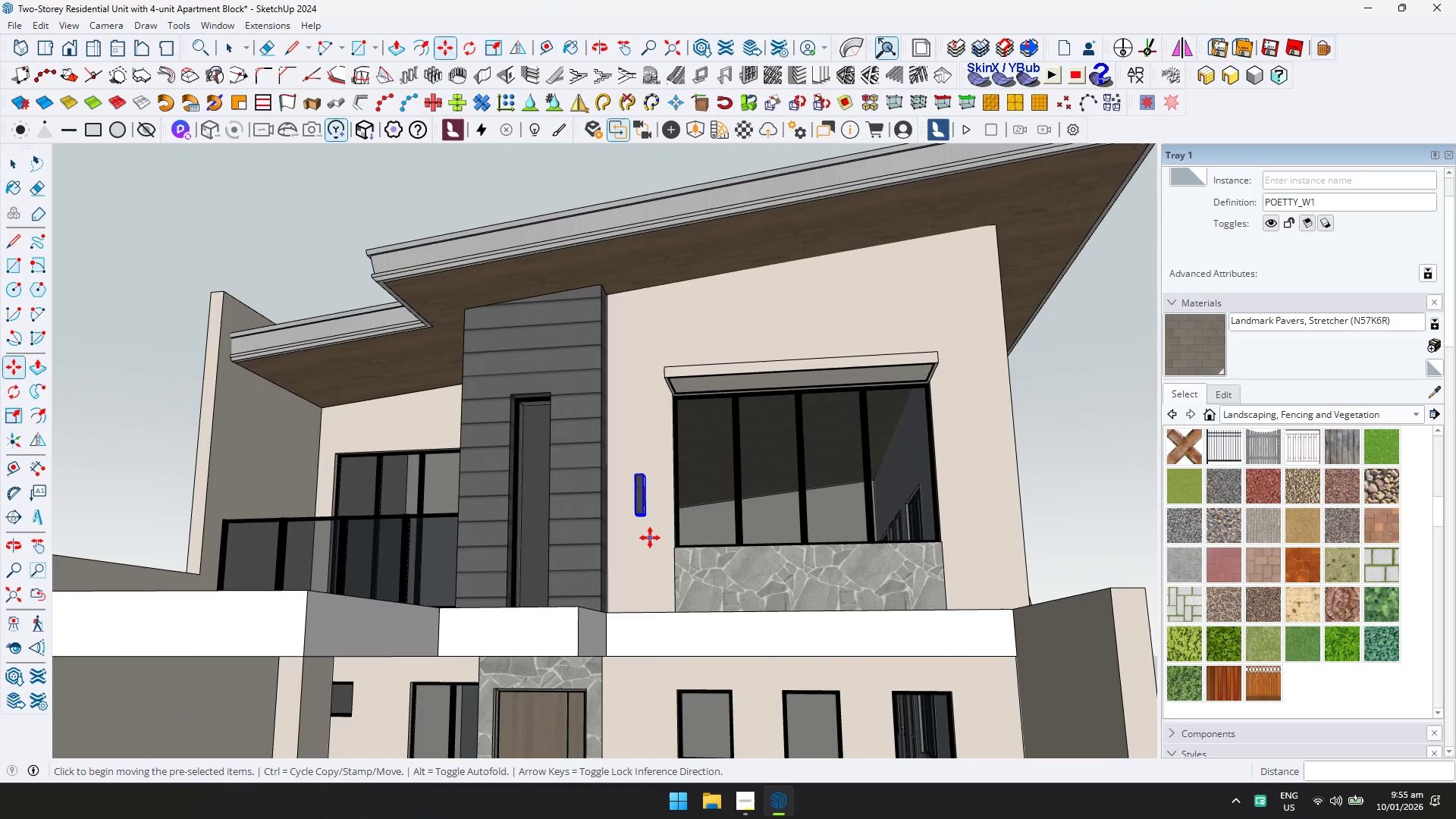 
scroll: coordinate [719, 545], scroll_direction: down, amount: 12.0
 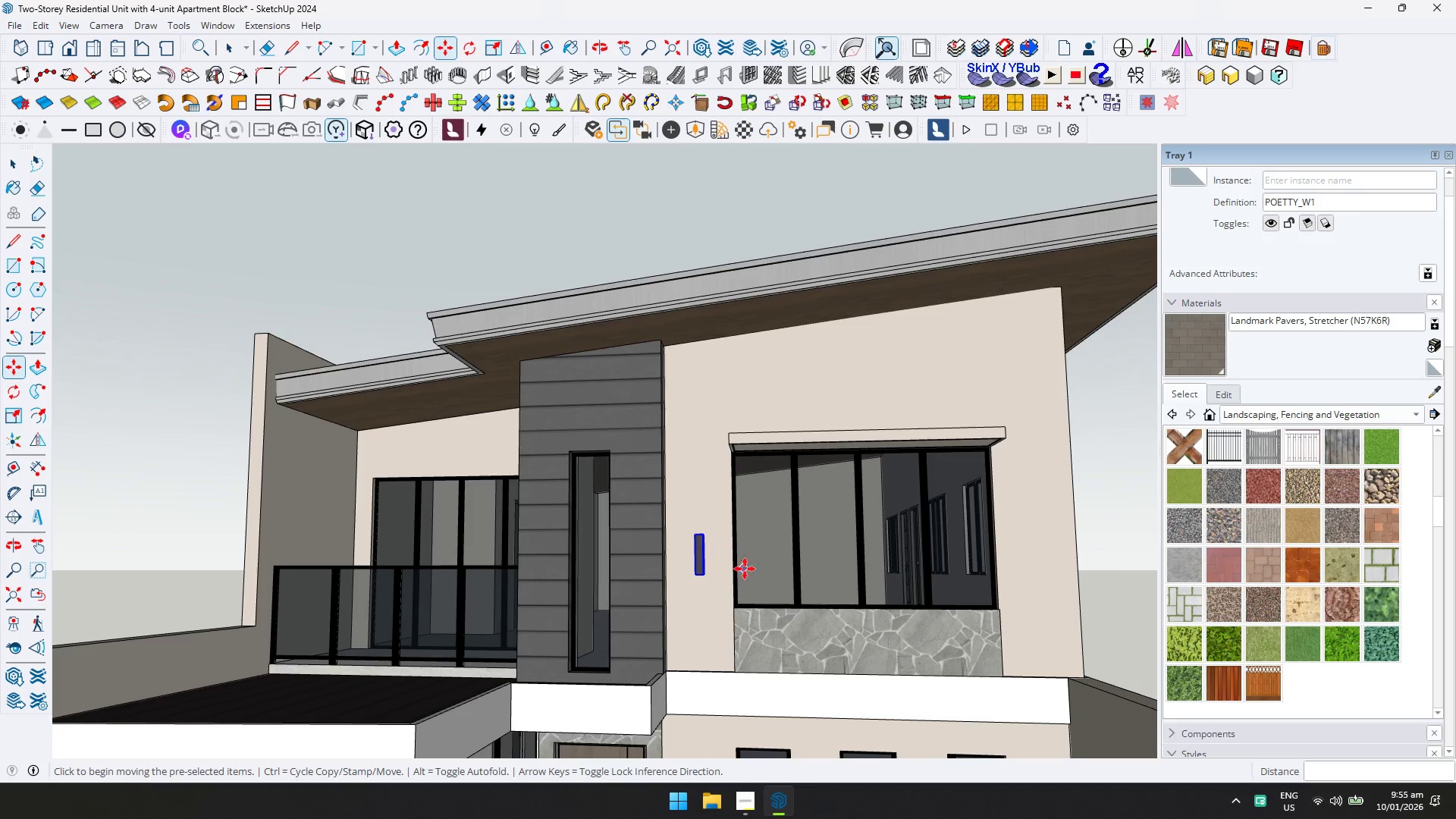 
left_click([651, 554])
 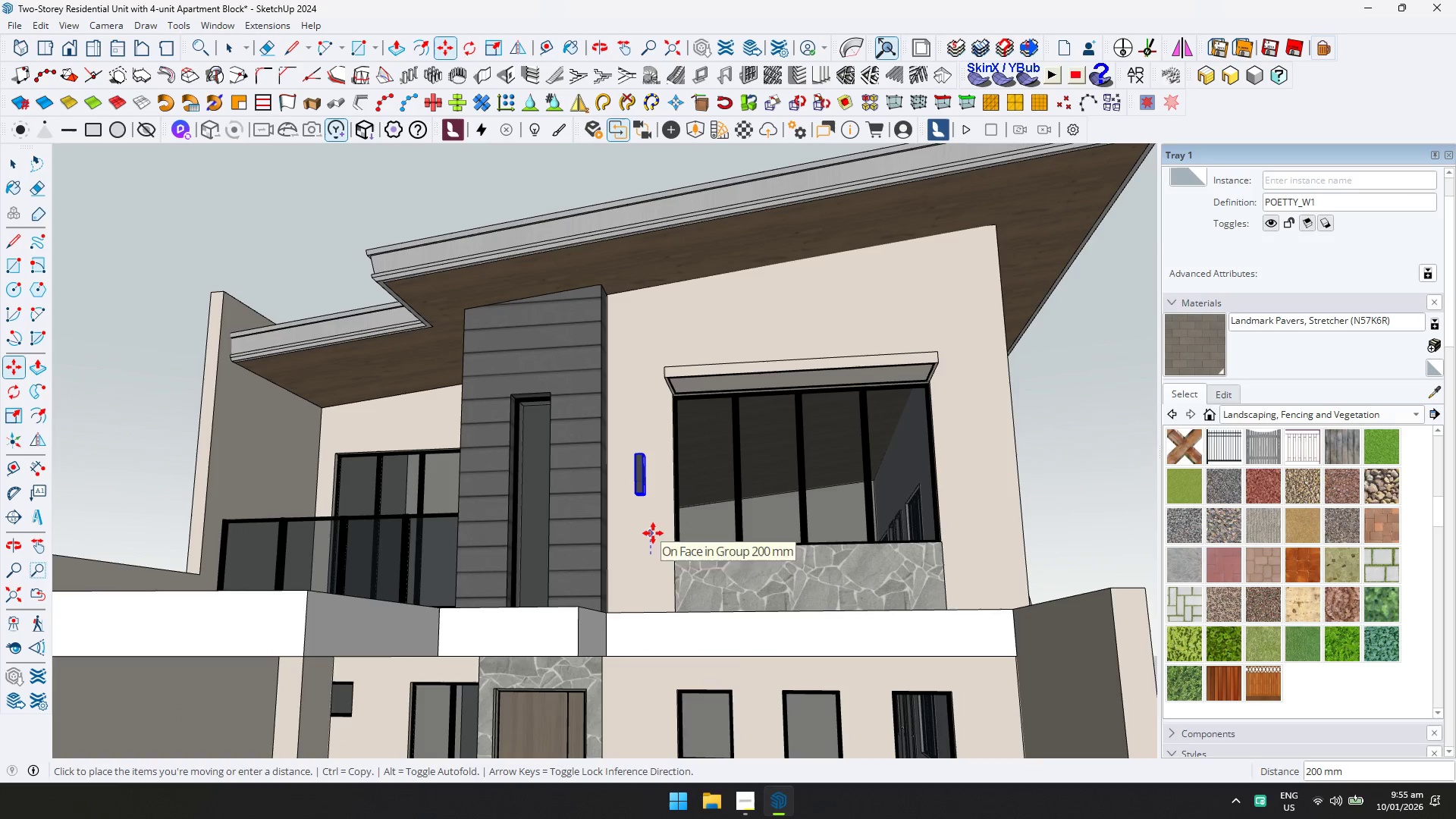 
left_click([654, 531])
 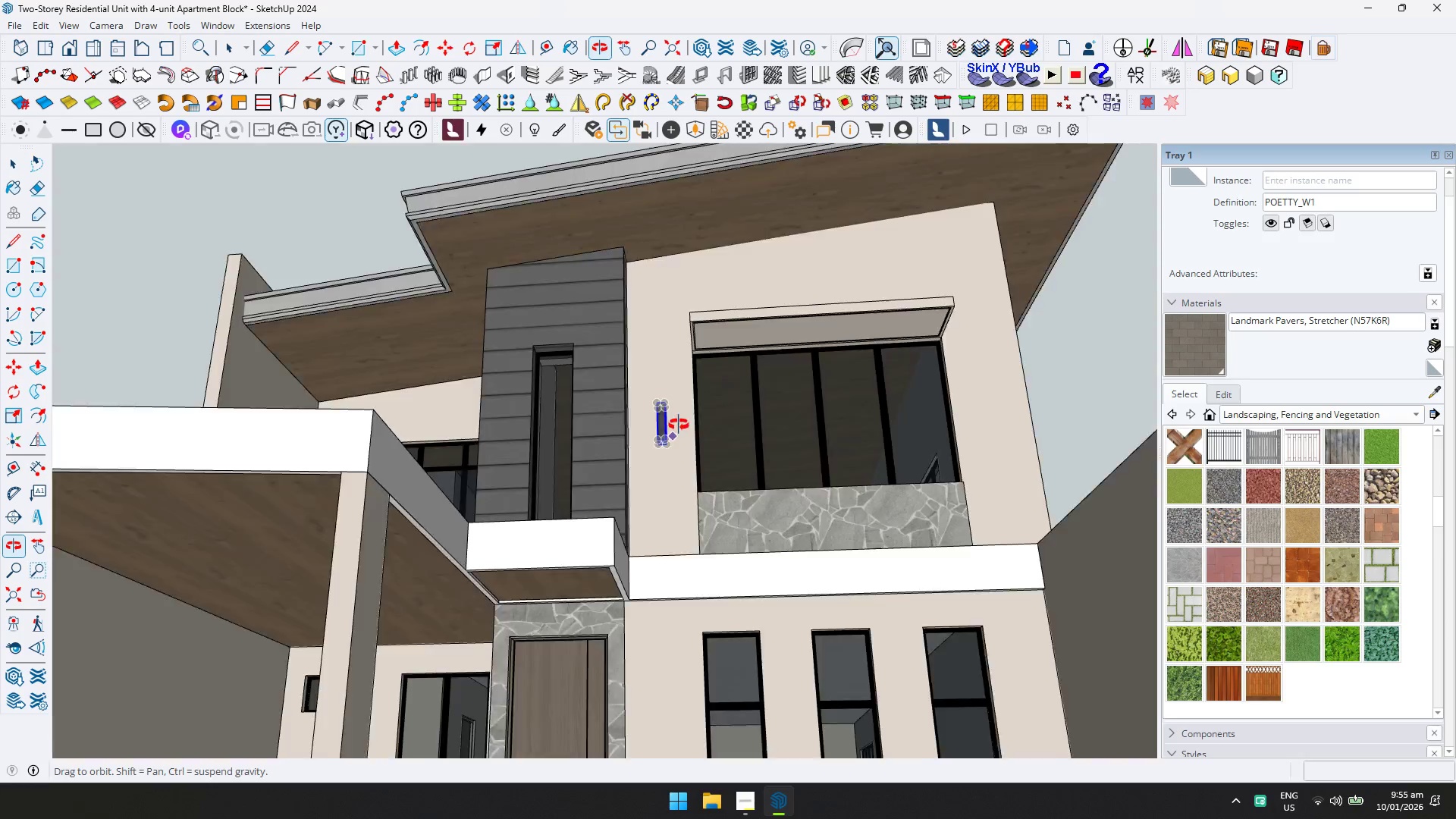 
key(Shift+ShiftLeft)
 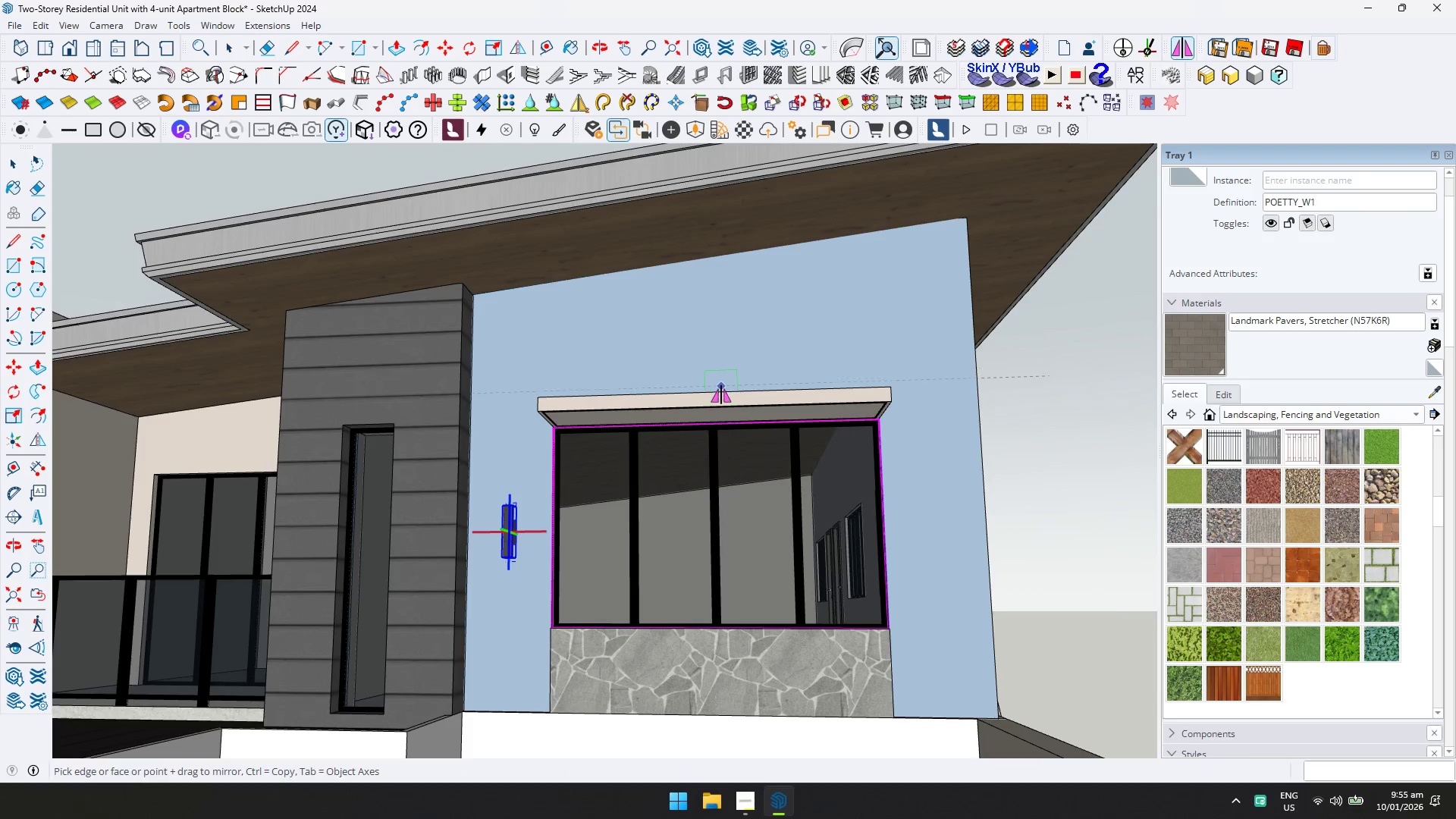 
scroll: coordinate [691, 490], scroll_direction: up, amount: 2.0
 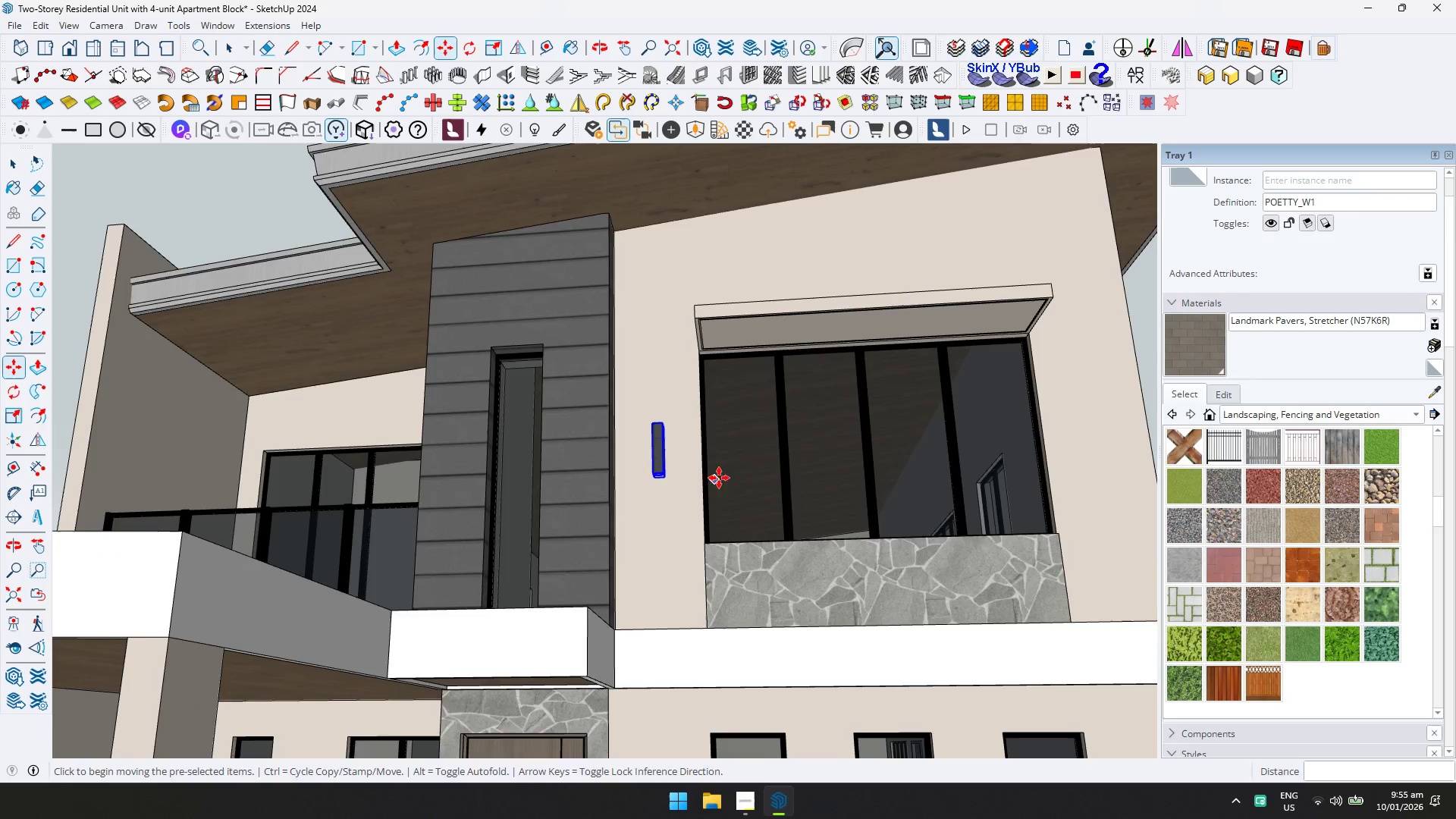 
key(Control+ControlLeft)
 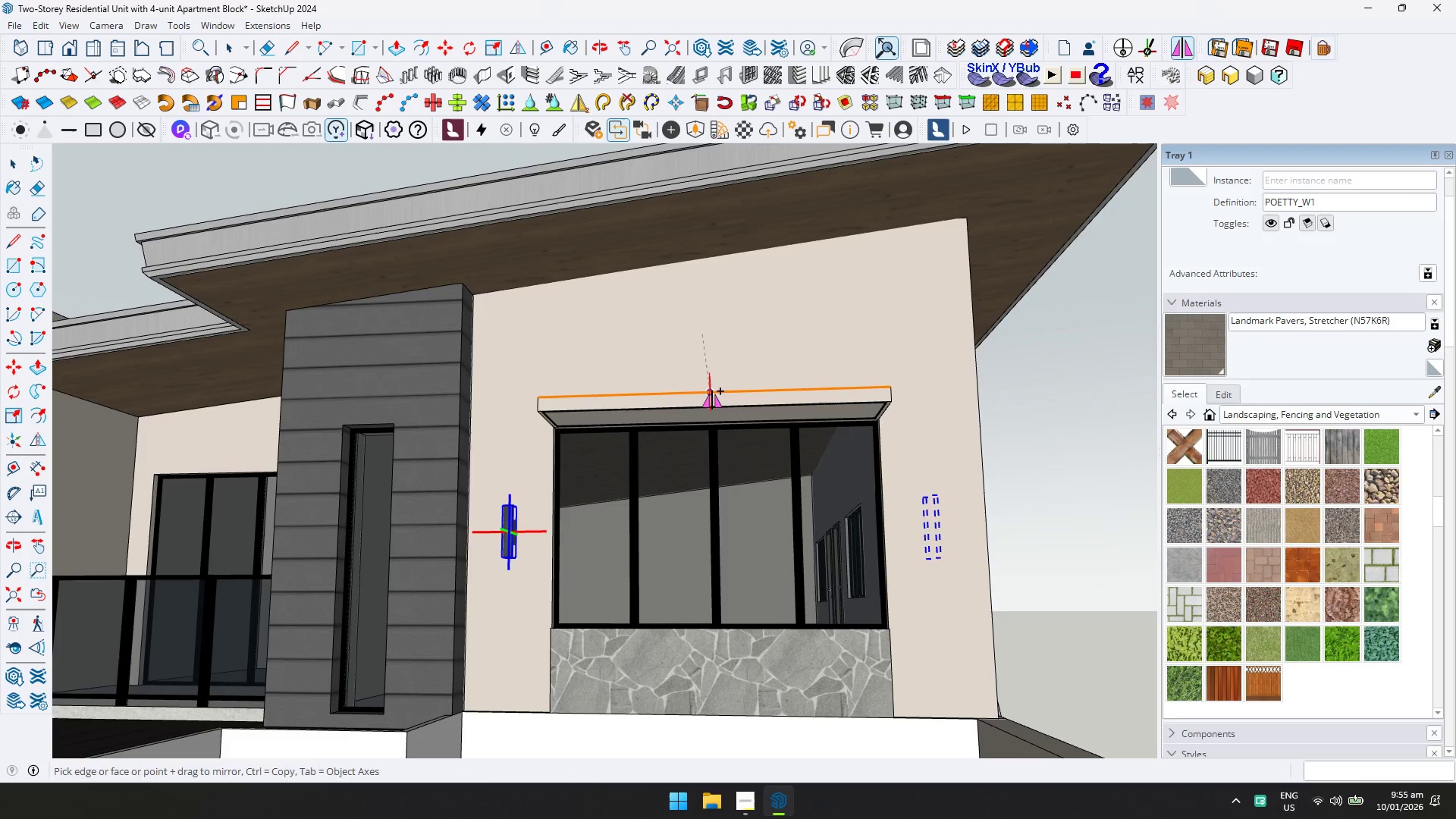 
left_click([712, 391])
 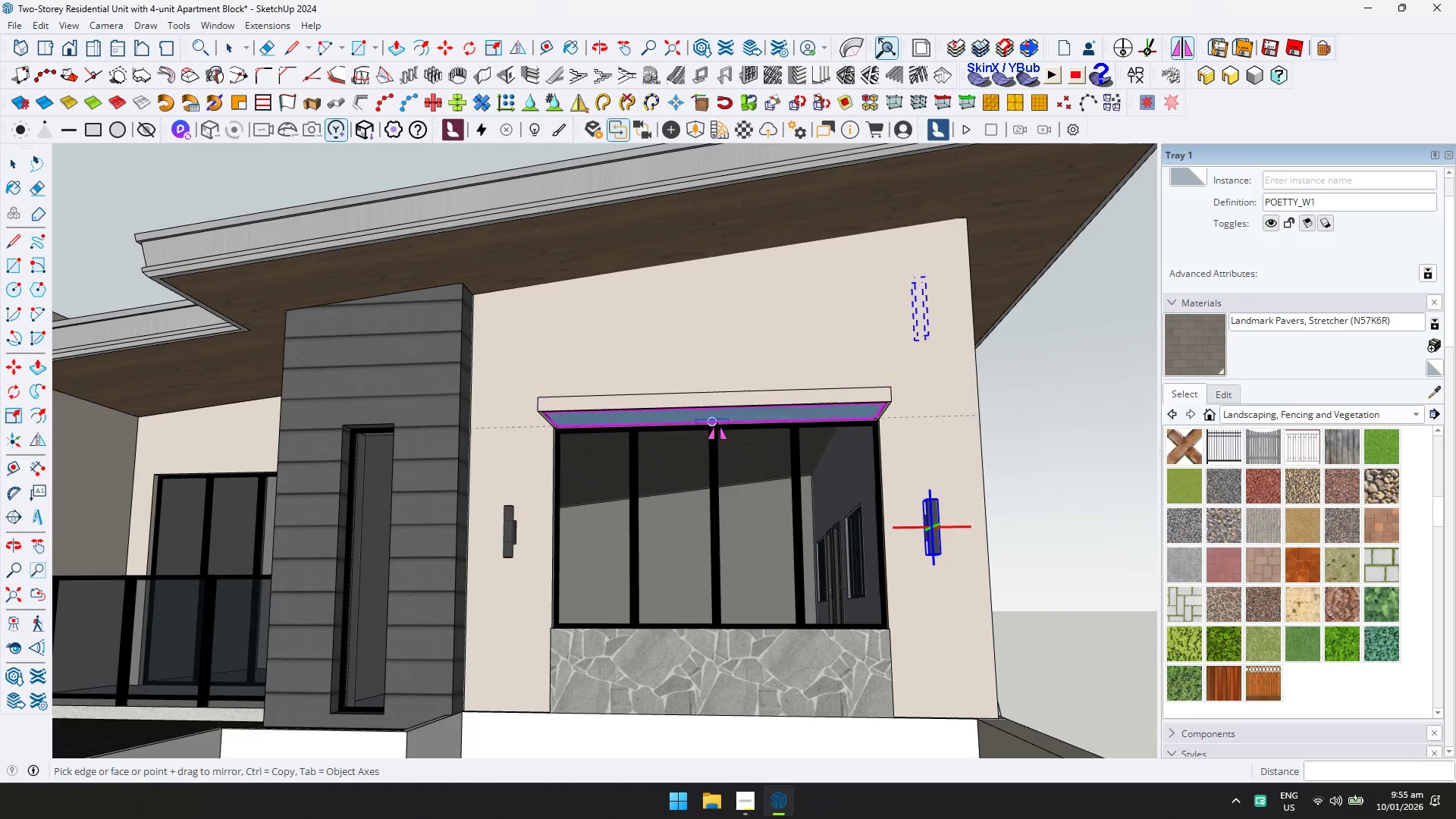 
key(Space)
 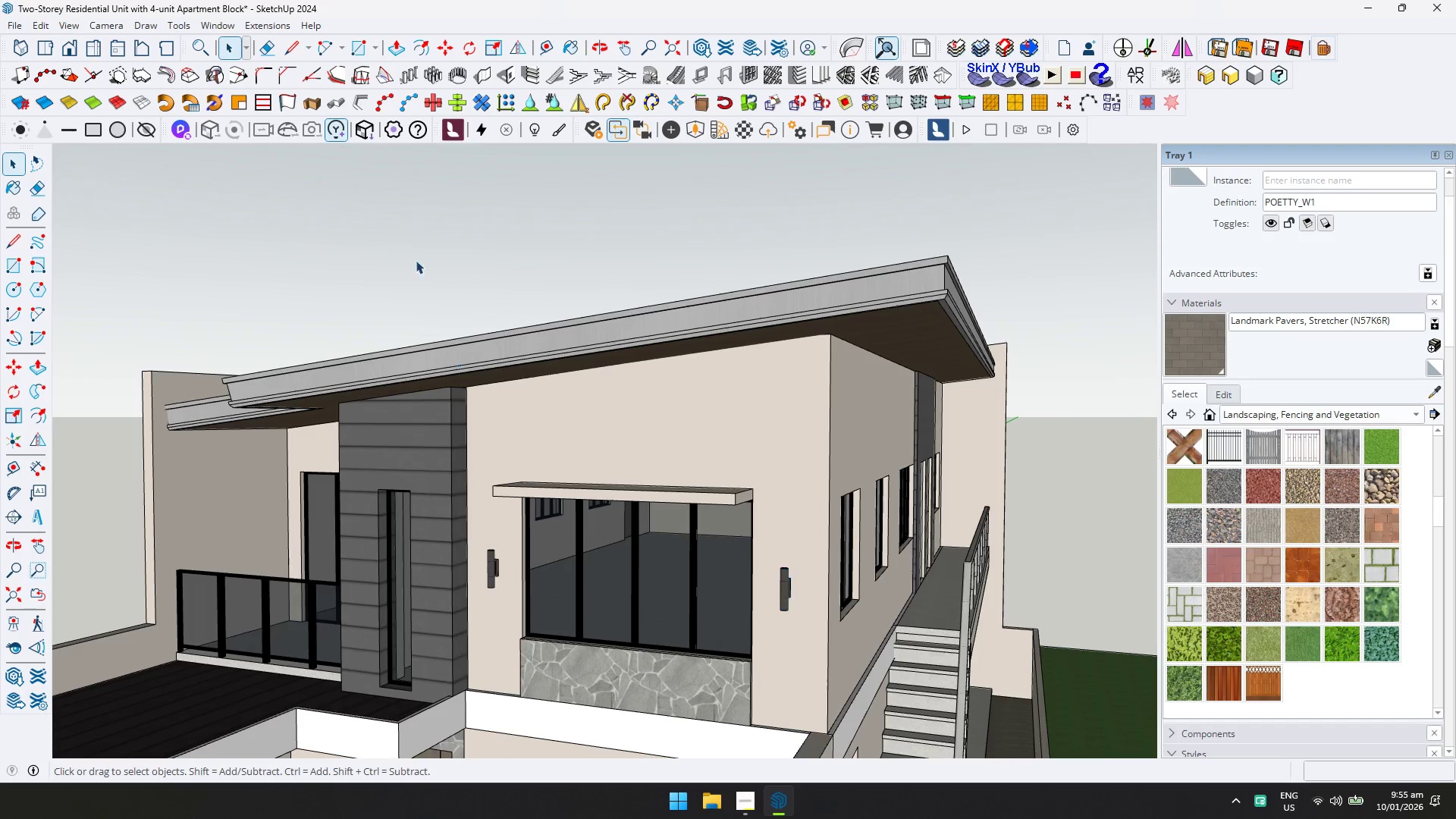 
scroll: coordinate [708, 478], scroll_direction: down, amount: 3.0
 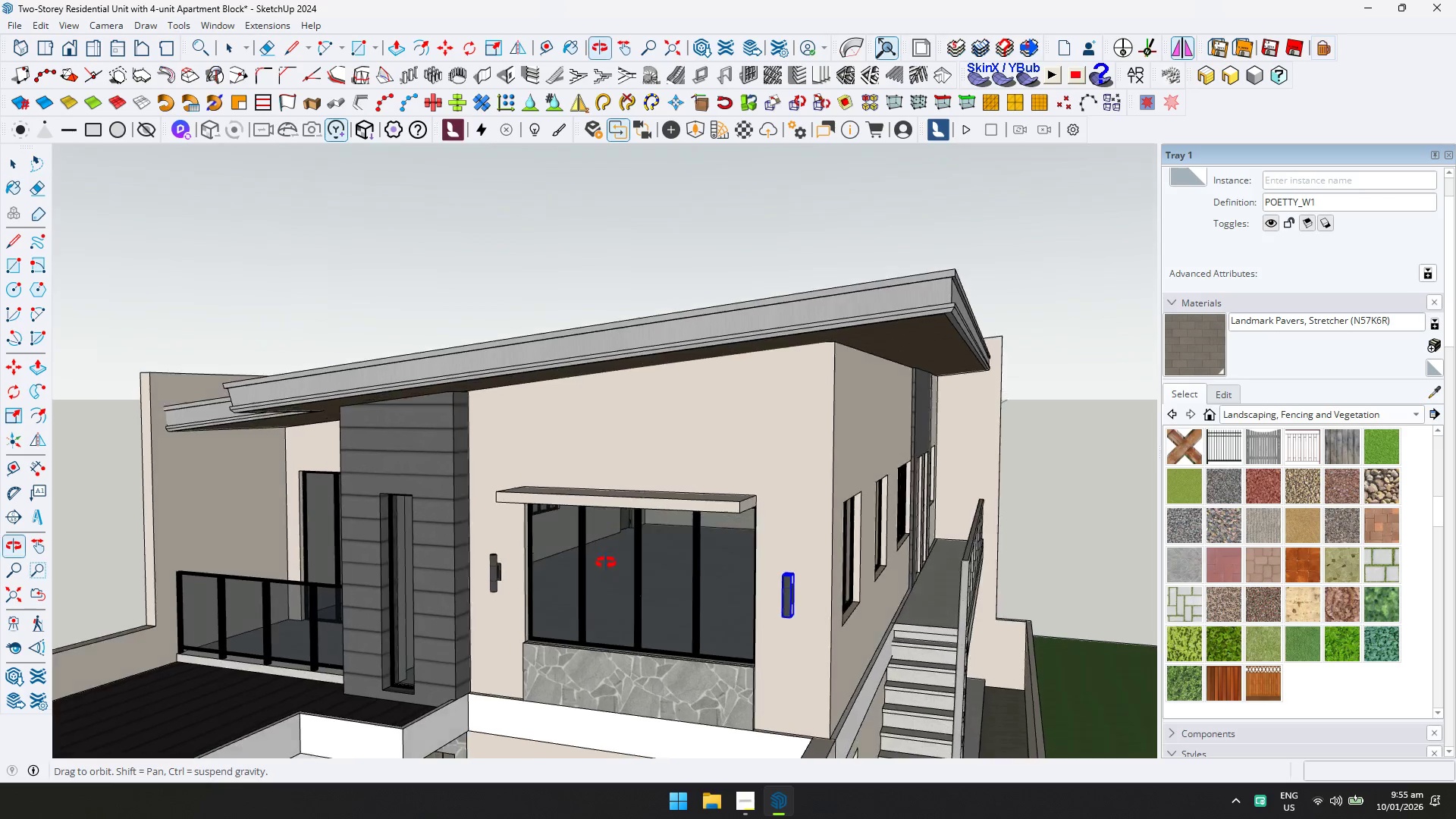 
key(Control+ControlLeft)
 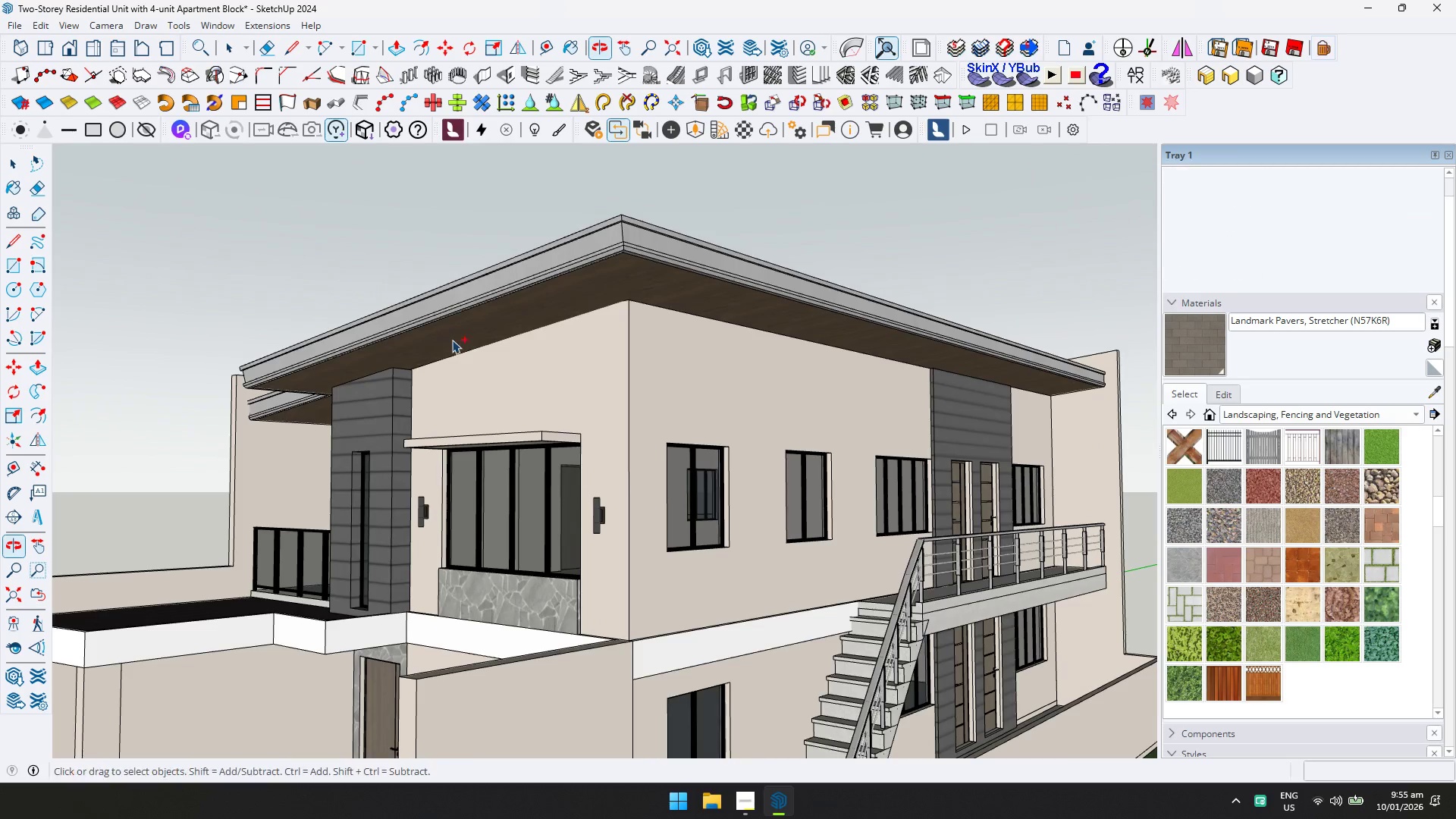 
key(Control+S)
 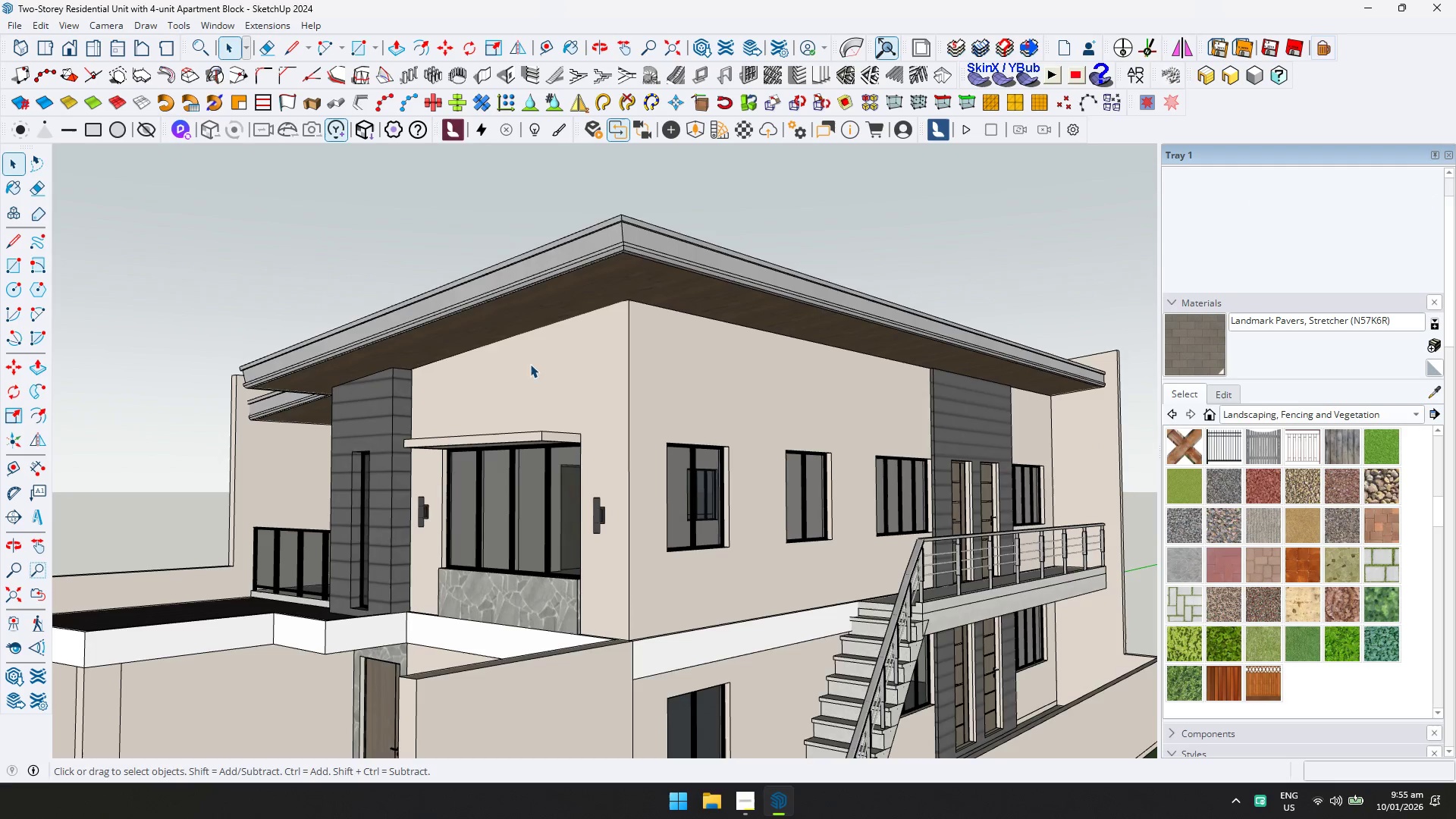 
scroll: coordinate [552, 398], scroll_direction: down, amount: 5.0
 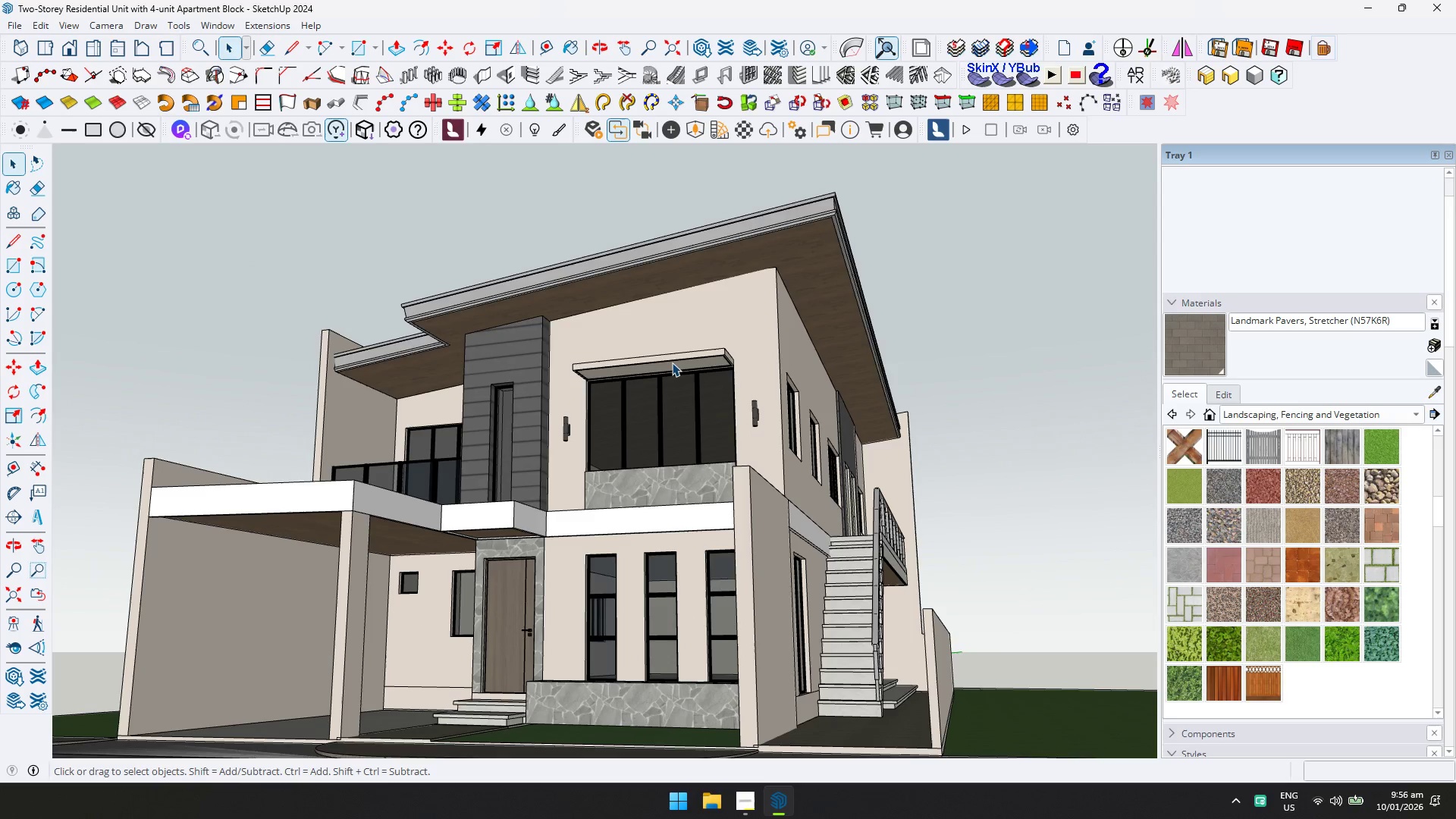 
wait(6.54)
 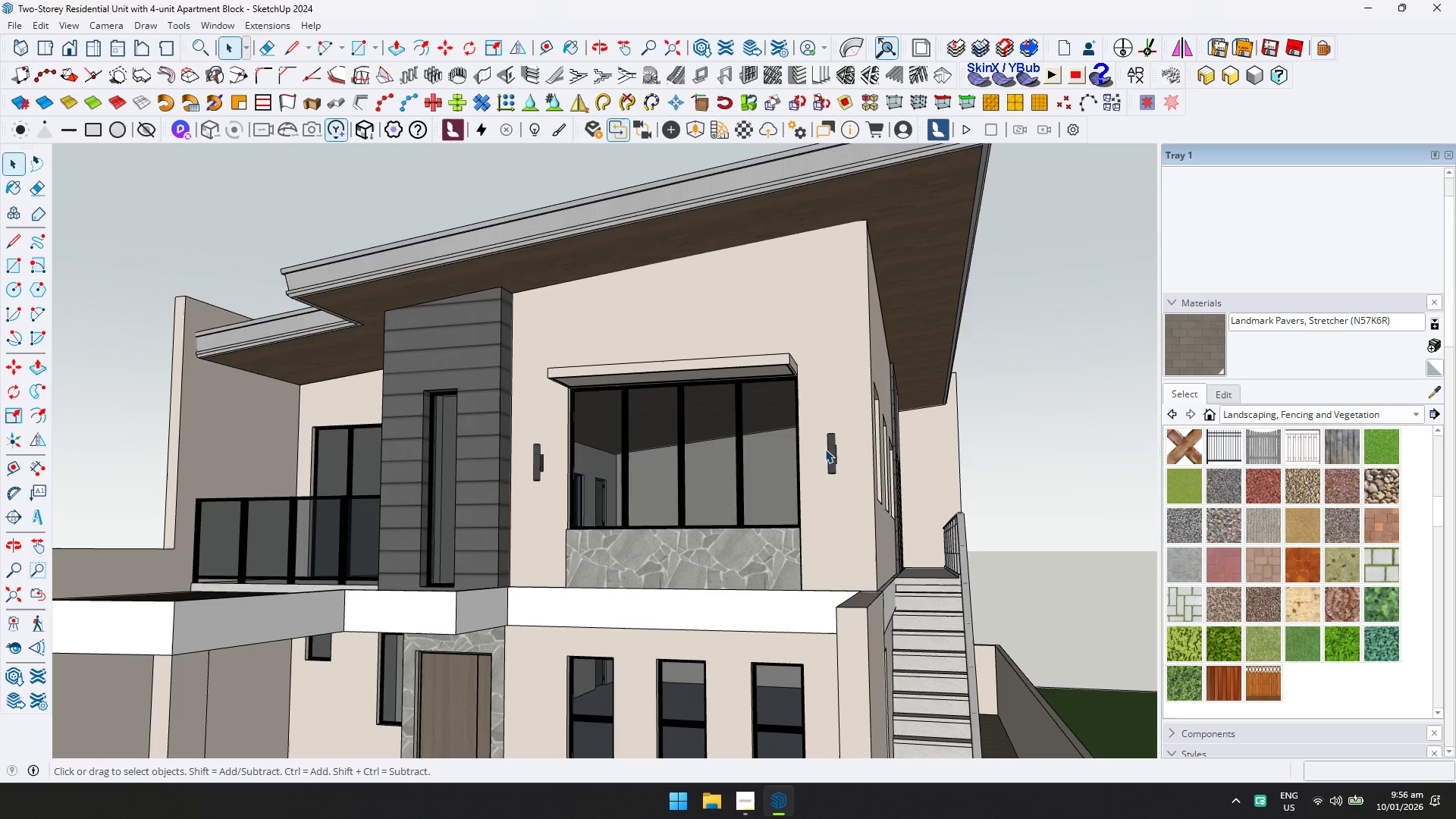 
left_click([830, 449])
 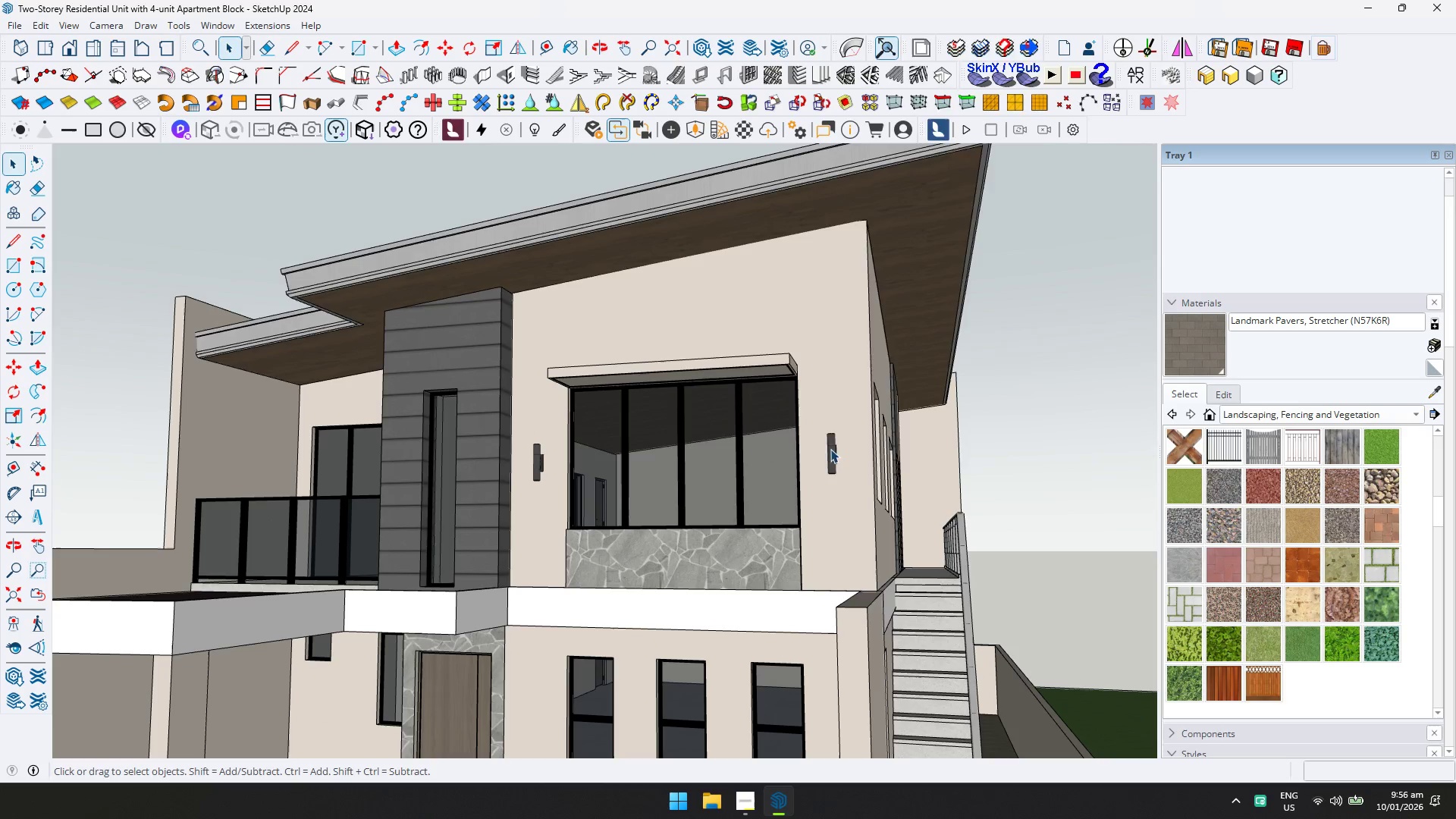 
scroll: coordinate [817, 450], scroll_direction: up, amount: 4.0
 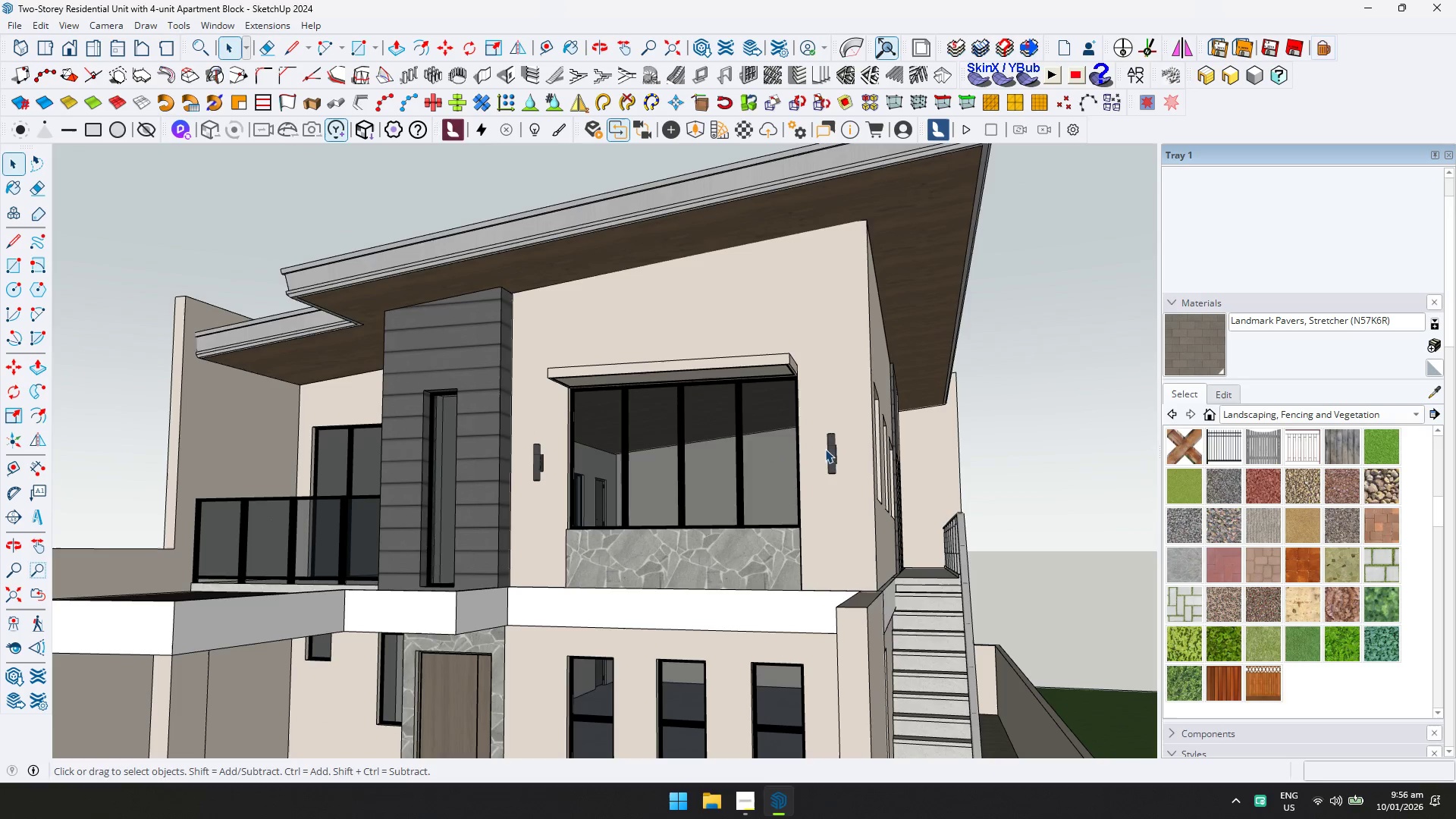 
right_click([831, 448])
 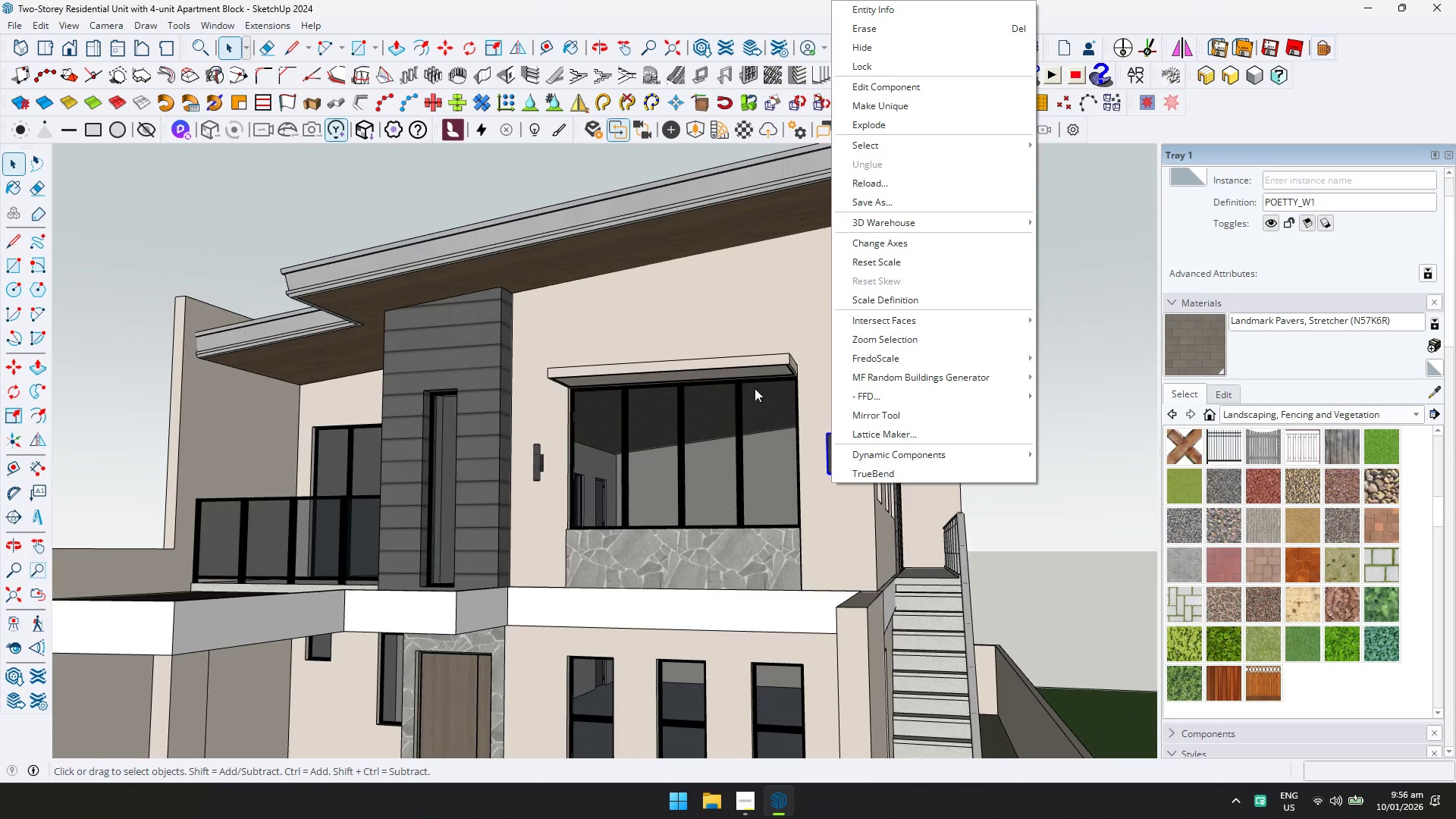 
left_click([535, 463])
 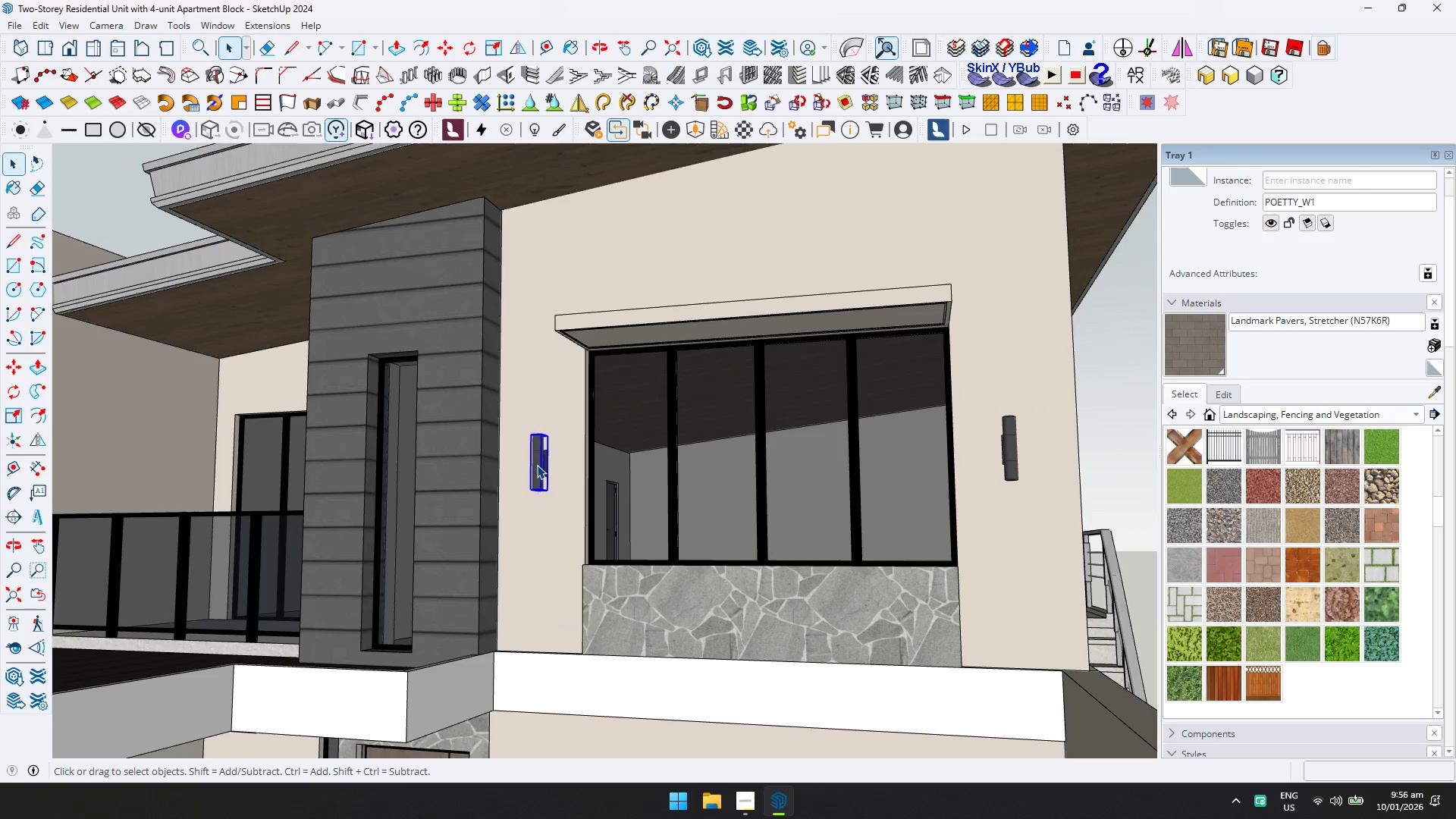 
double_click([537, 465])
 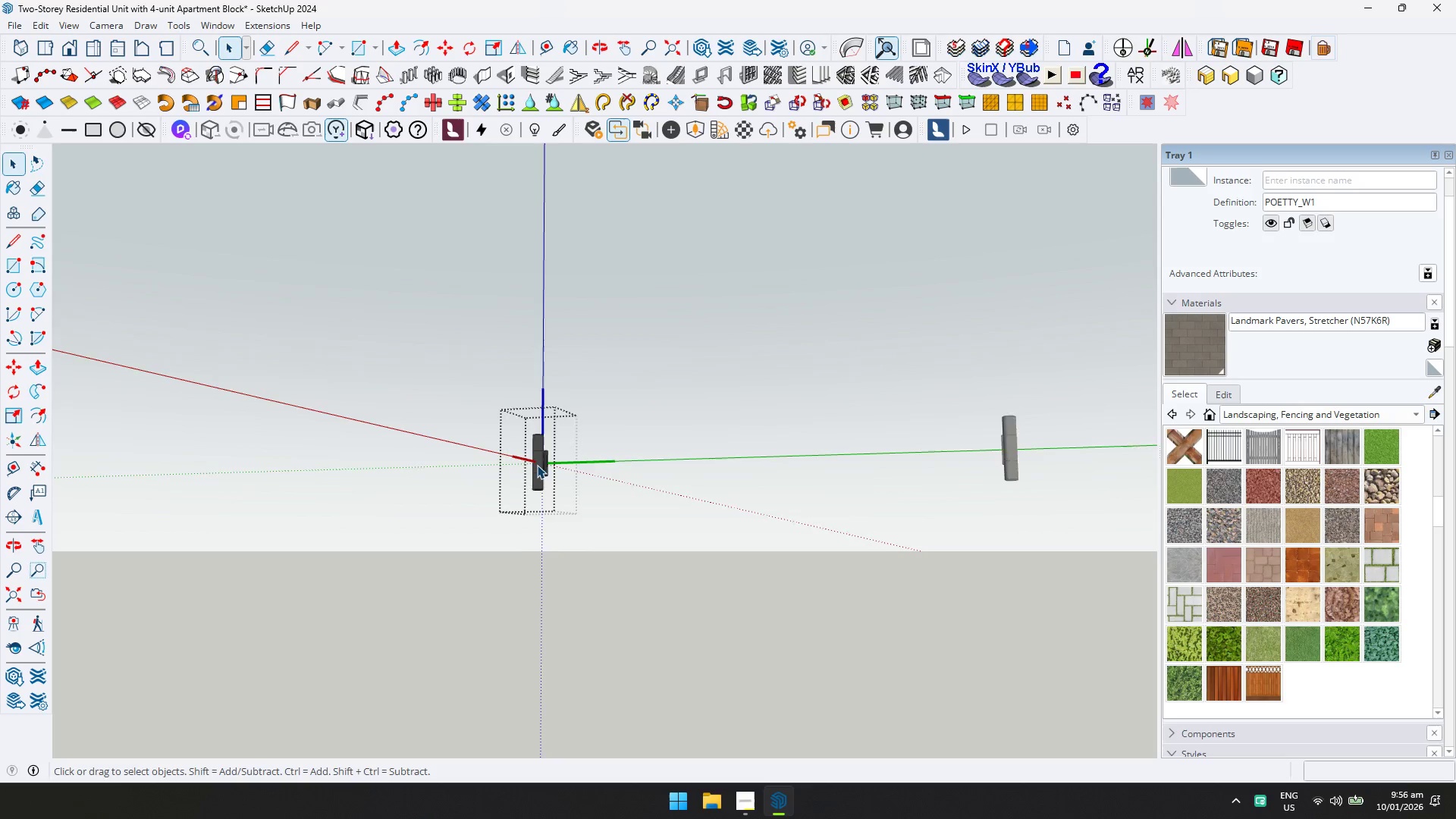 
scroll: coordinate [563, 444], scroll_direction: up, amount: 19.0
 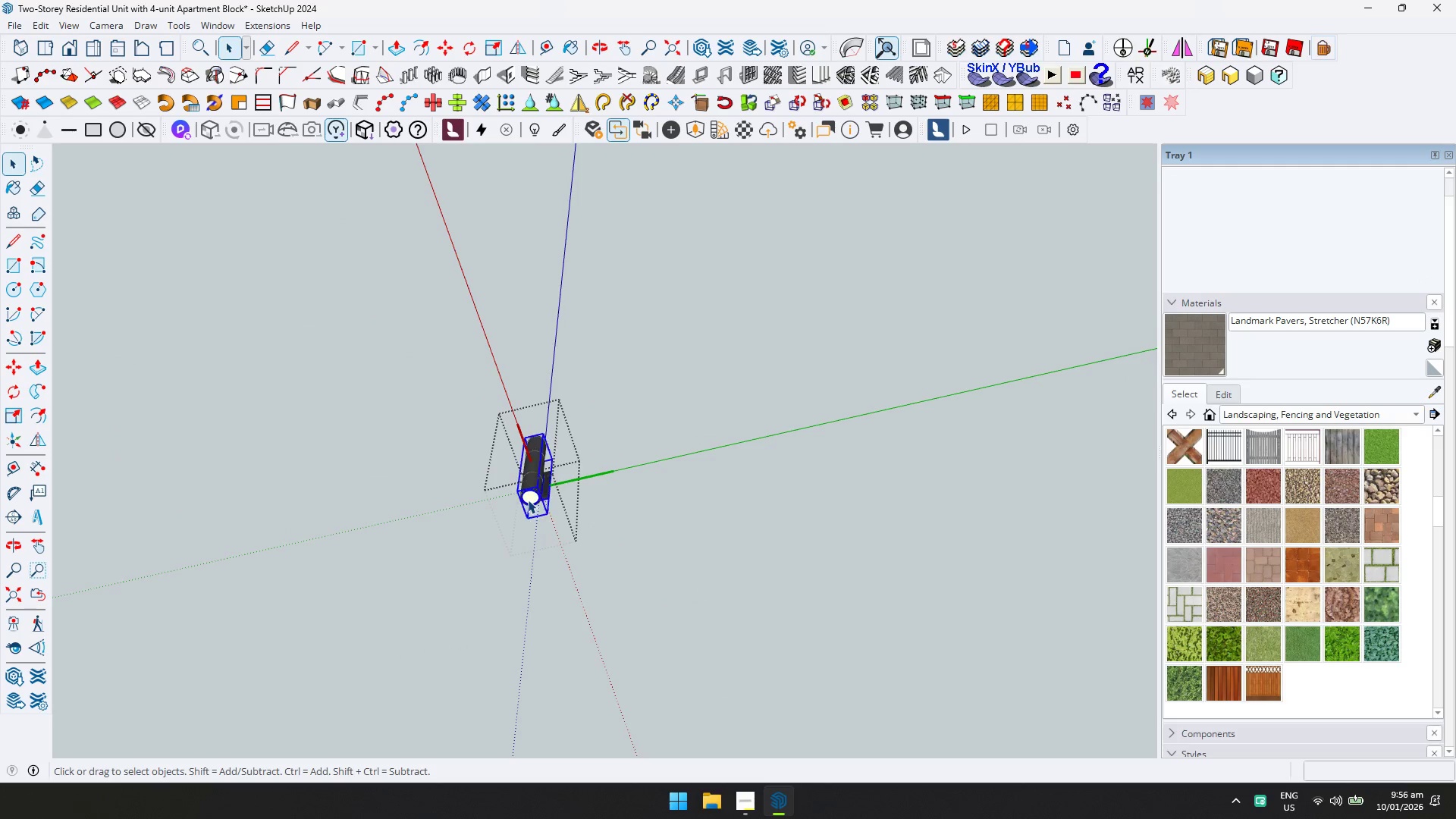 
double_click([528, 499])
 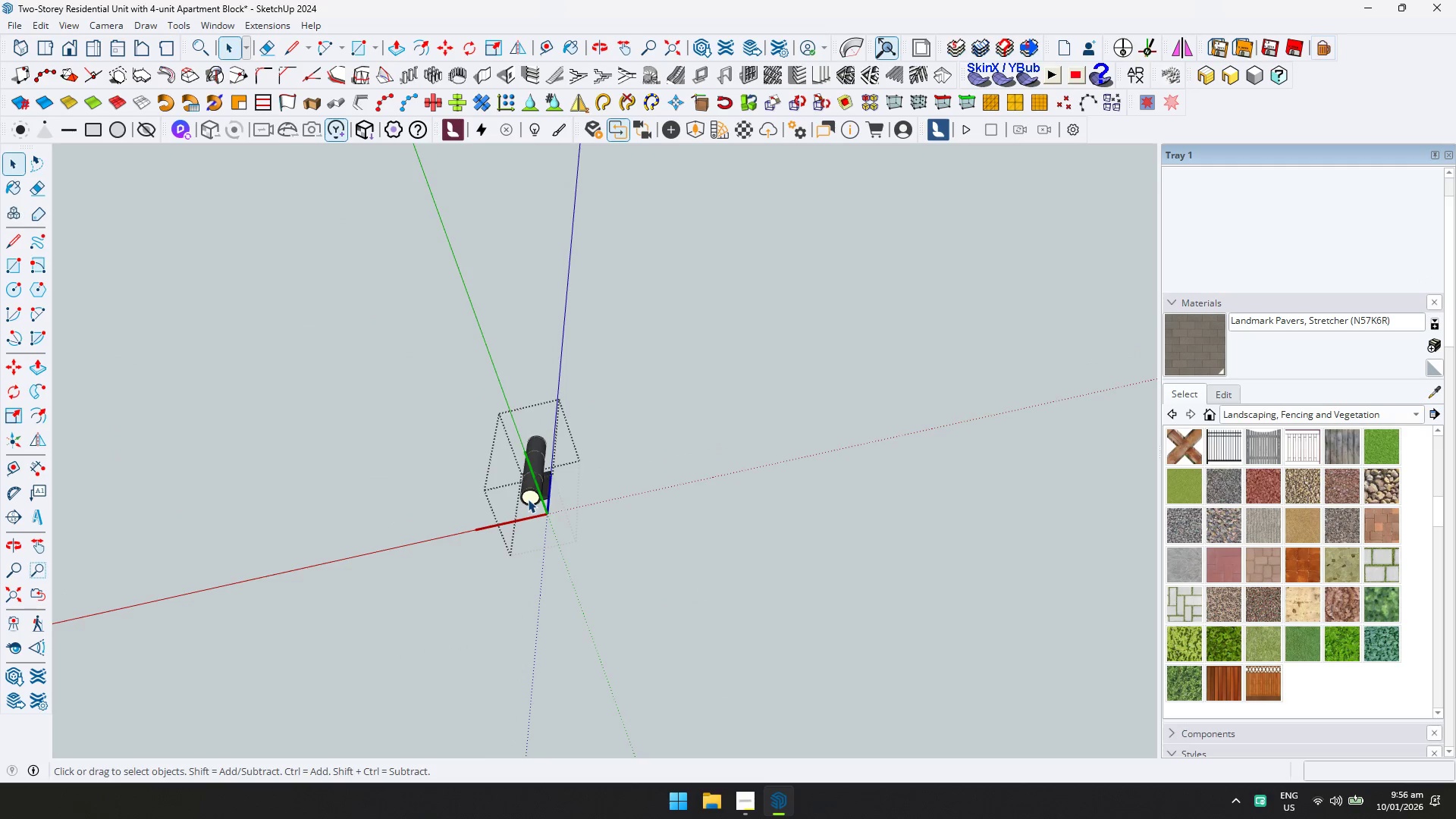 
triple_click([528, 499])
 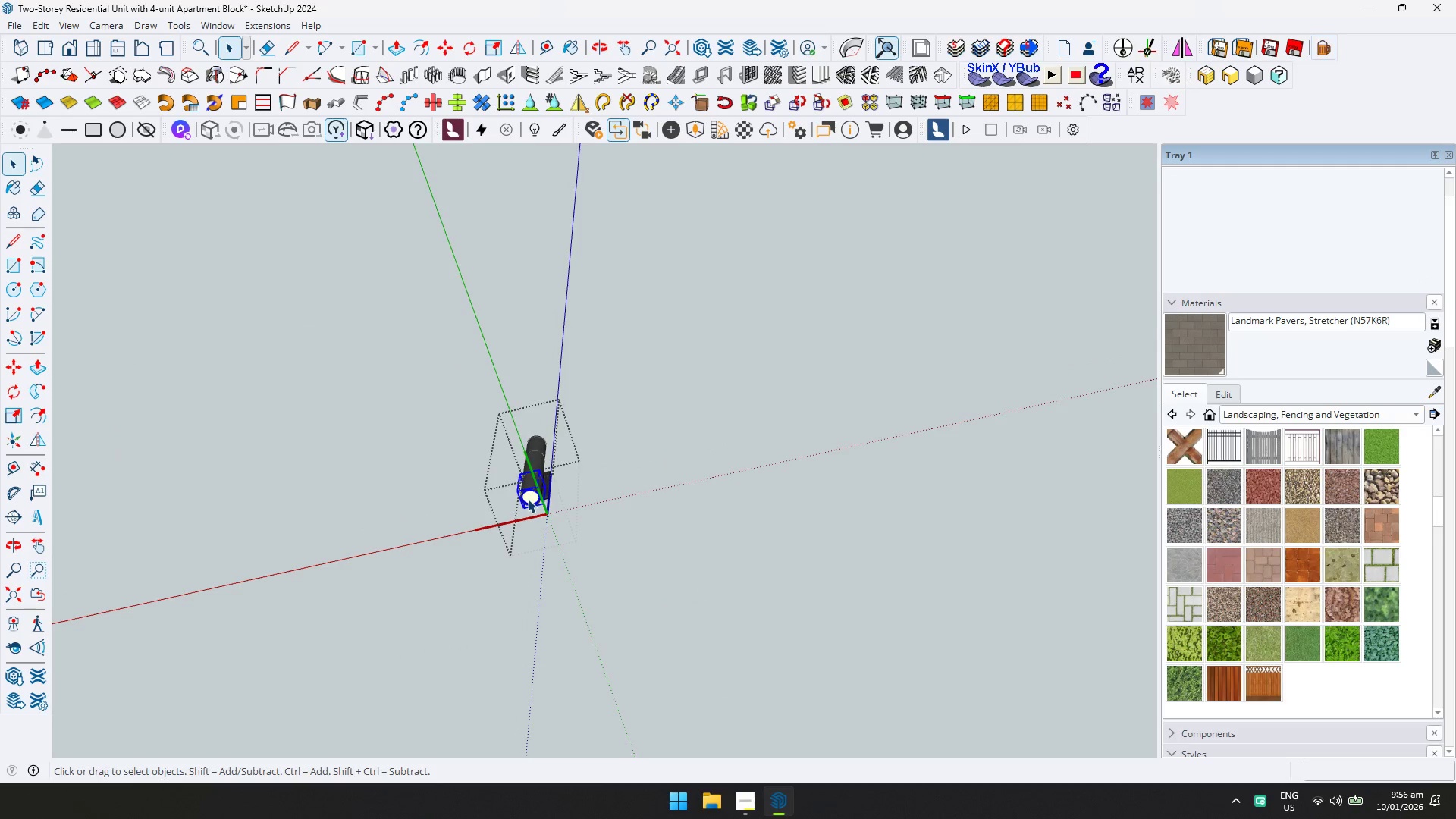 
double_click([530, 497])
 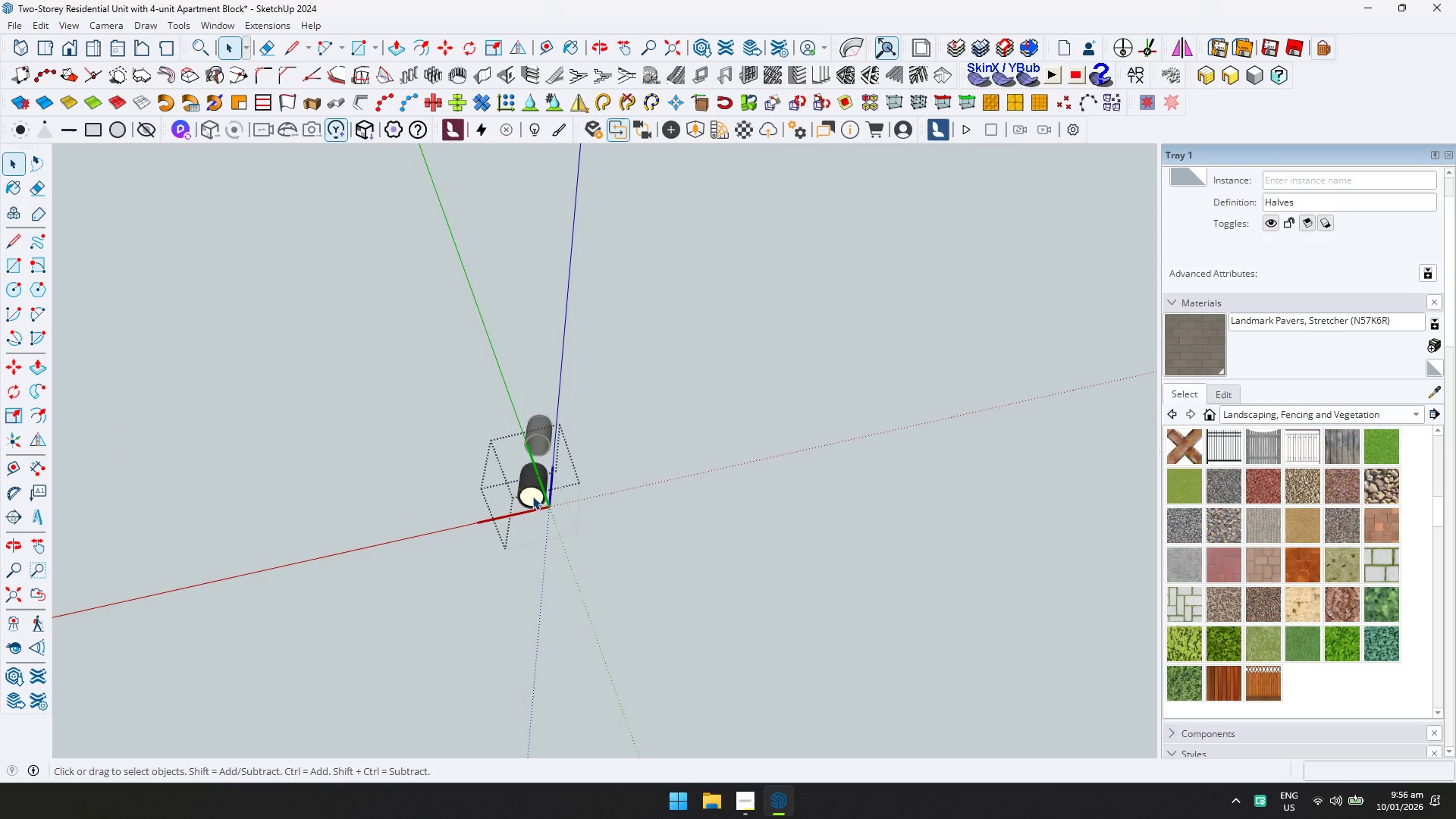 
scroll: coordinate [528, 499], scroll_direction: up, amount: 3.0
 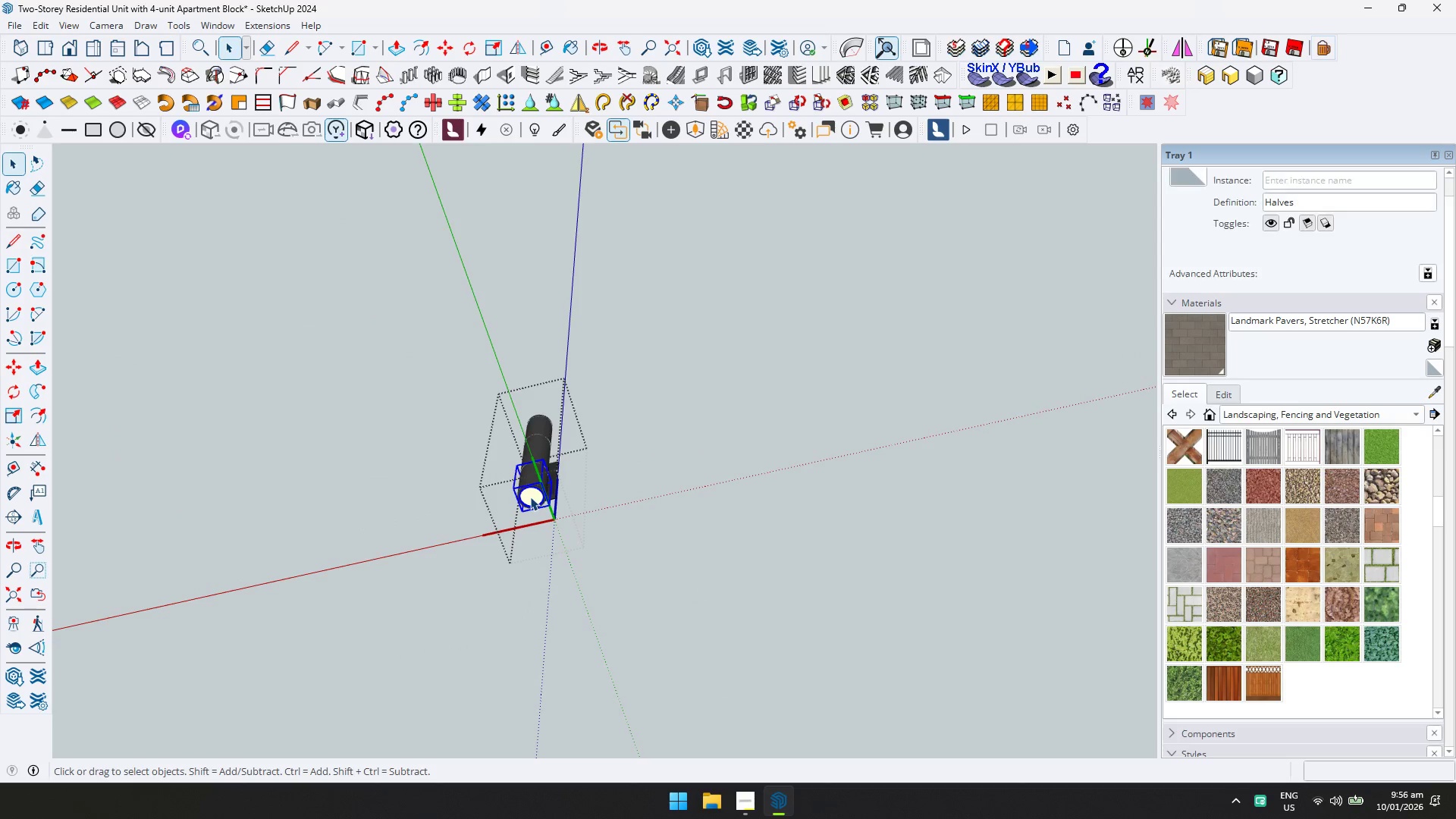 
left_click([532, 496])
 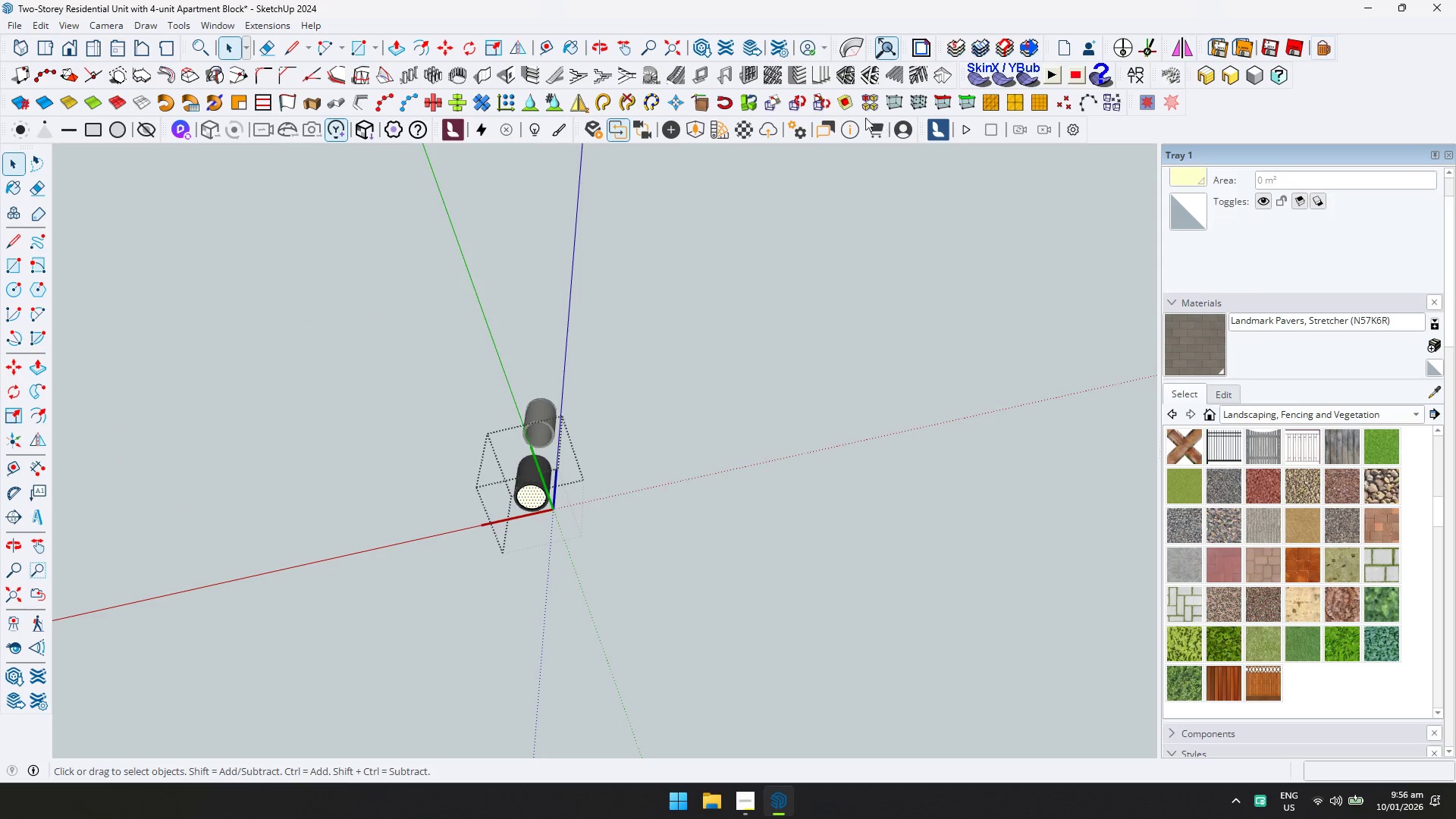 
scroll: coordinate [532, 496], scroll_direction: up, amount: 2.0
 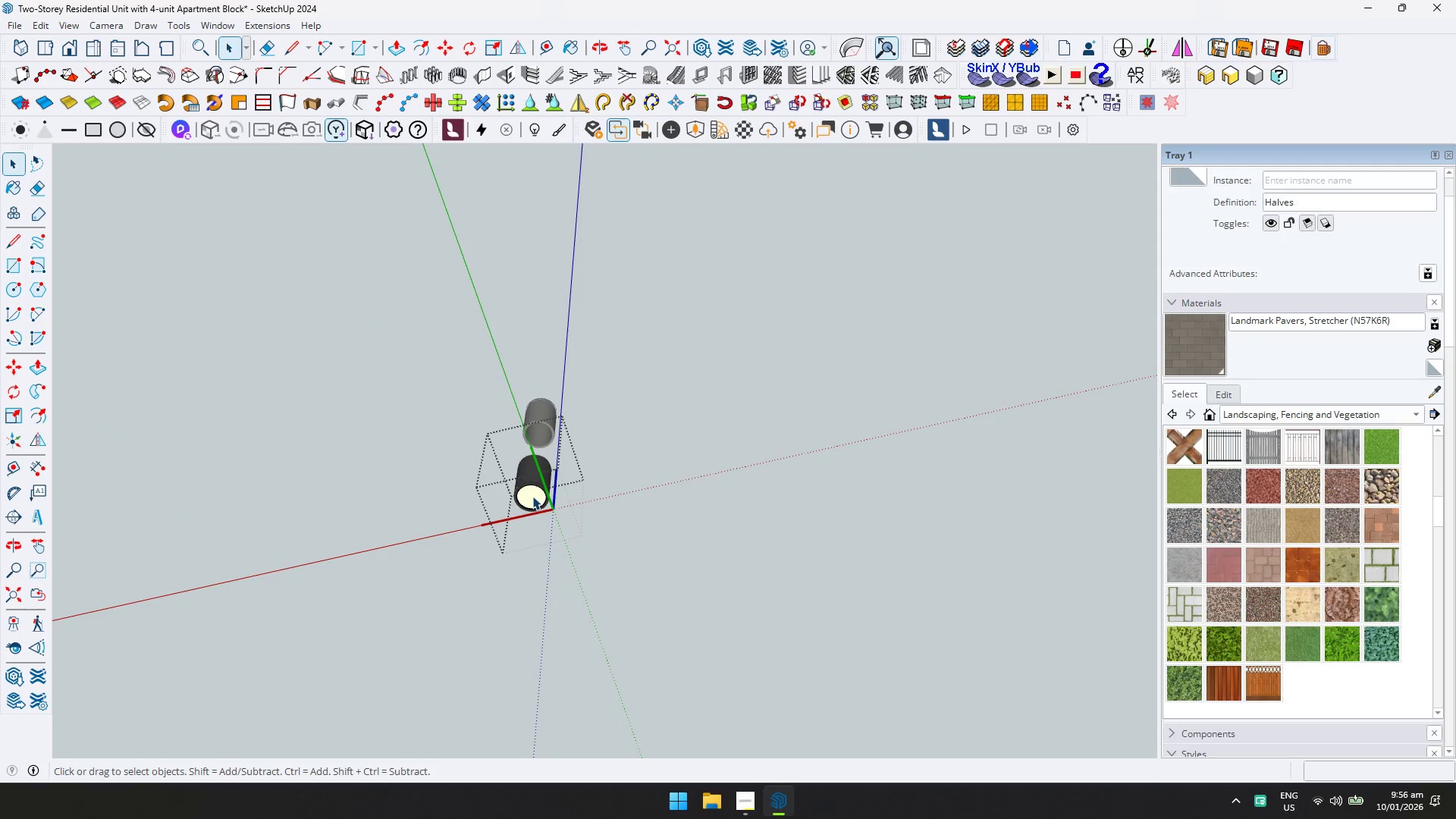 
left_click([752, 128])
 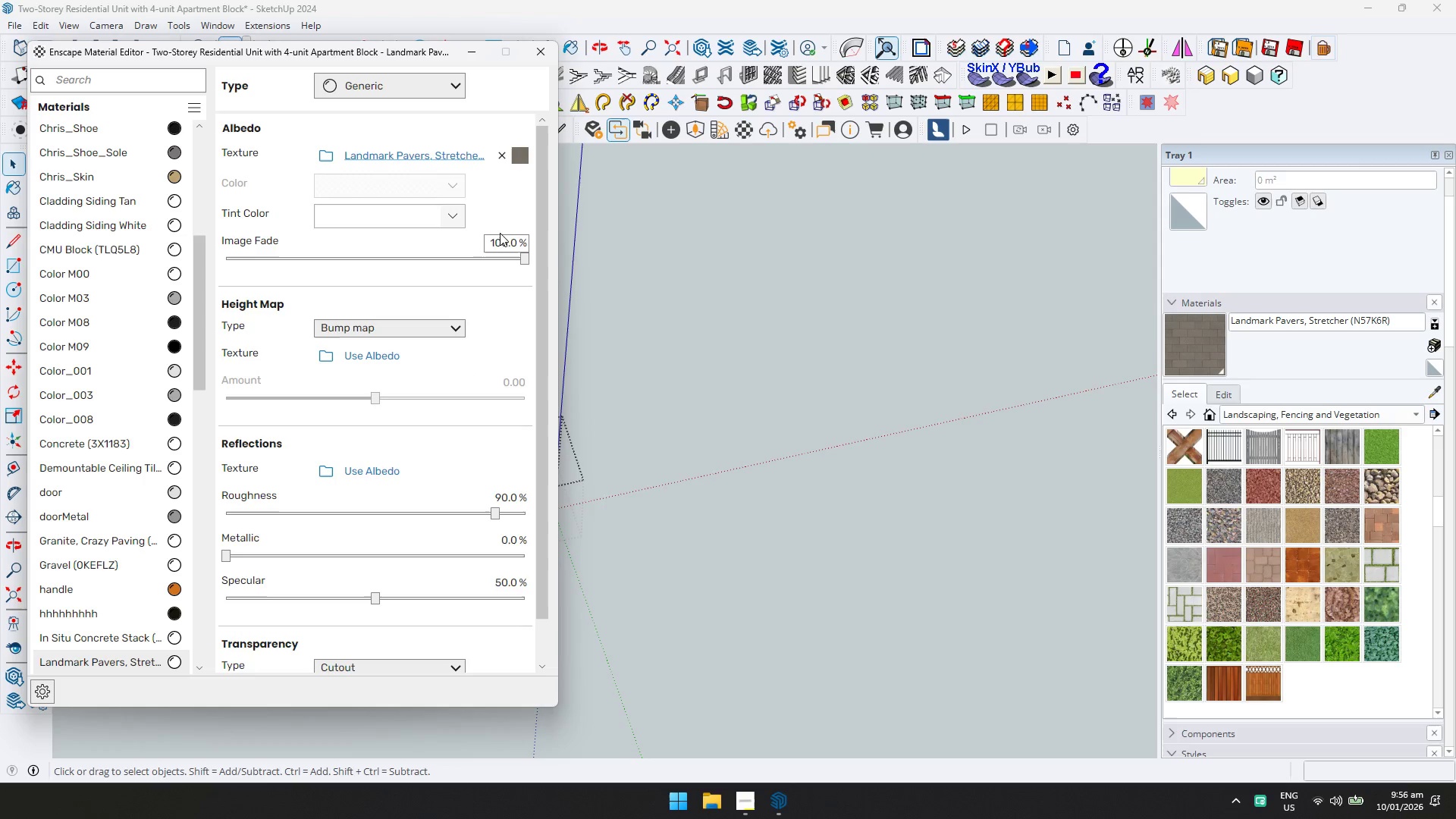 
left_click([416, 90])
 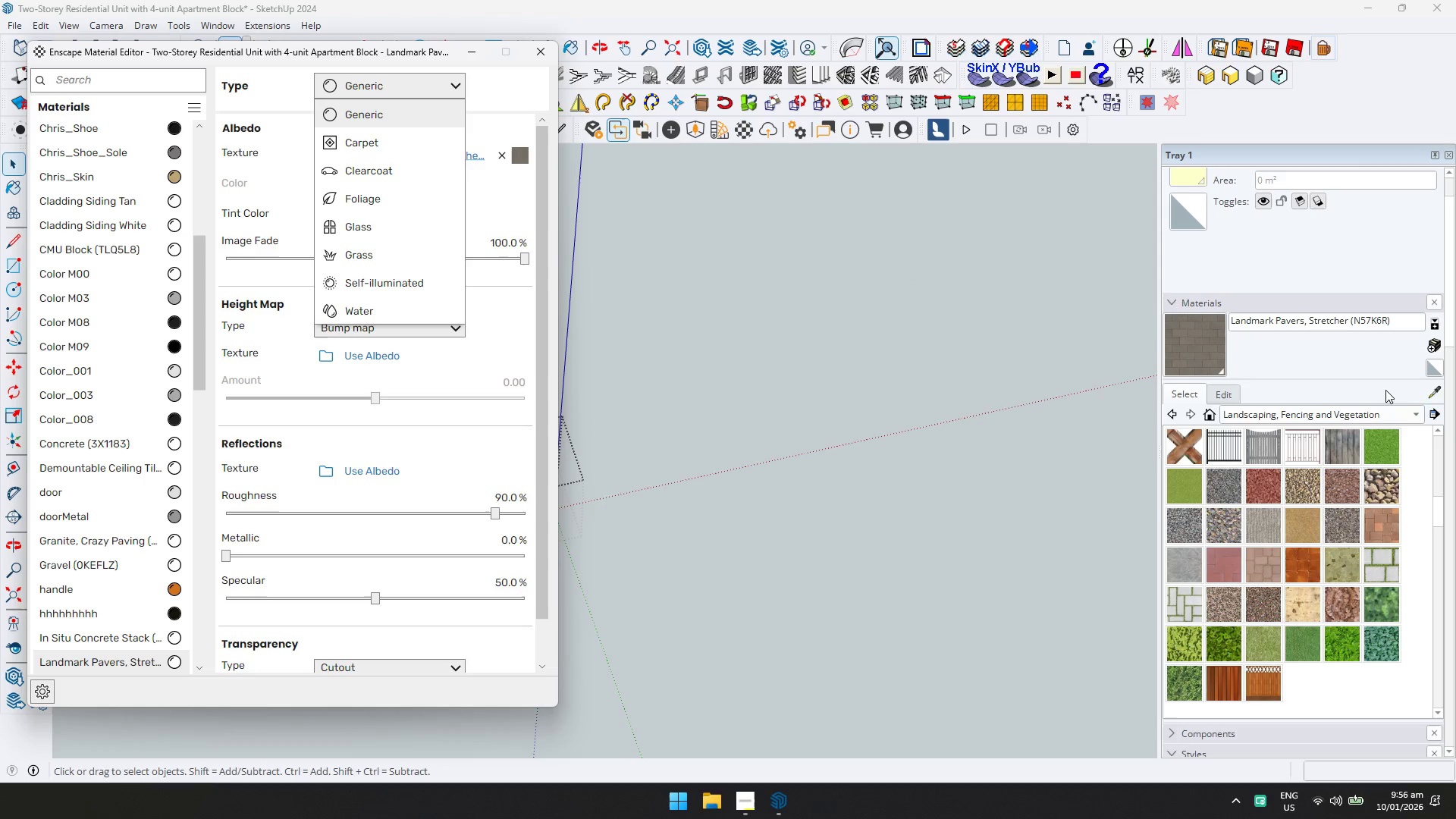 
left_click([1439, 395])
 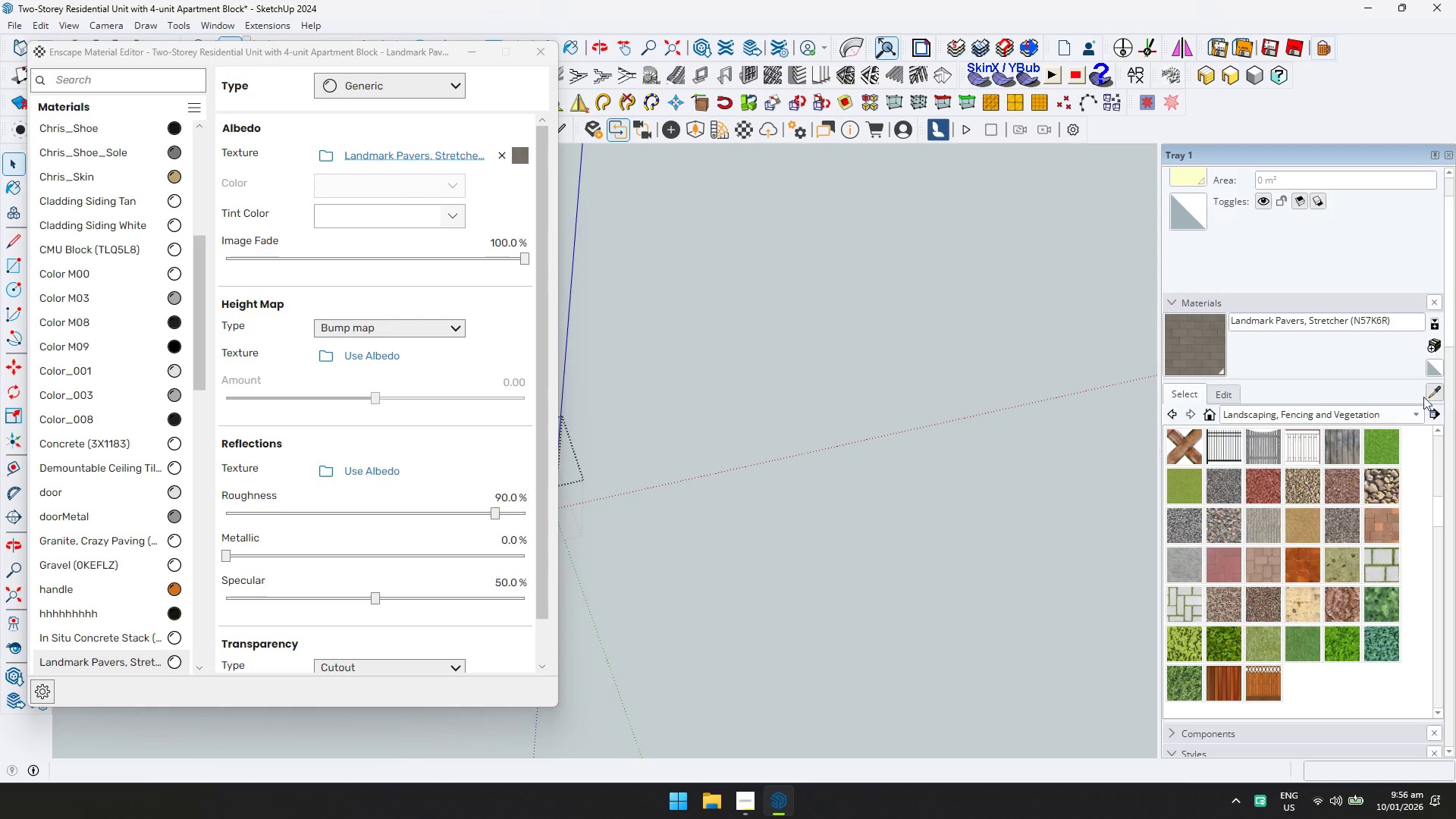 
scroll: coordinate [563, 498], scroll_direction: down, amount: 4.0
 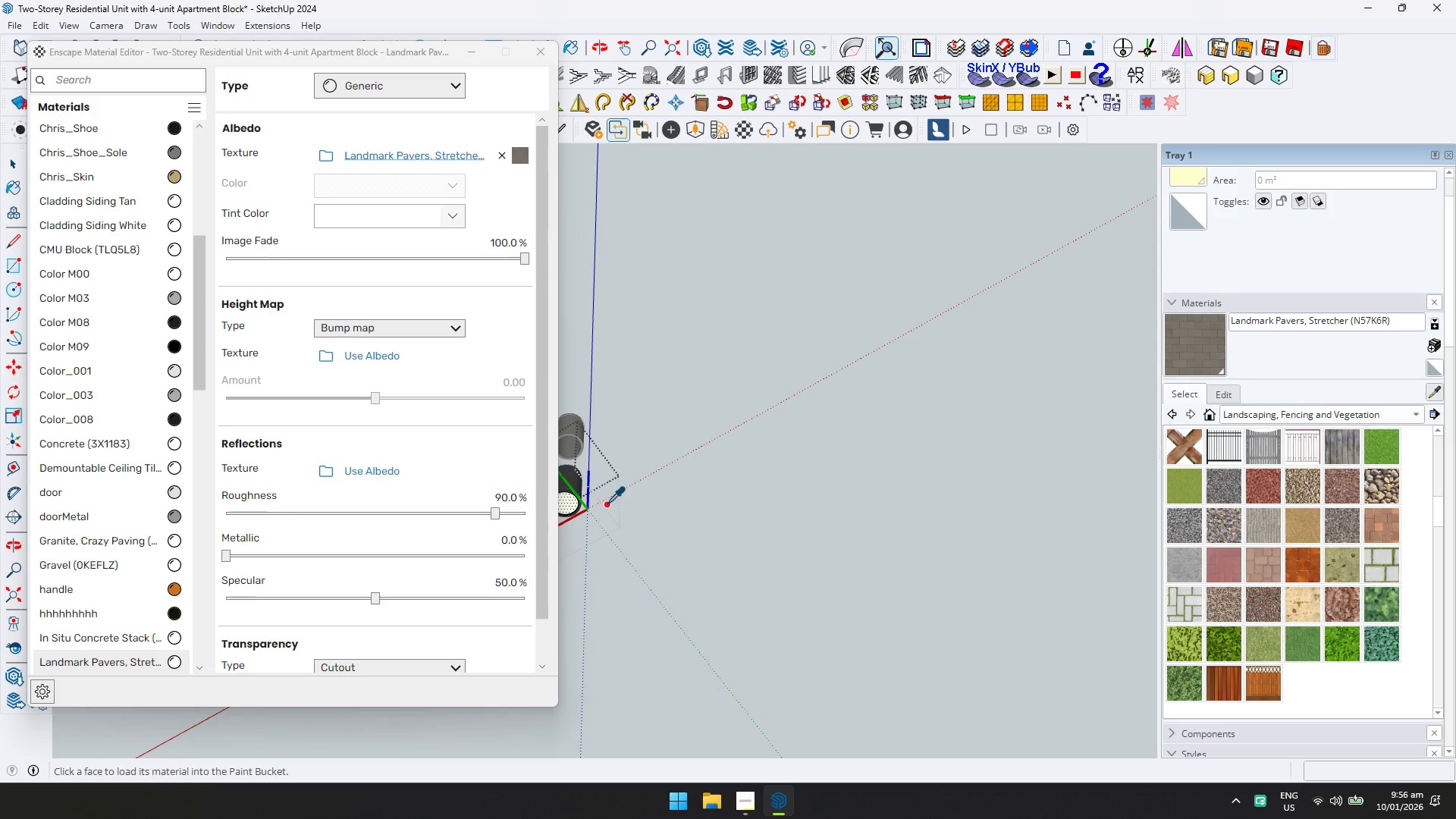 
left_click([567, 501])
 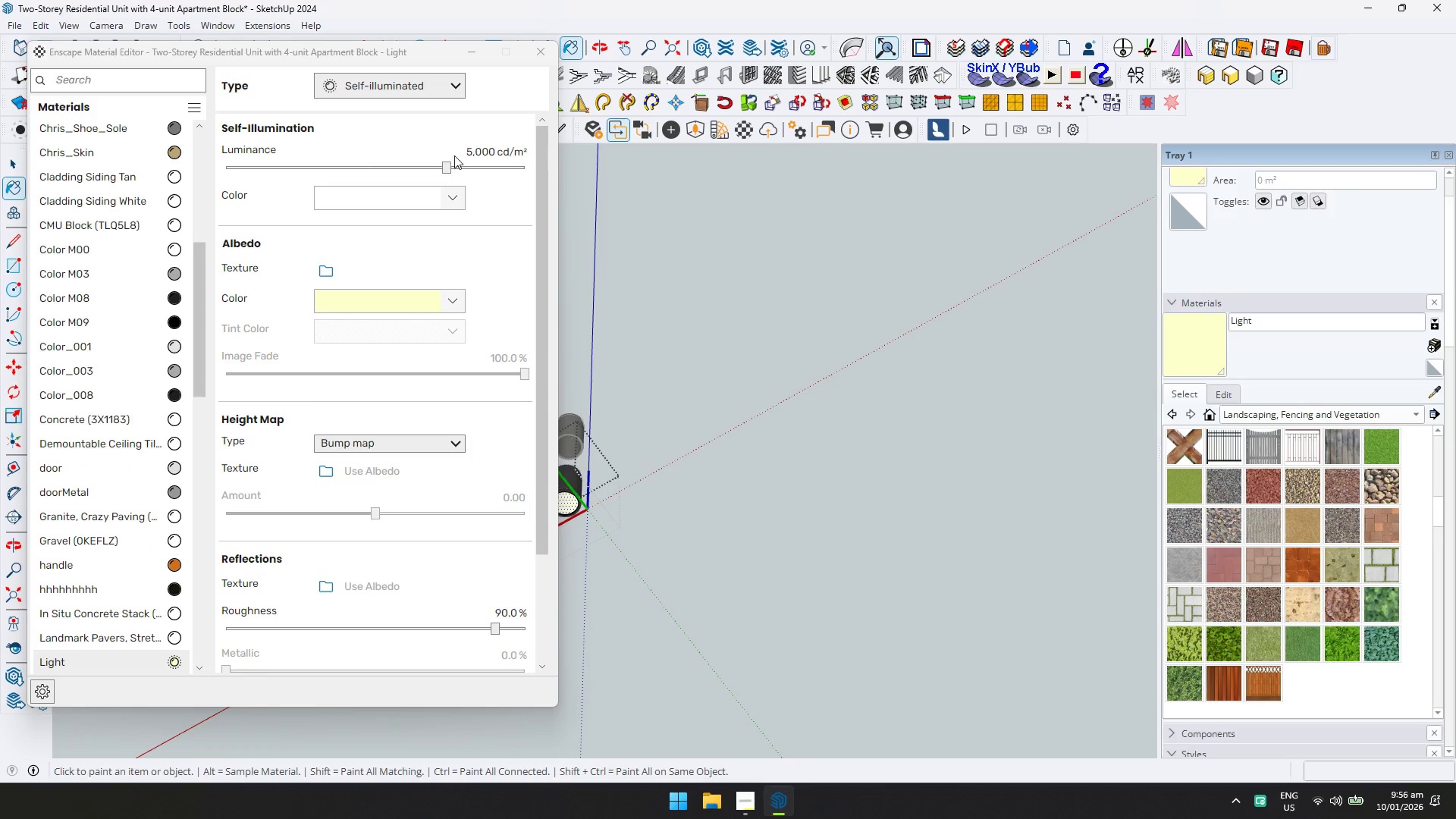 
left_click_drag(start_coordinate=[482, 165], to_coordinate=[494, 168])
 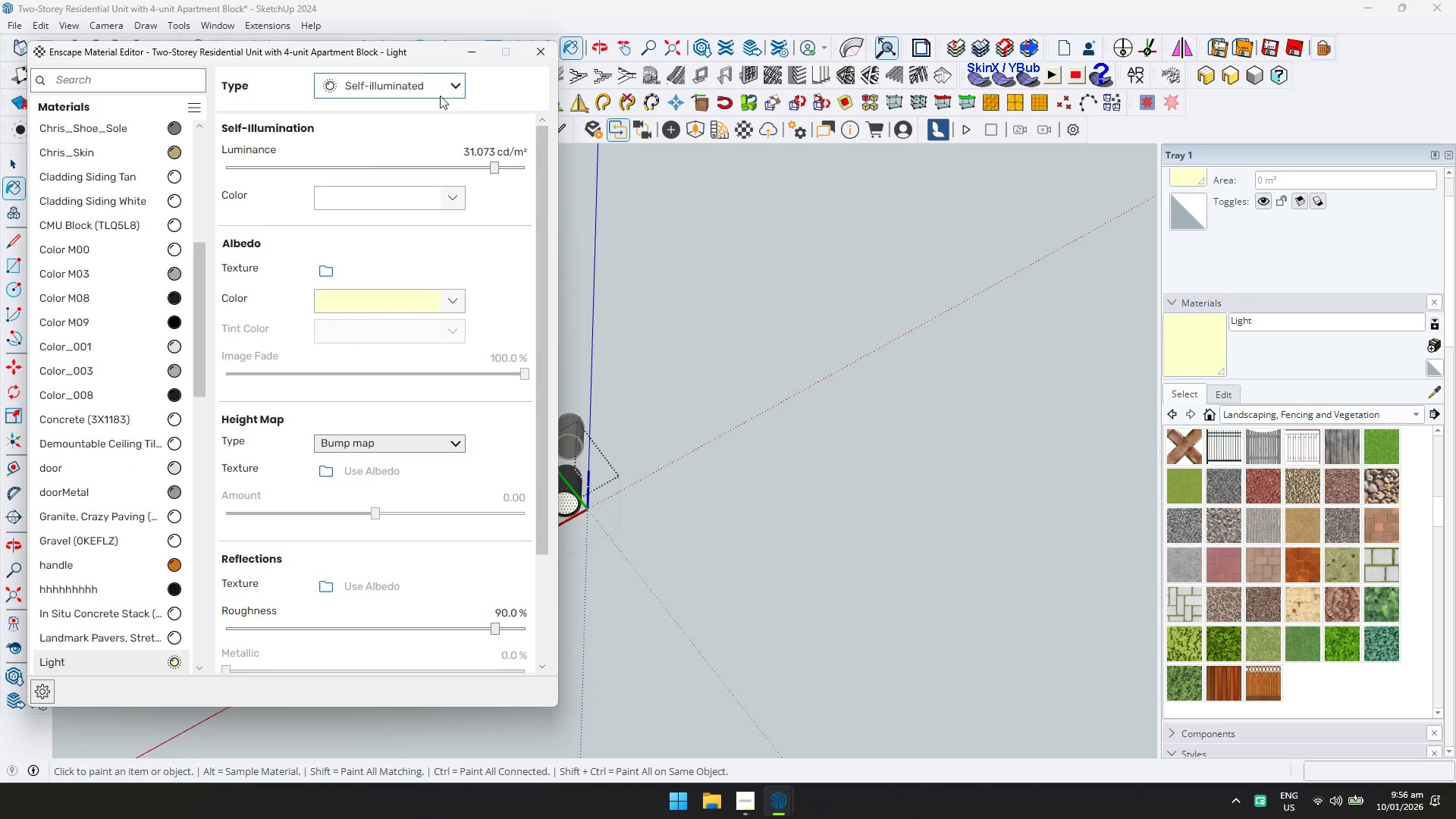 
left_click([439, 94])
 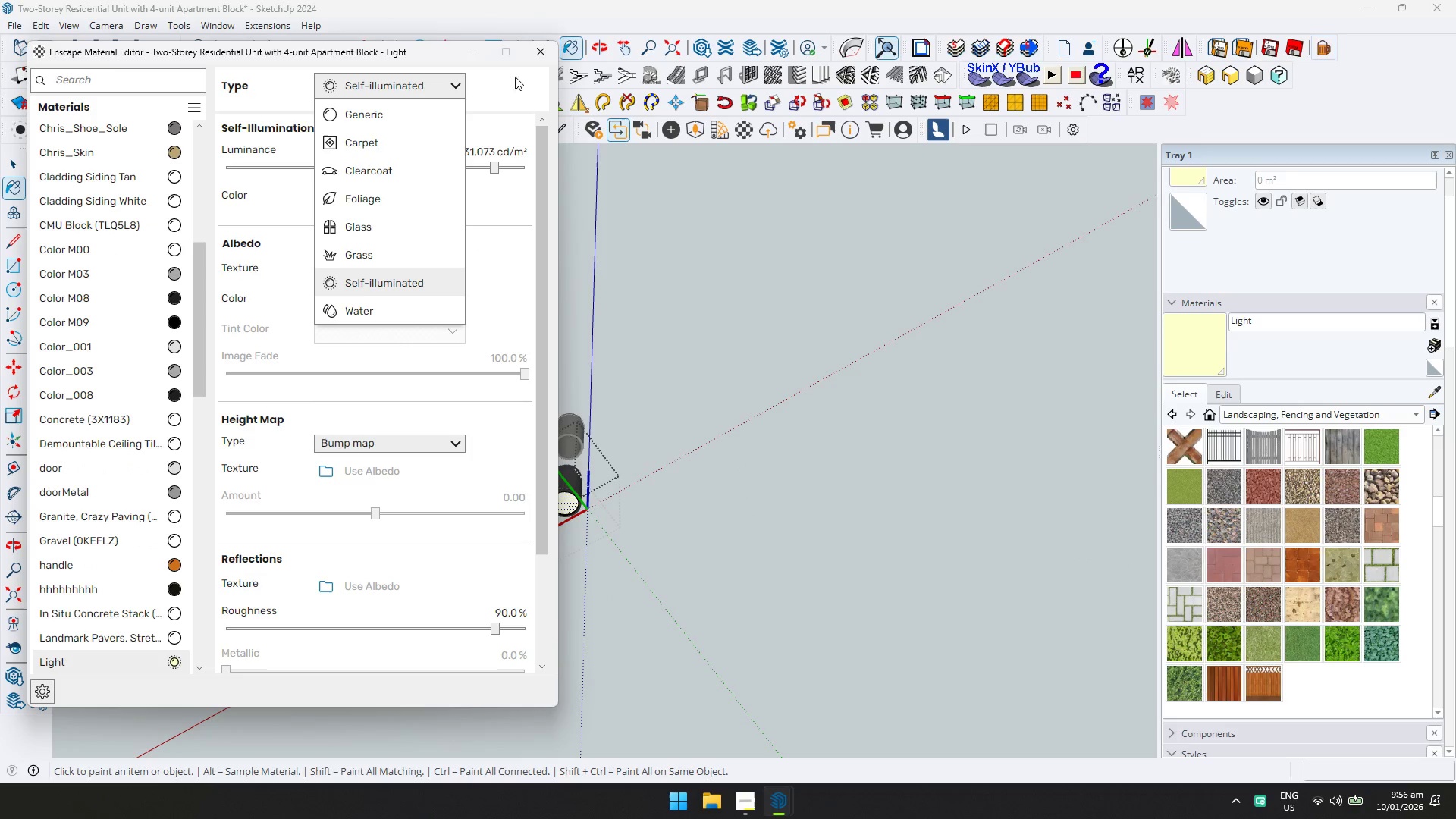 
left_click([535, 55])
 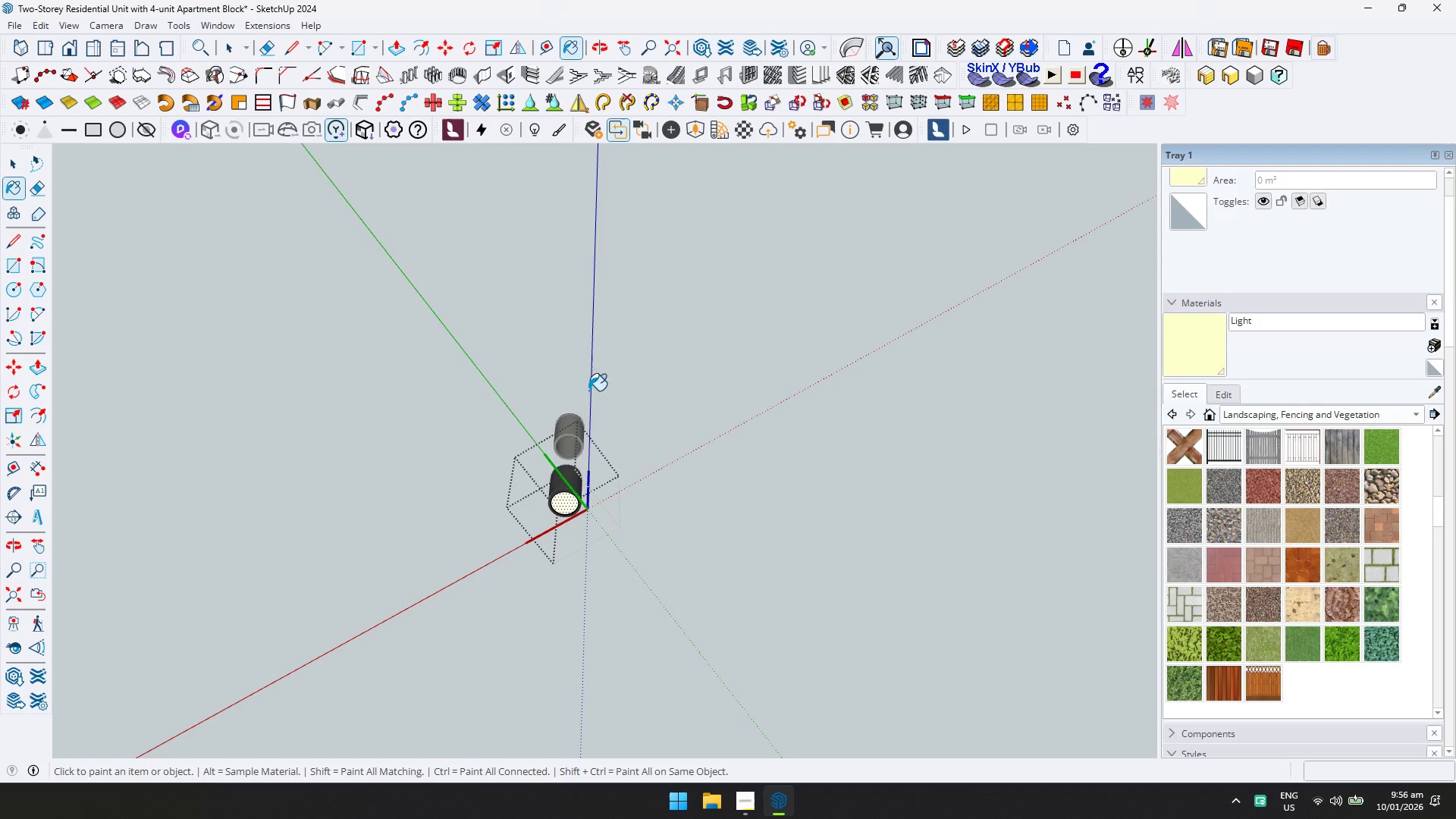 
key(Space)
 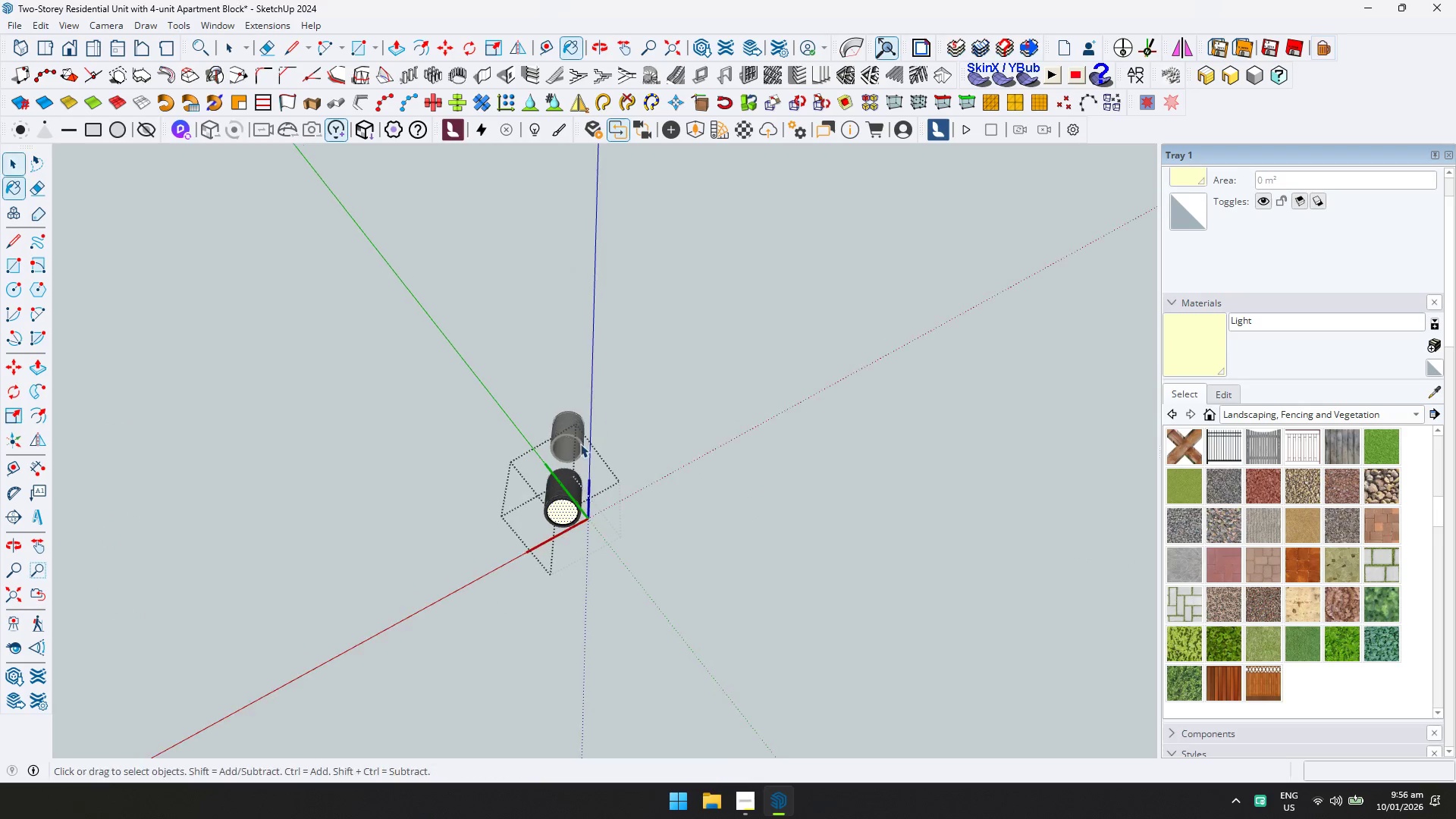 
key(Escape)
 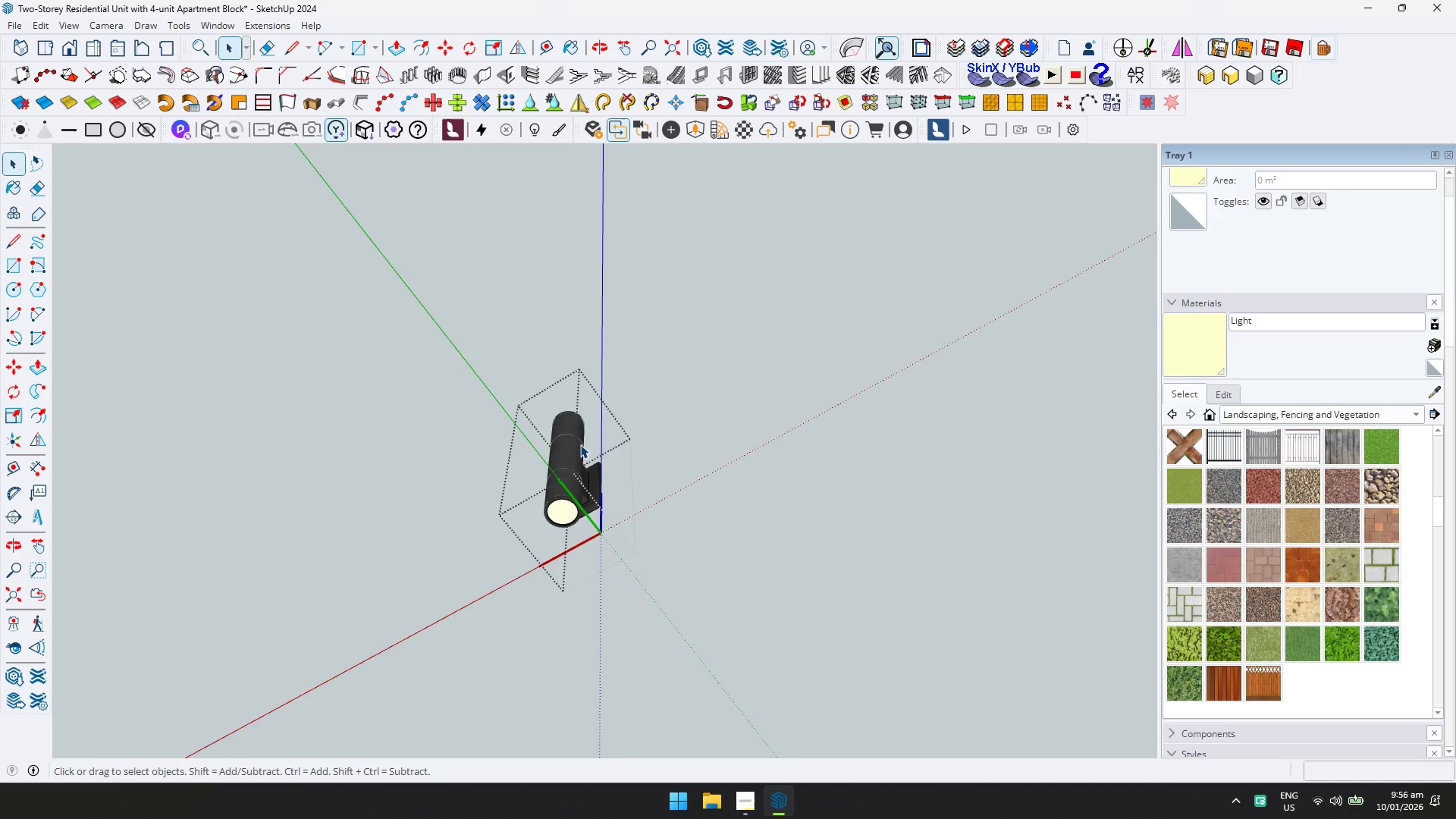 
key(Escape)
 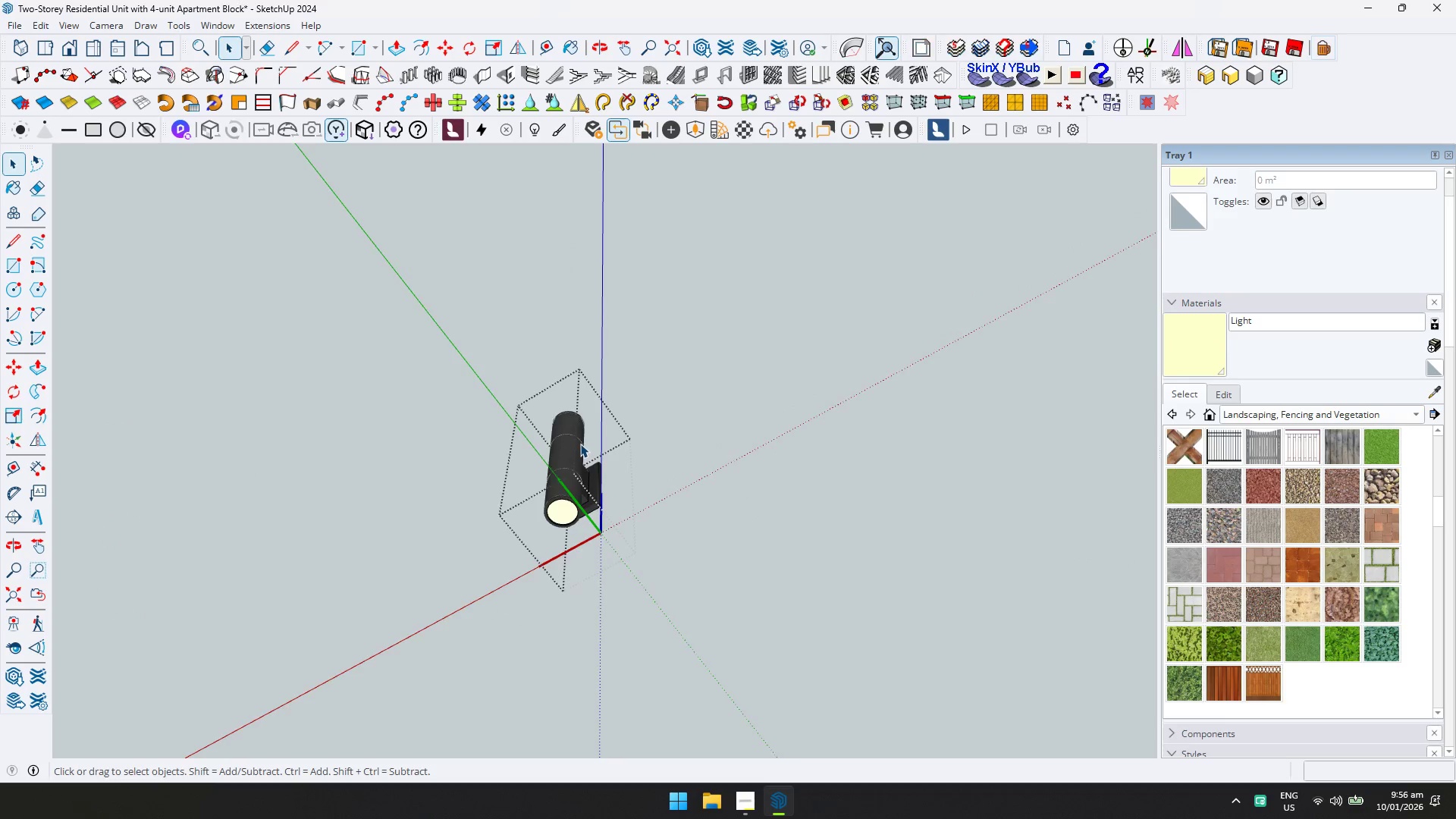 
scroll: coordinate [582, 434], scroll_direction: up, amount: 1.0
 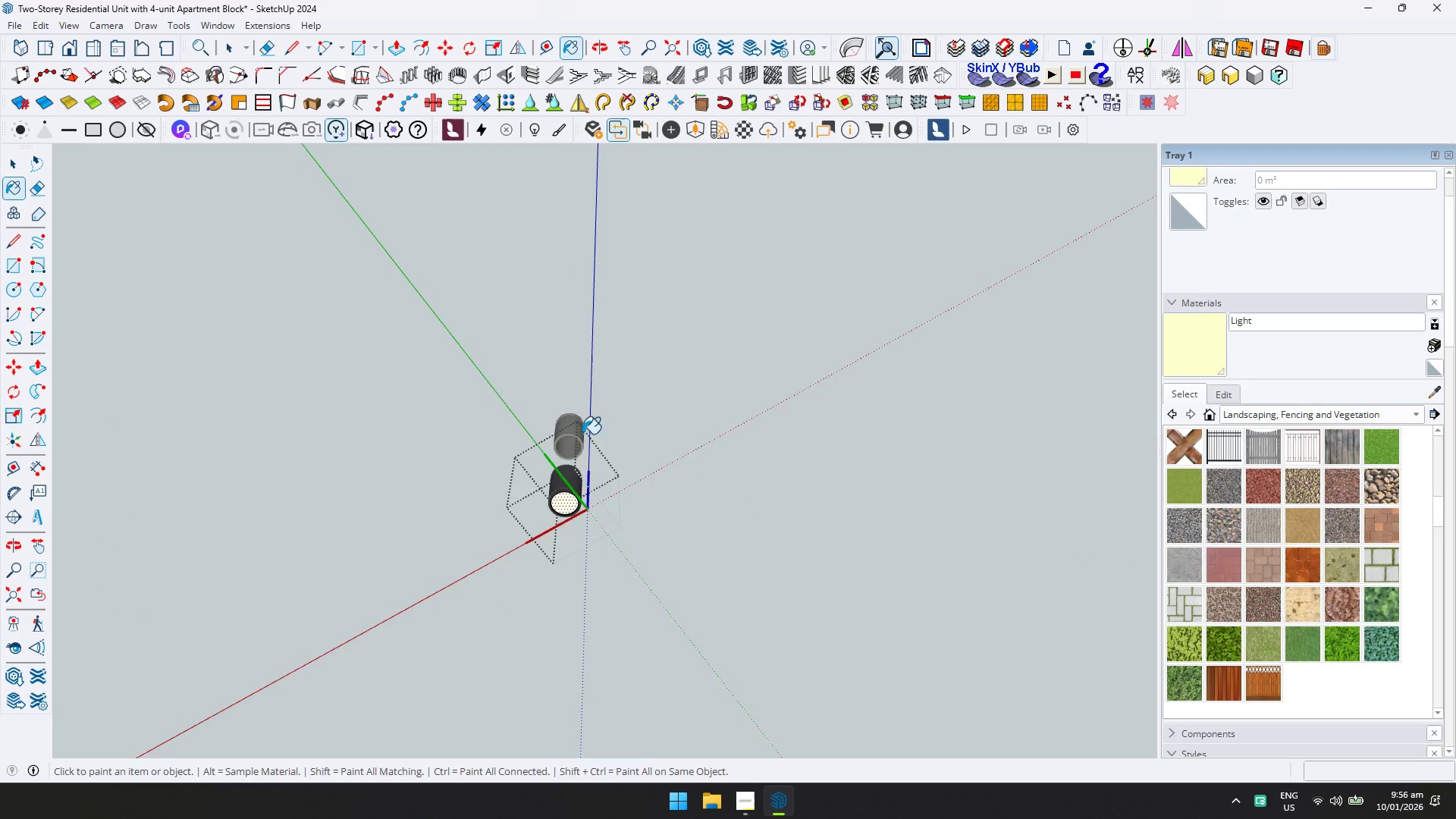 
key(Escape)
 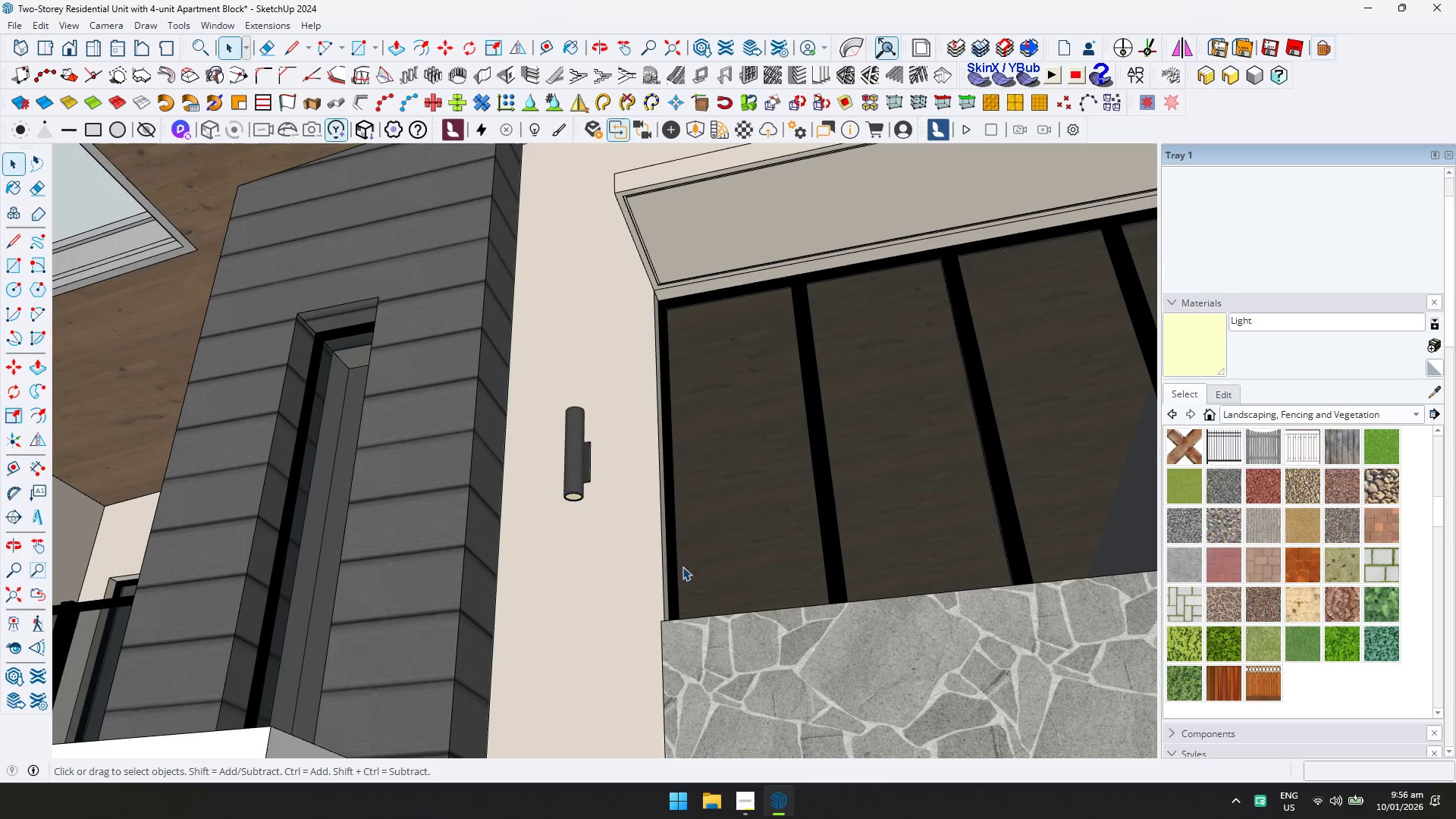 
key(Escape)
 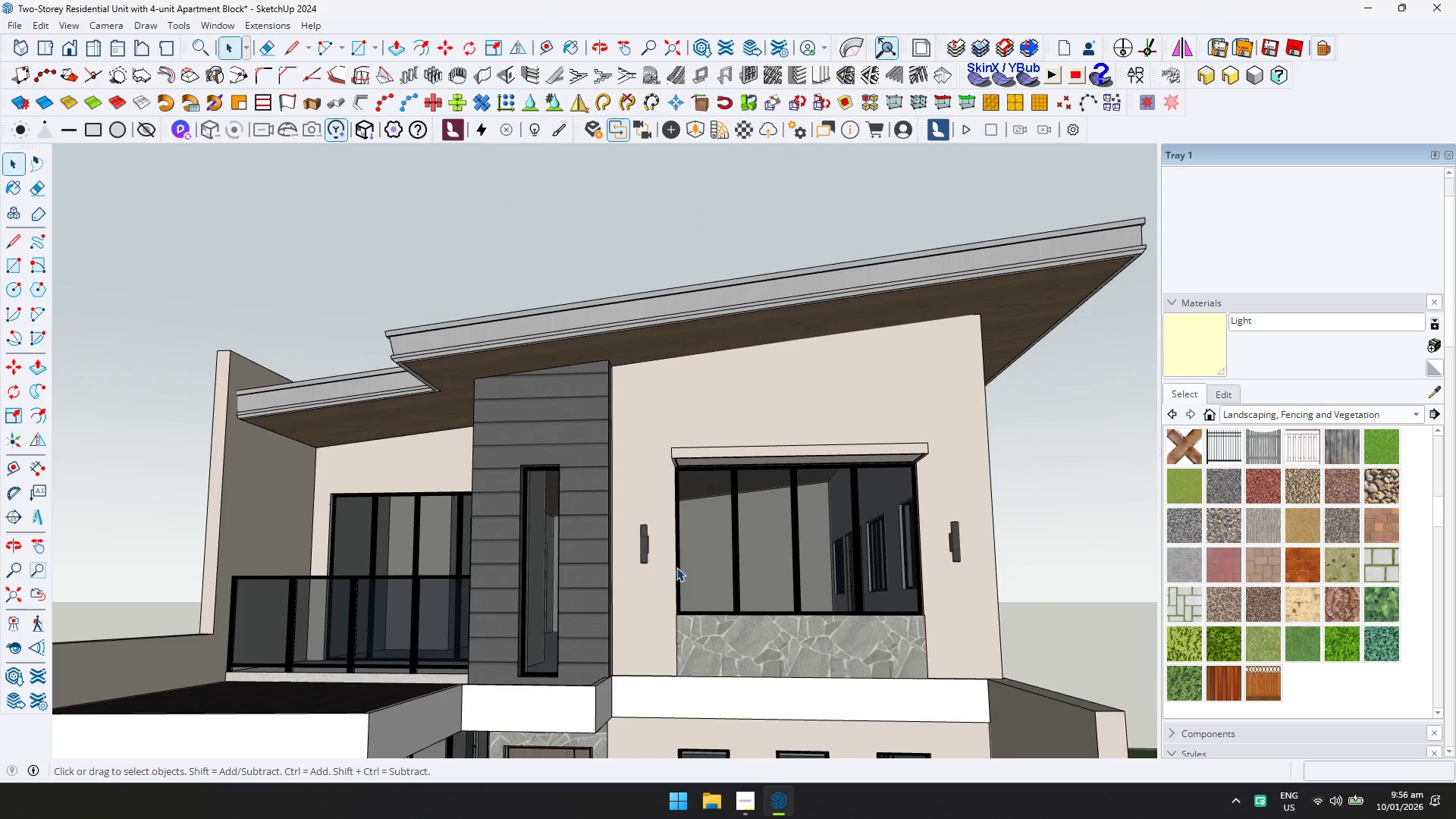 
scroll: coordinate [686, 594], scroll_direction: down, amount: 18.0
 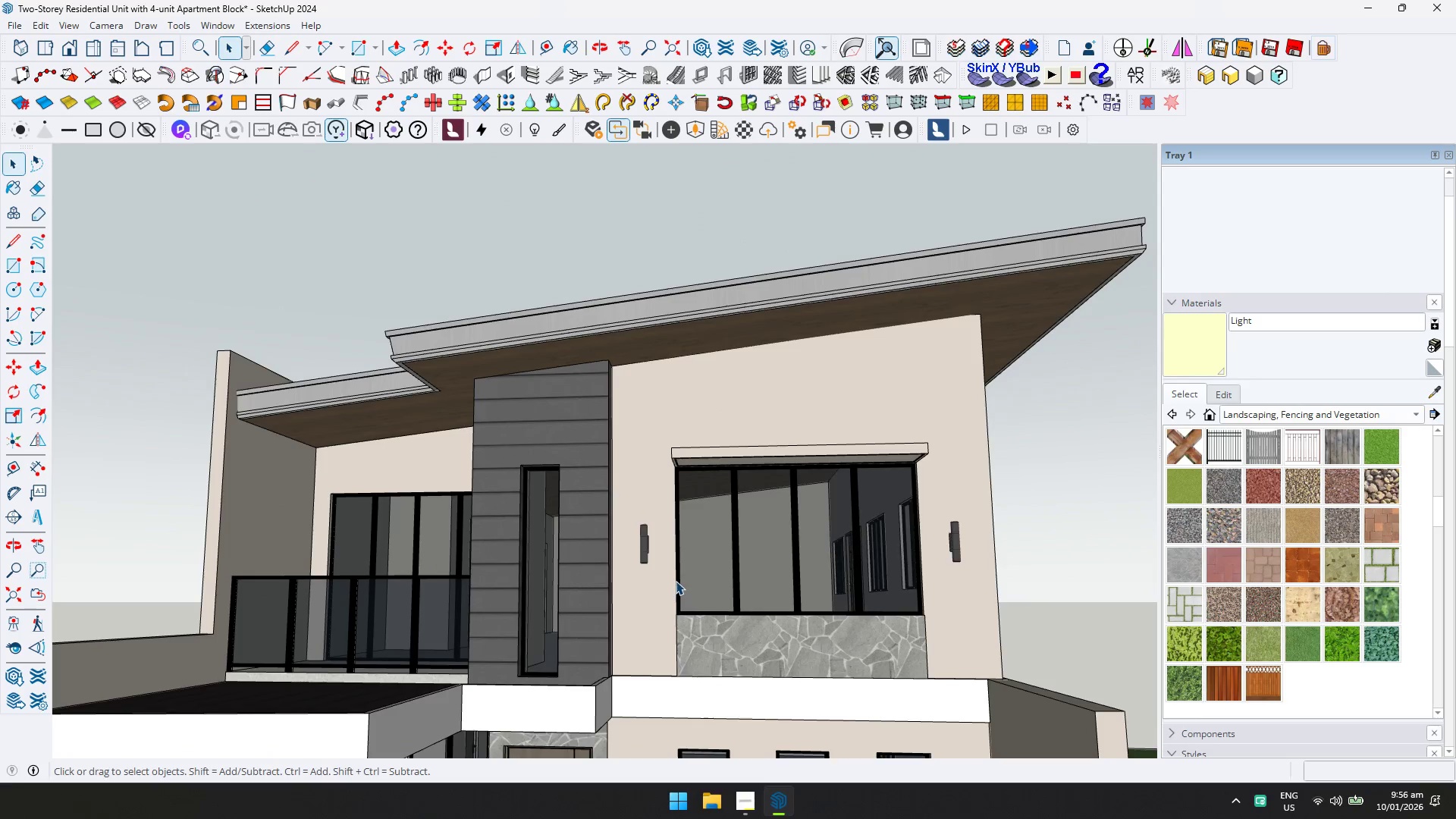 
key(Shift+ShiftLeft)
 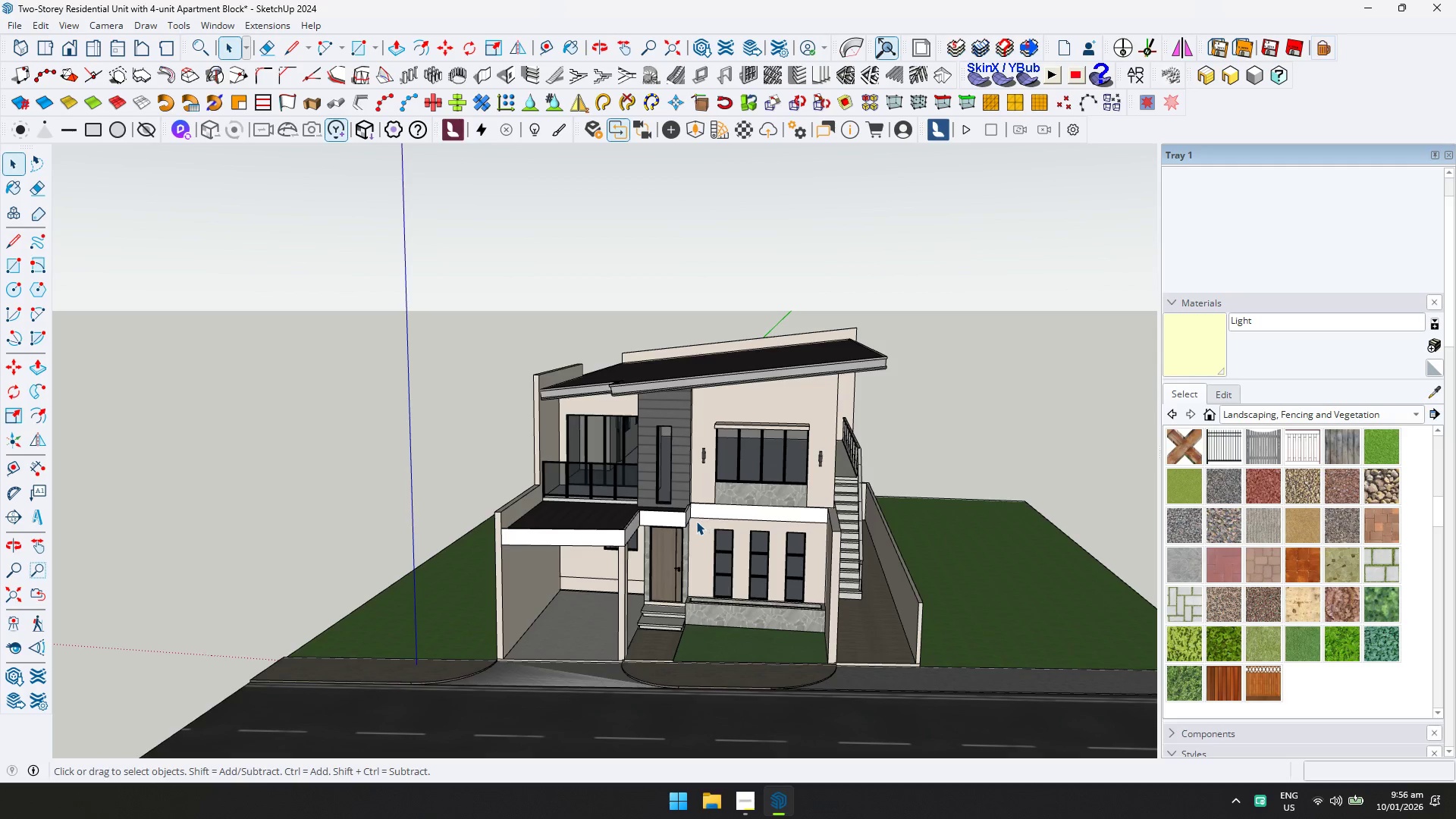 
scroll: coordinate [675, 555], scroll_direction: down, amount: 10.0
 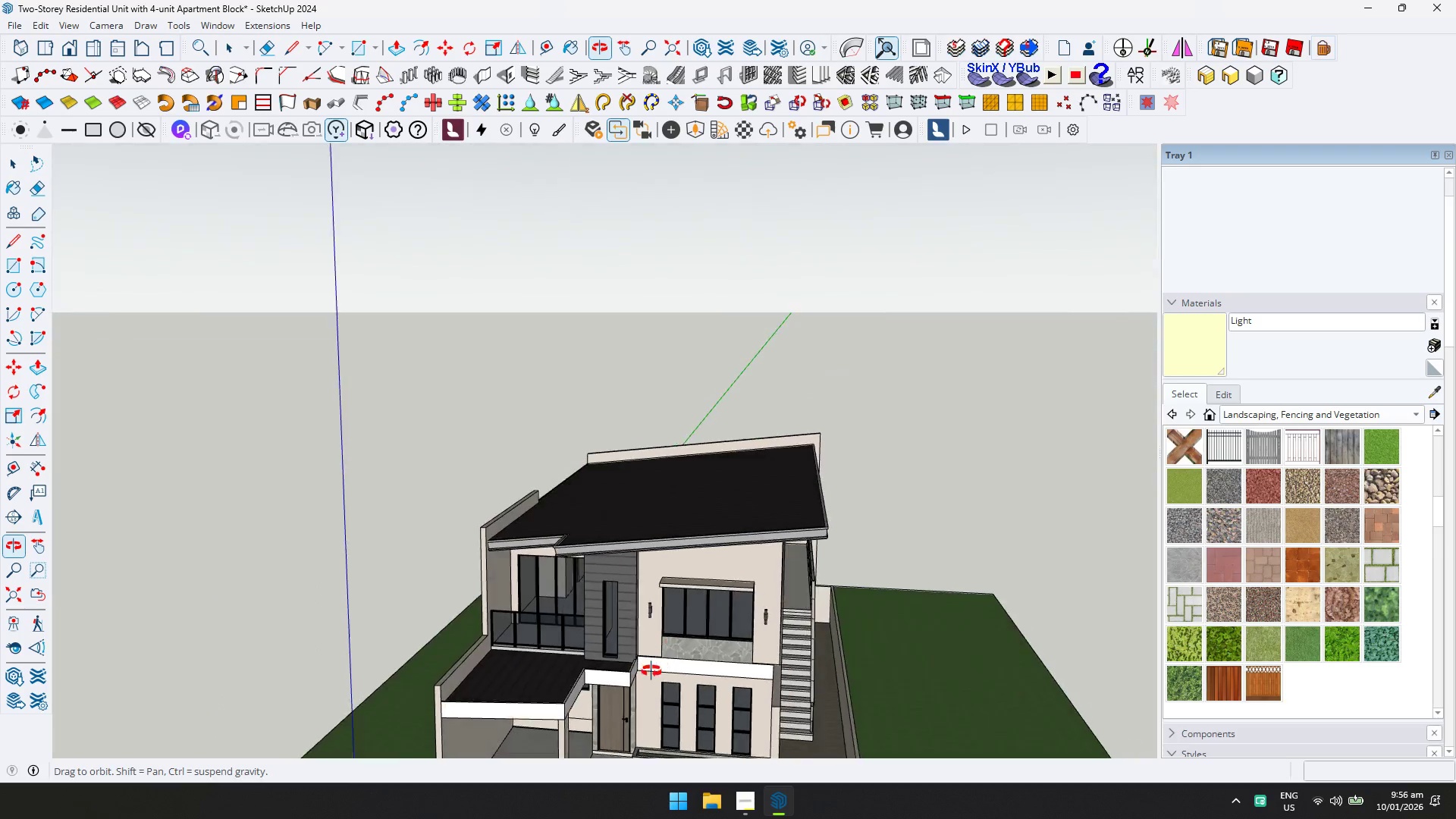 
double_click([760, 419])
 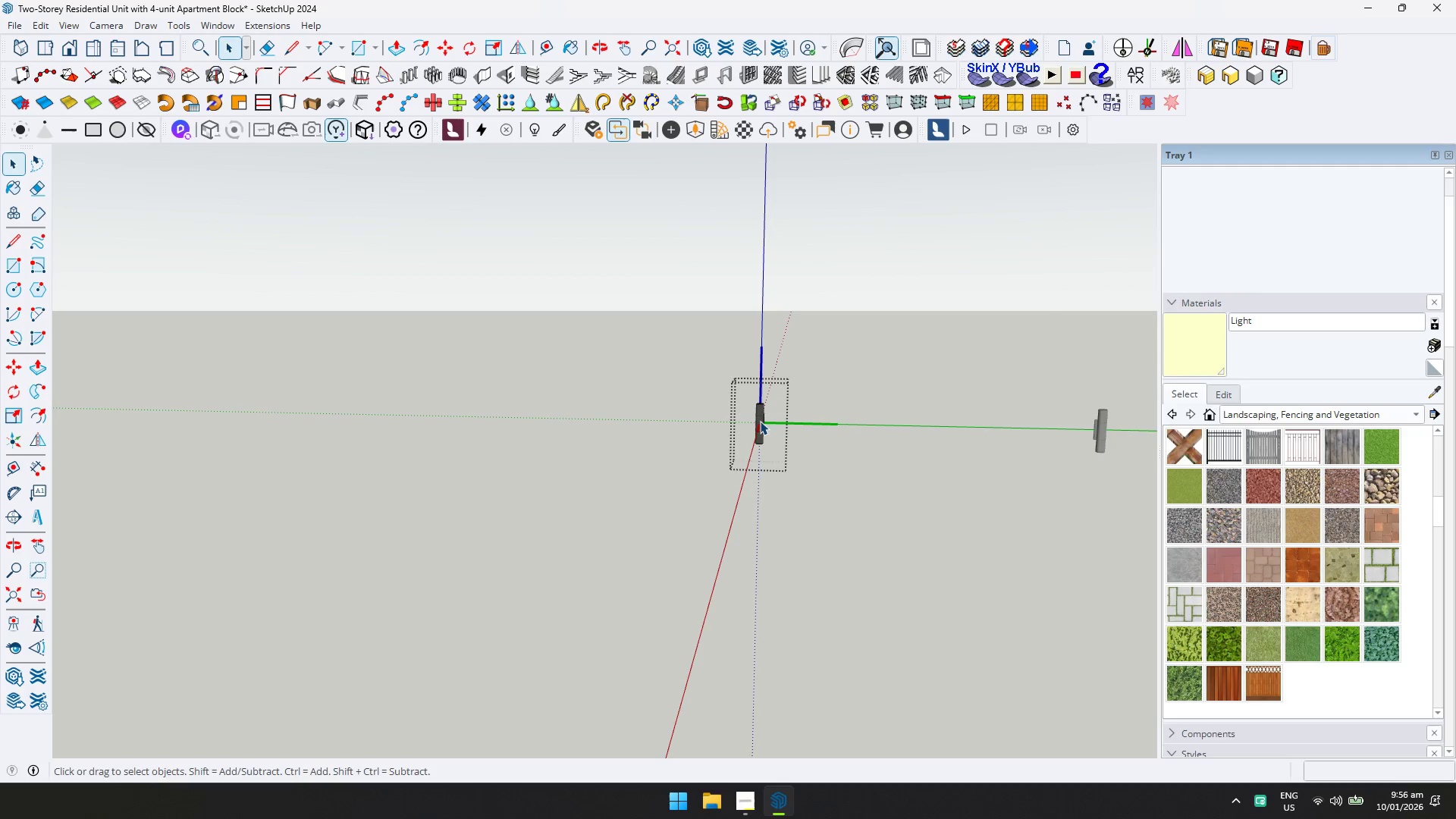 
scroll: coordinate [757, 419], scroll_direction: up, amount: 10.0
 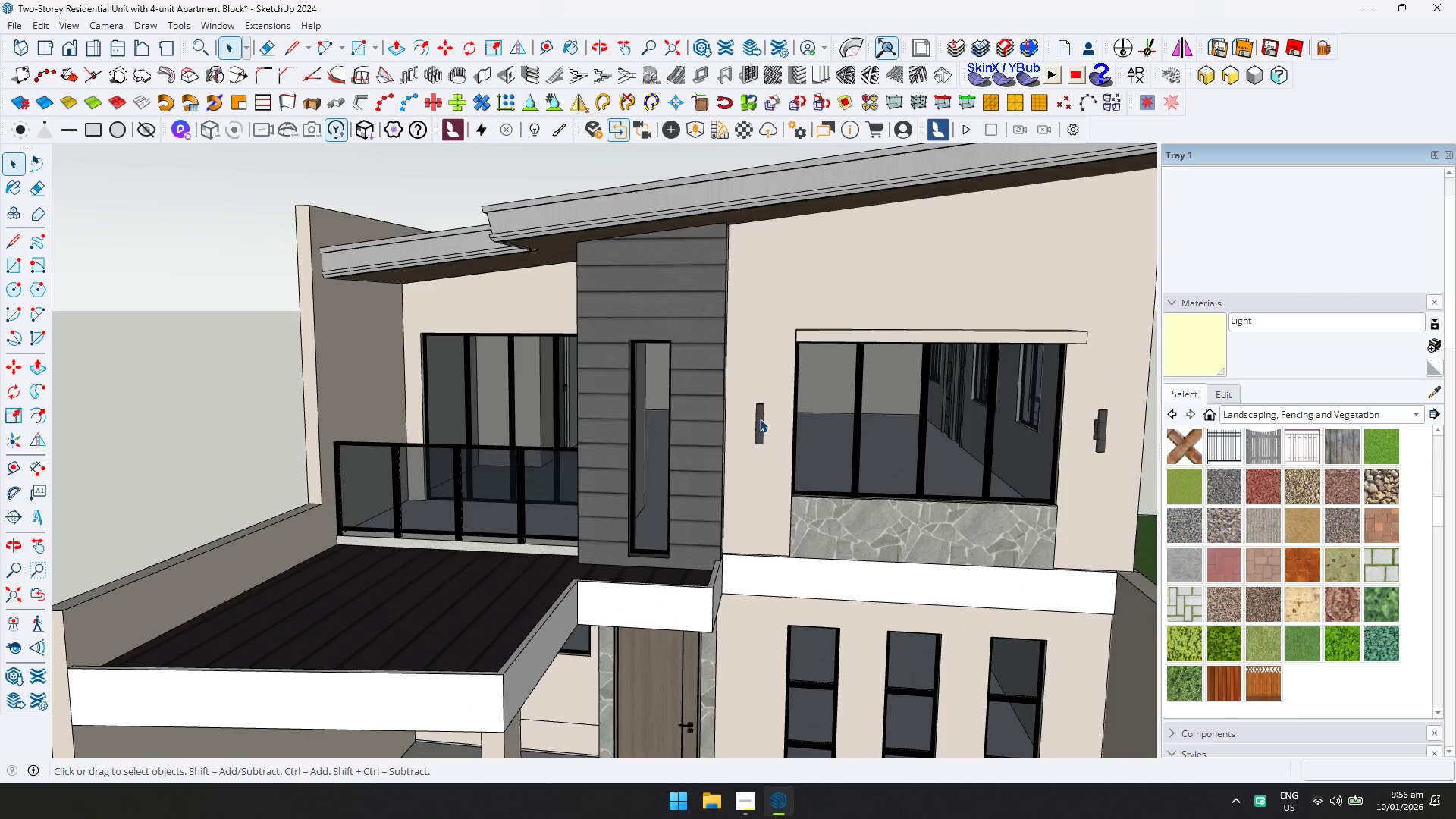 
key(Escape)
 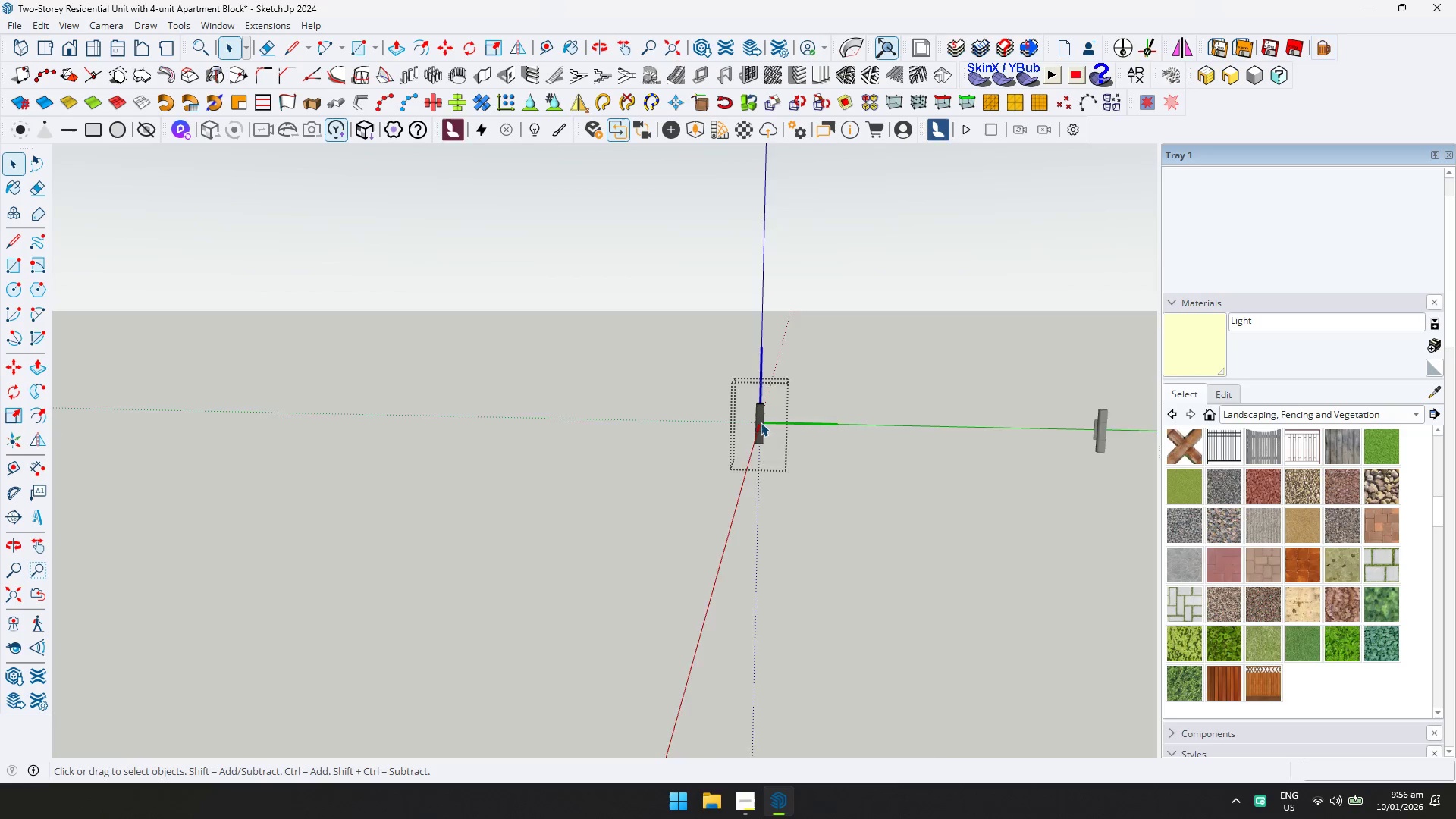 
left_click([761, 422])
 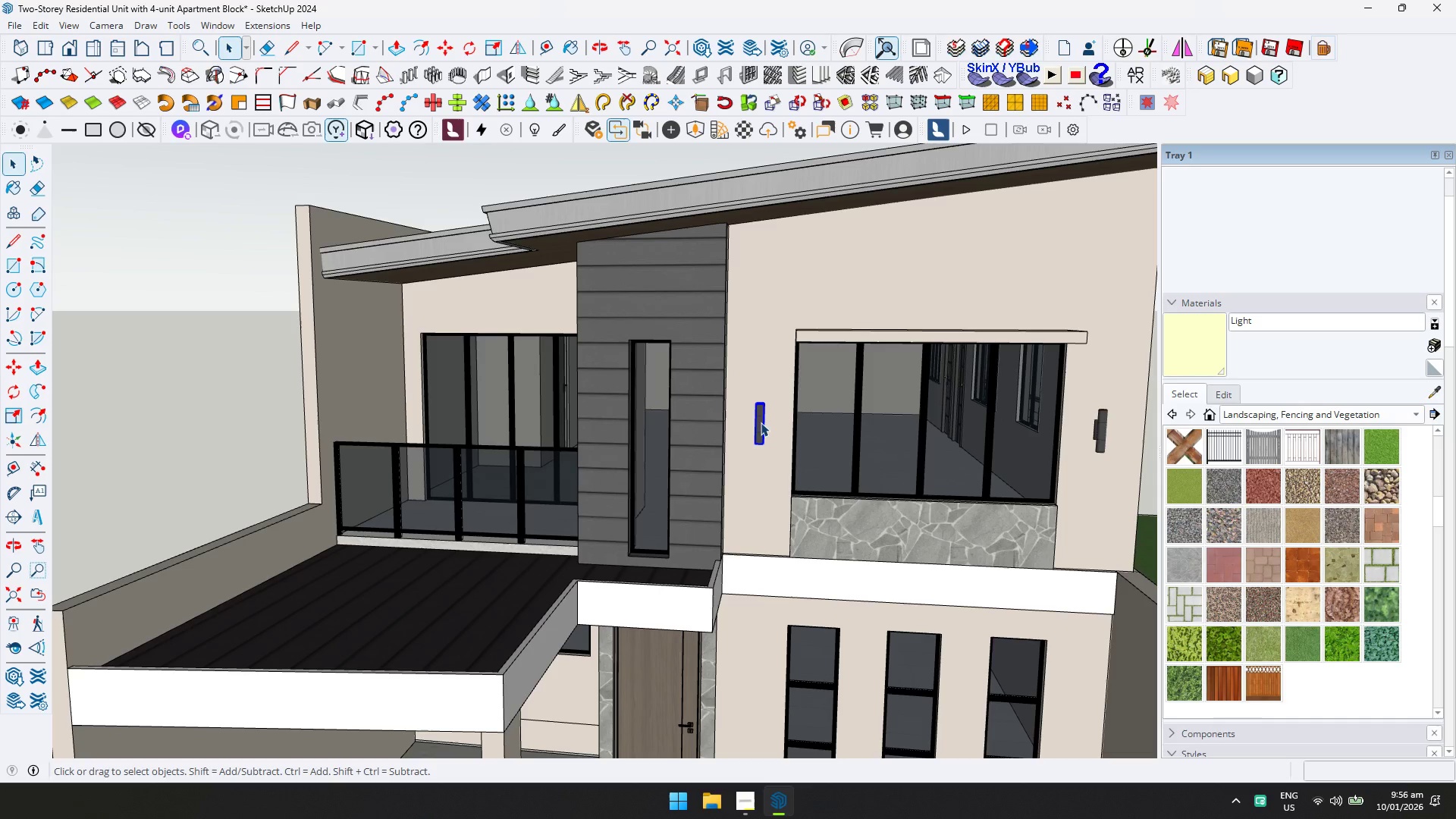 
key(Control+ControlLeft)
 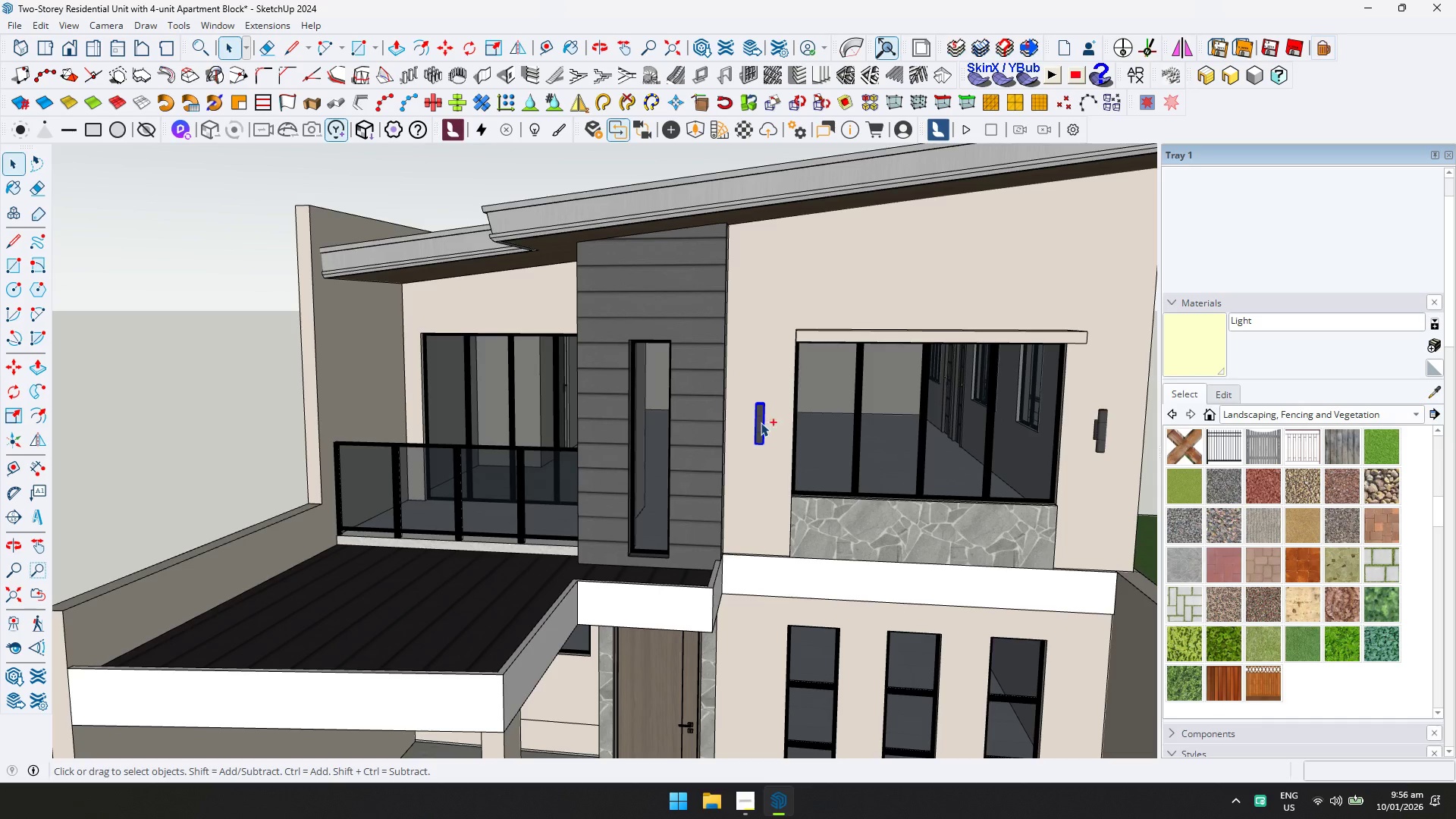 
key(Control+C)
 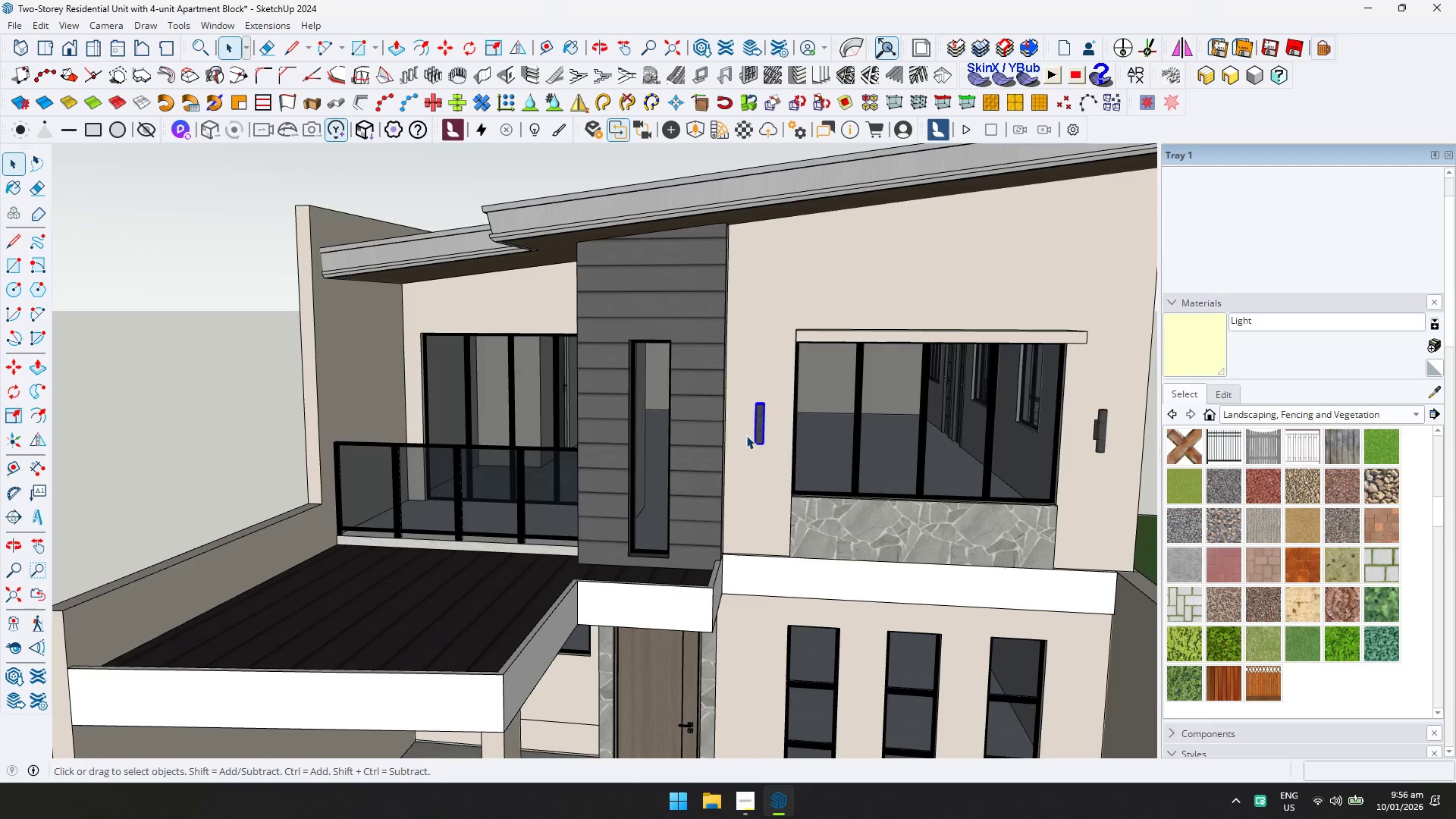 
key(Shift+ShiftLeft)
 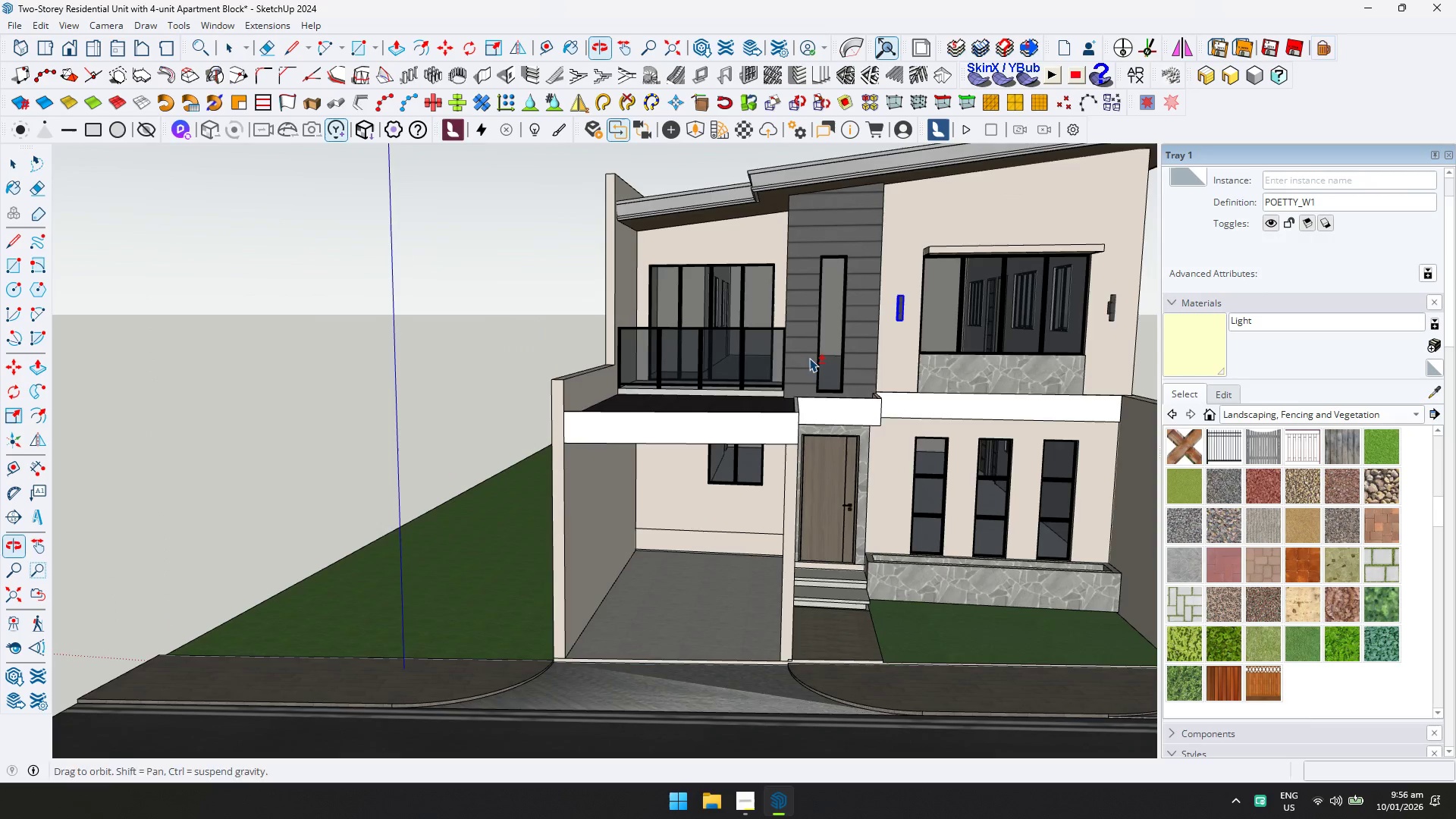 
key(Control+ControlLeft)
 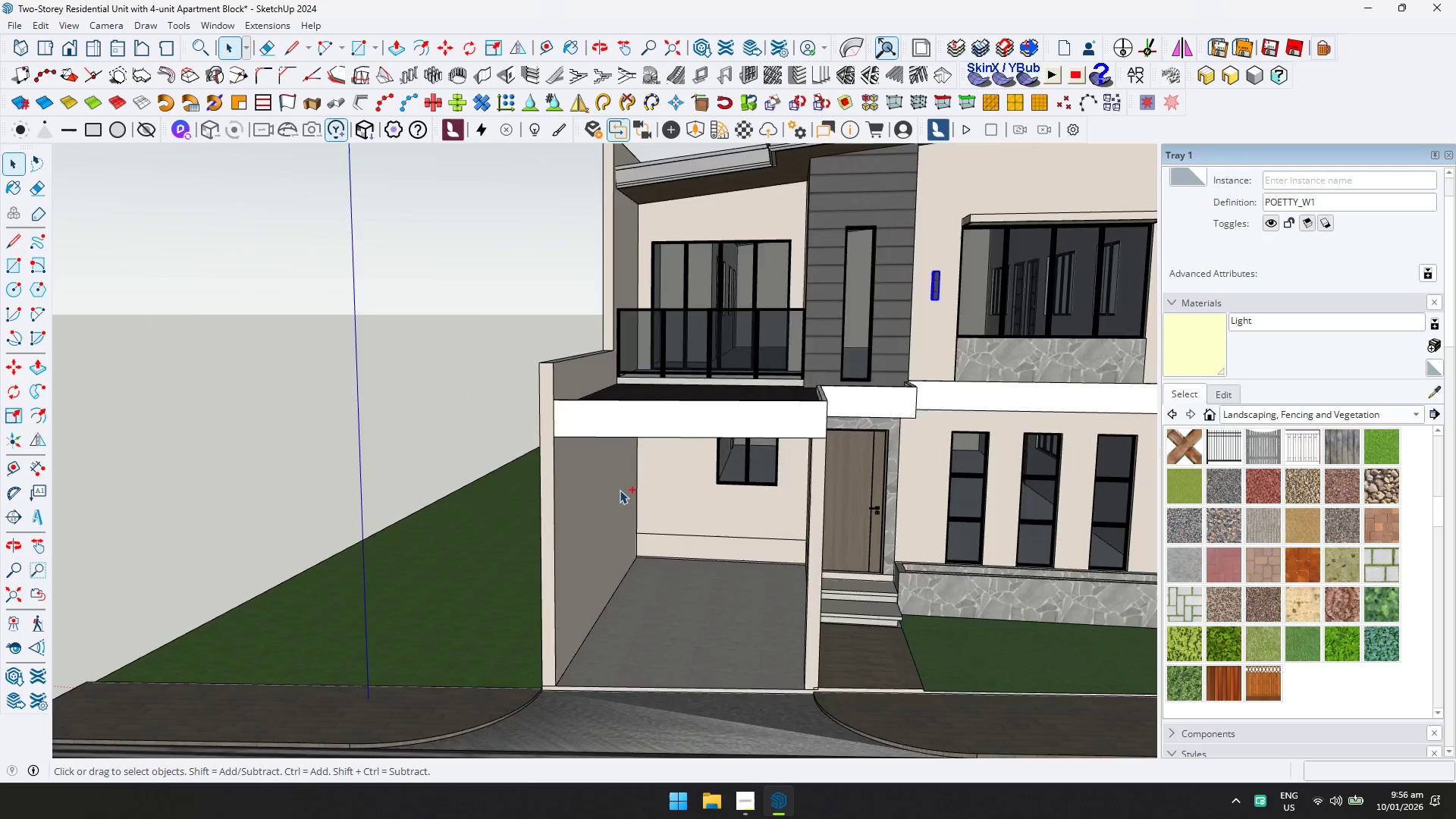 
key(Control+V)
 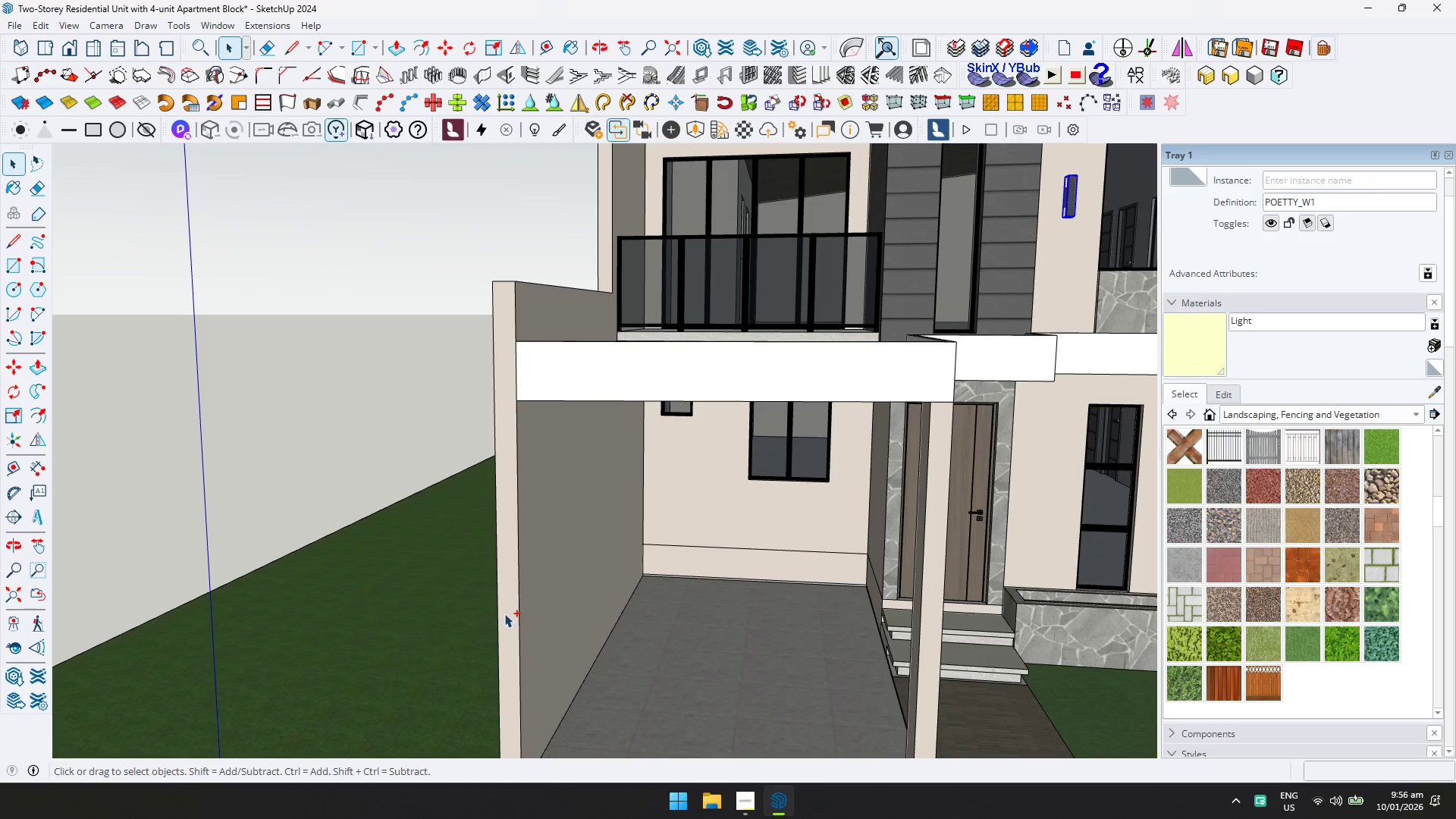 
scroll: coordinate [743, 441], scroll_direction: down, amount: 5.0
 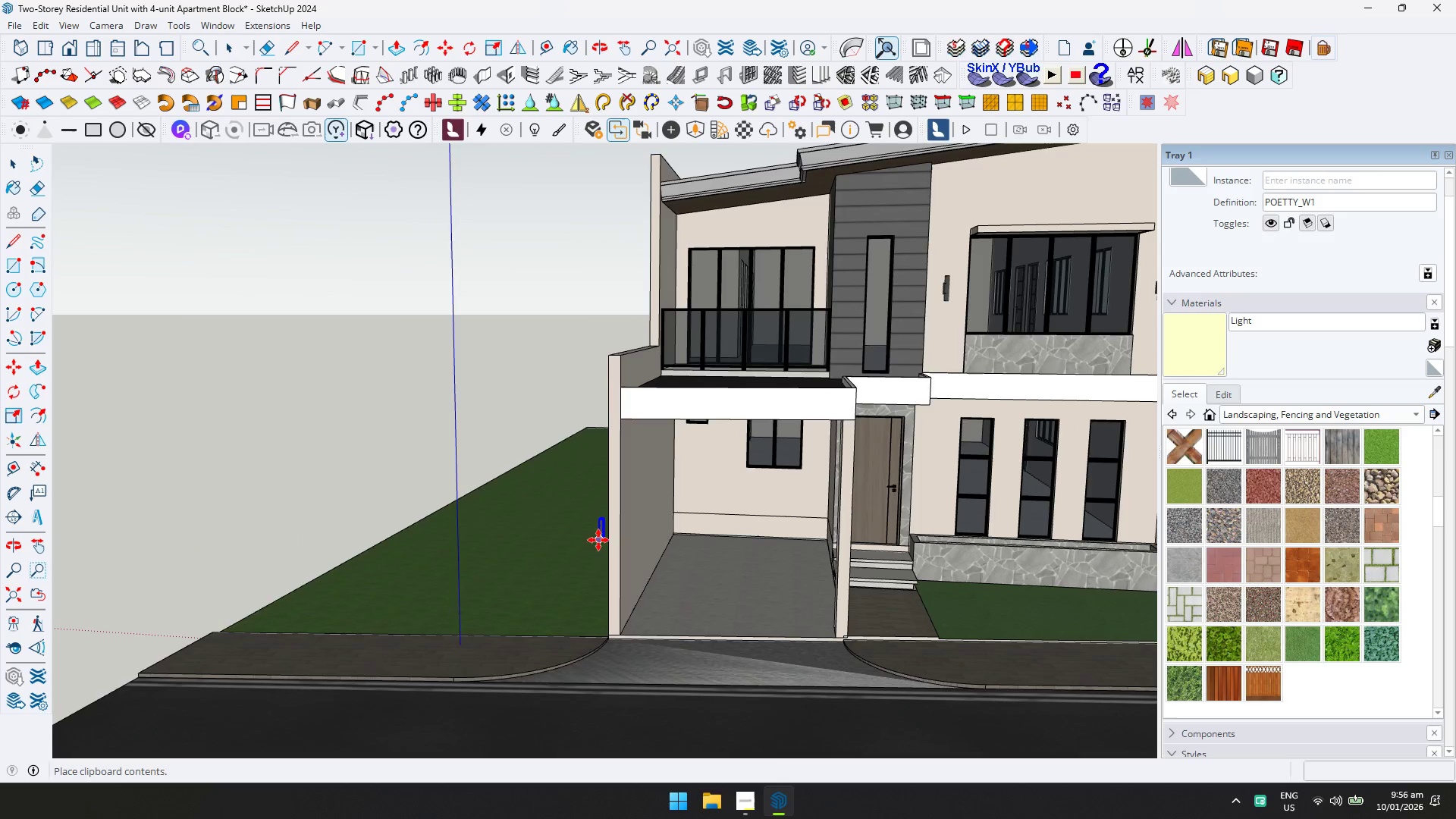 
scroll: coordinate [600, 549], scroll_direction: up, amount: 4.0
 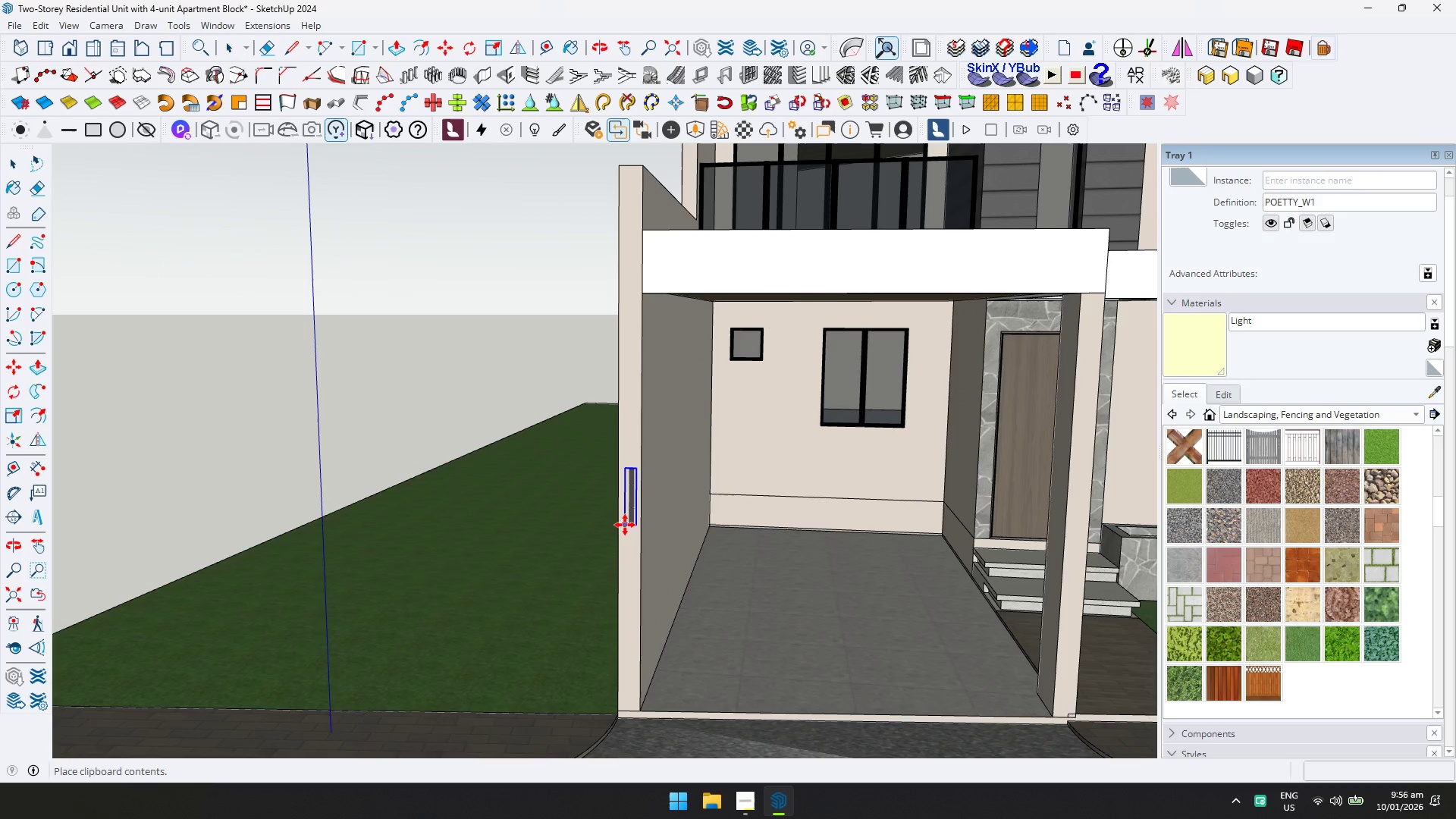 
left_click([625, 525])
 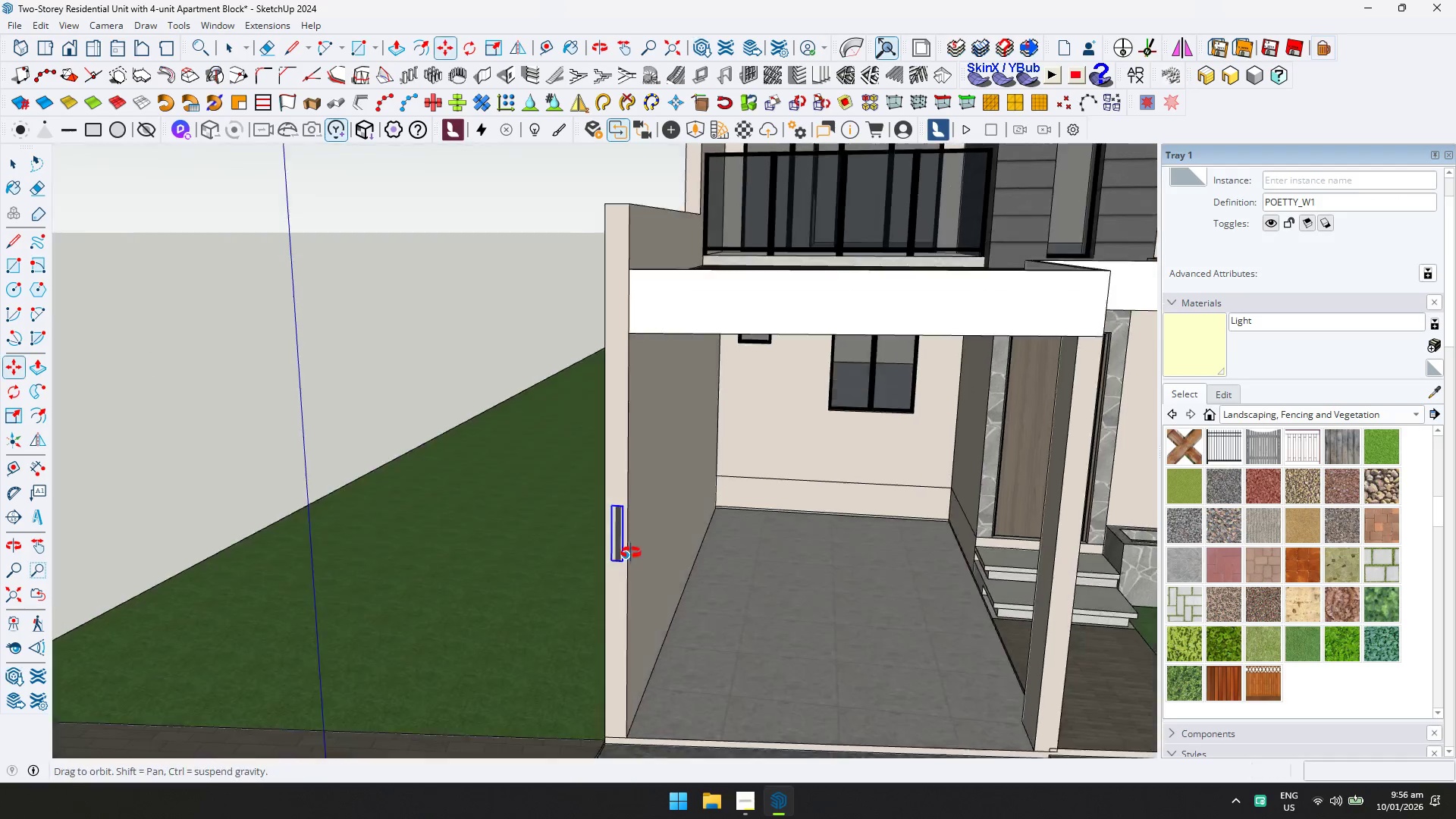 
scroll: coordinate [596, 560], scroll_direction: up, amount: 5.0
 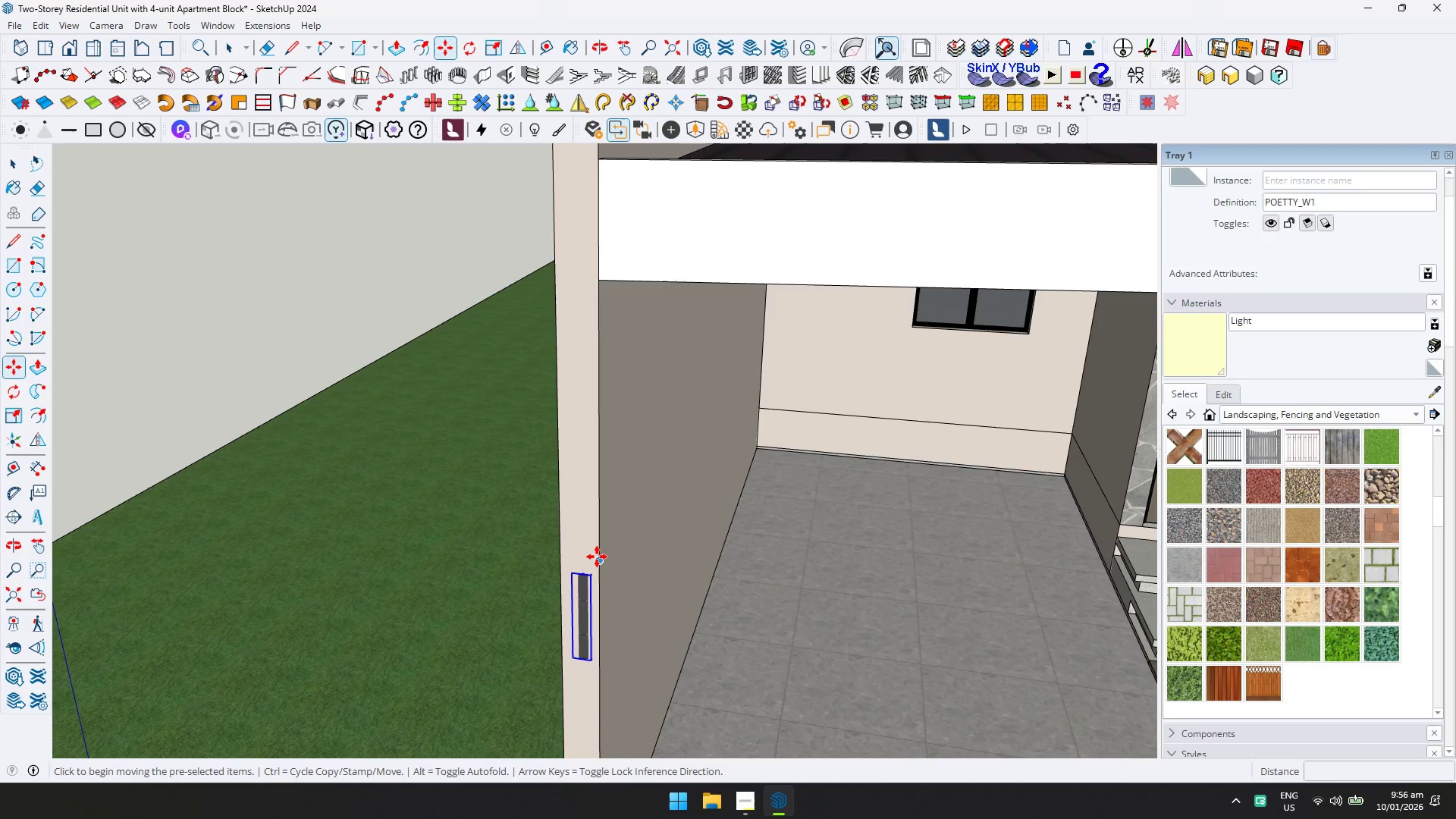 
left_click([597, 557])
 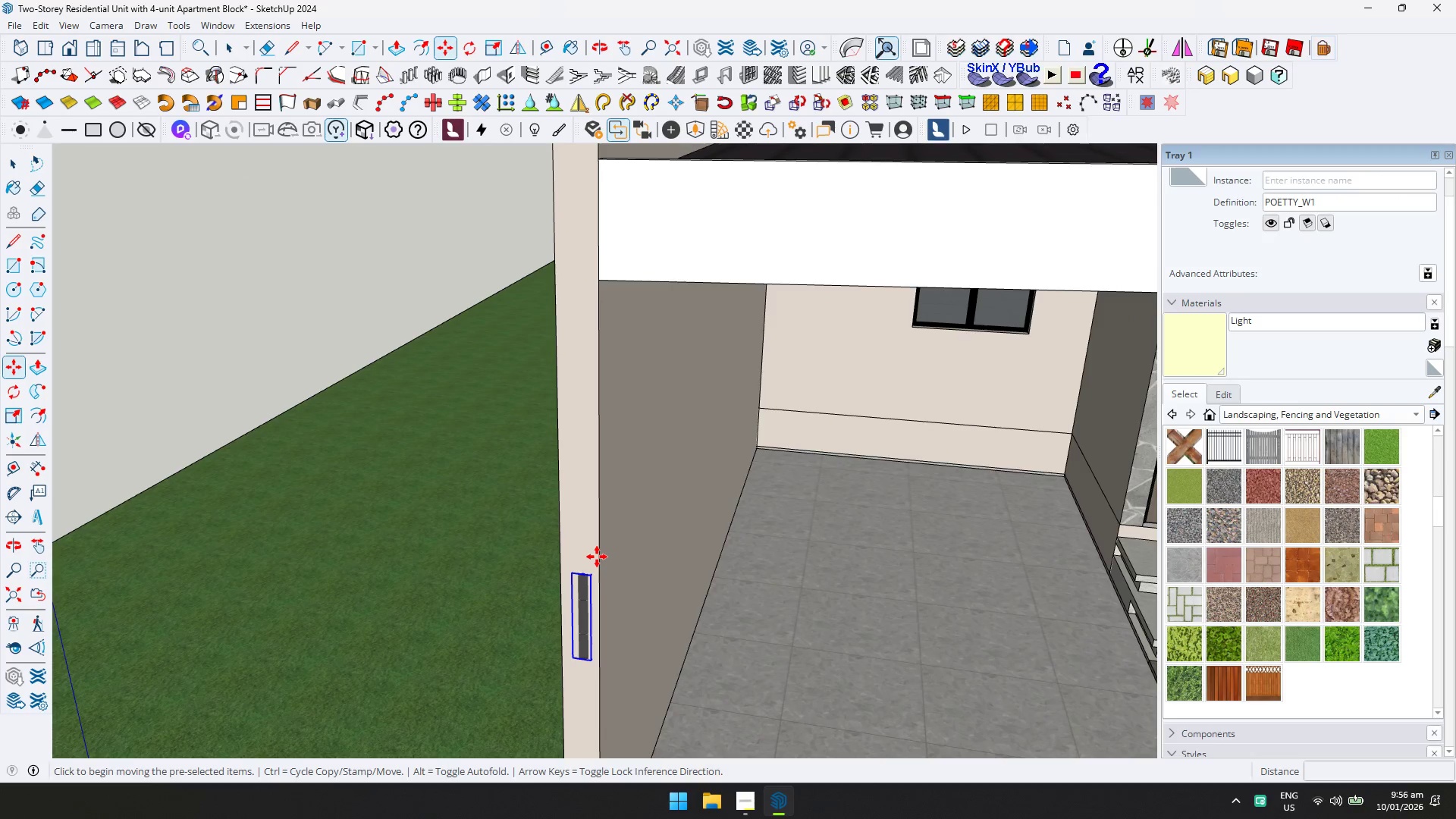 
key(ArrowLeft)
 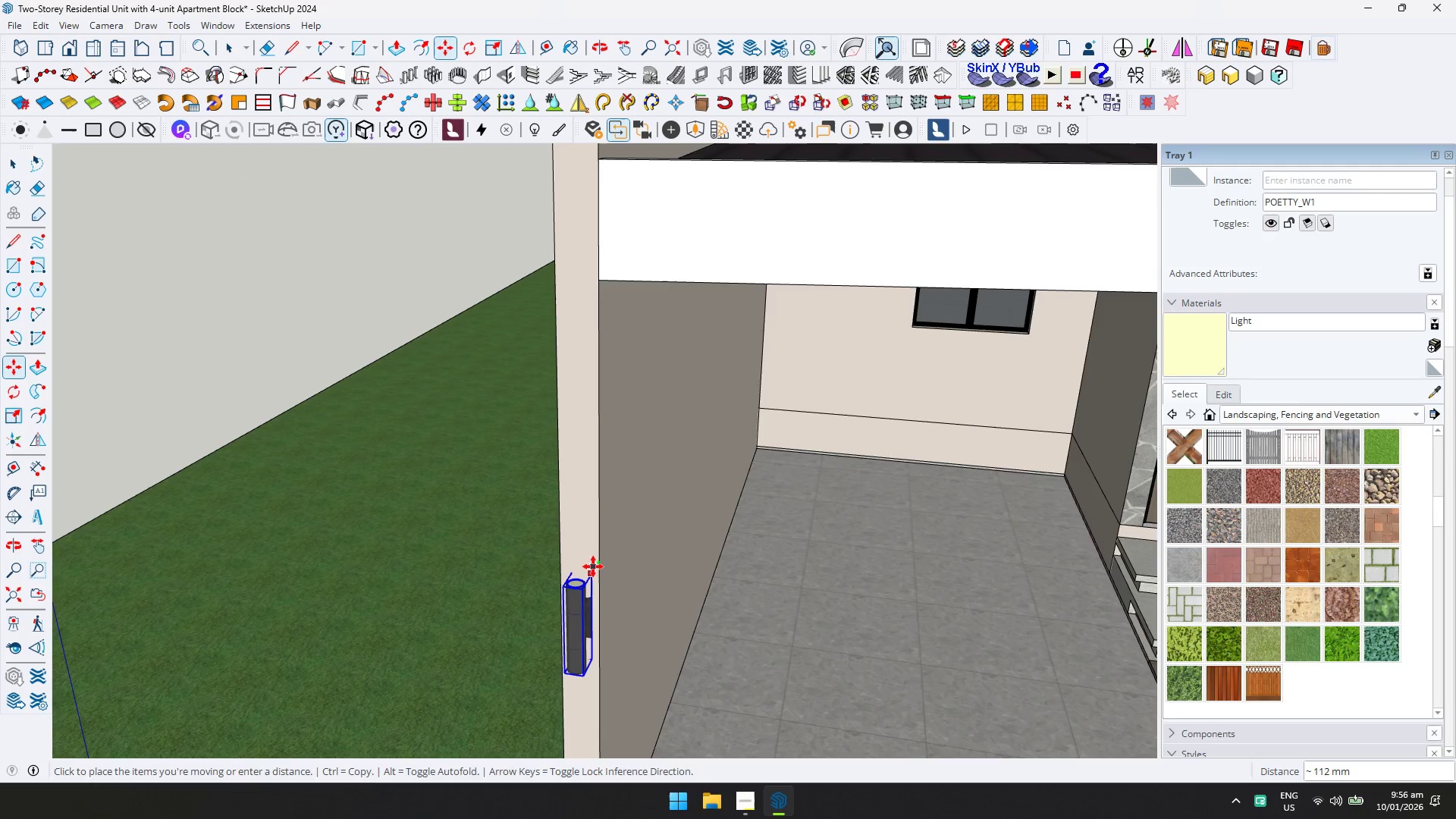 
left_click([593, 566])
 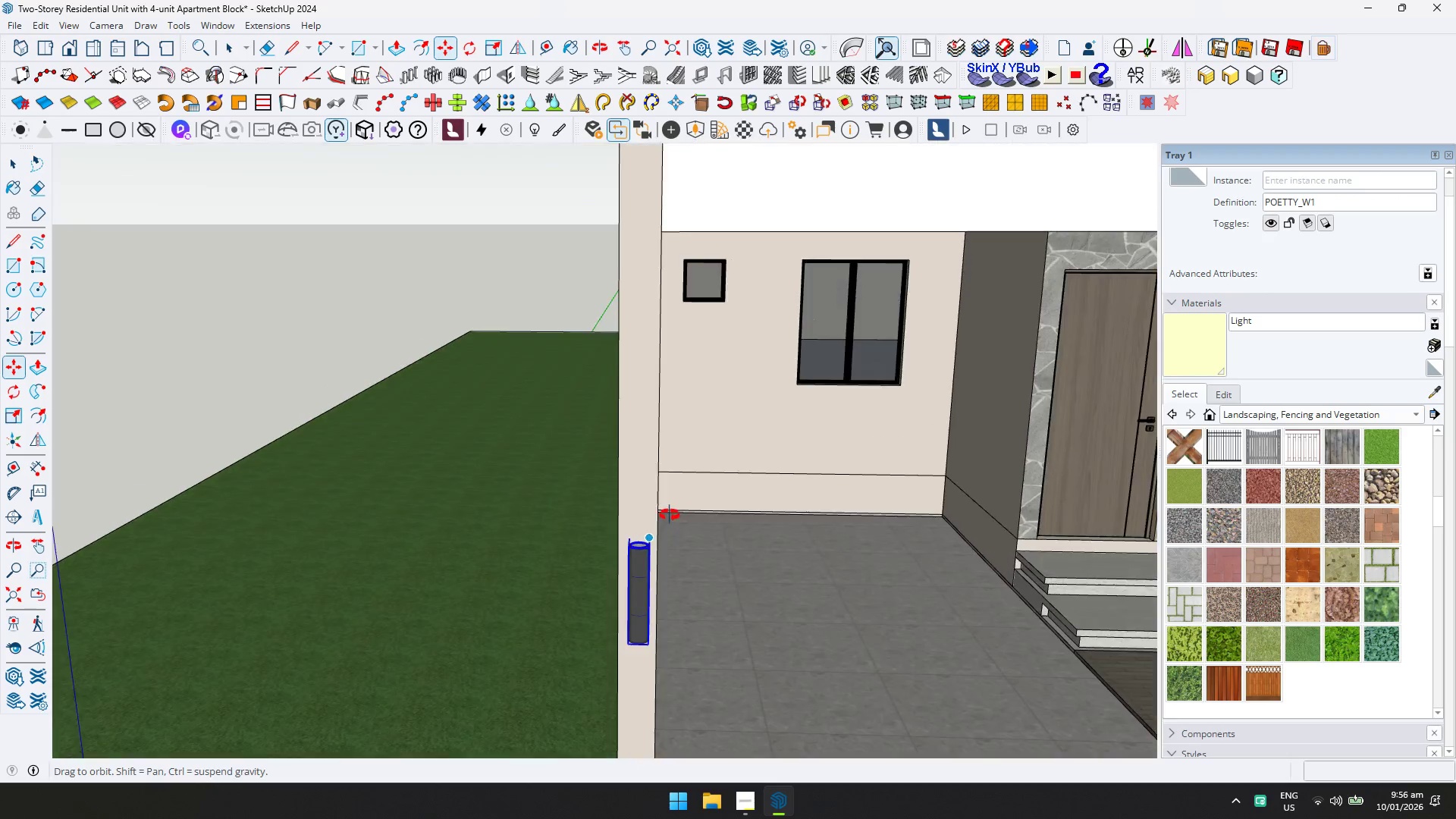 
scroll: coordinate [647, 500], scroll_direction: up, amount: 3.0
 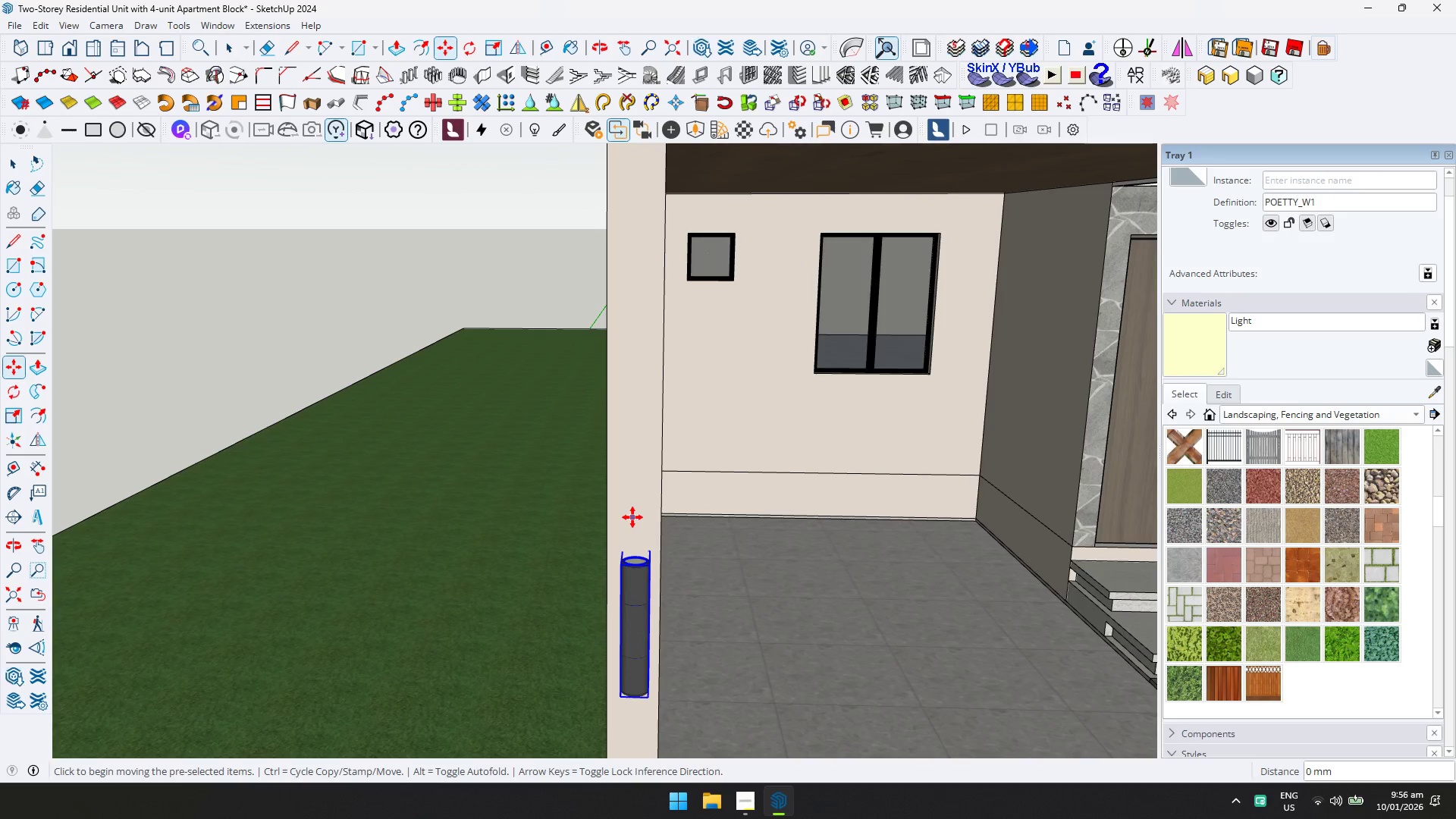 
left_click([642, 532])
 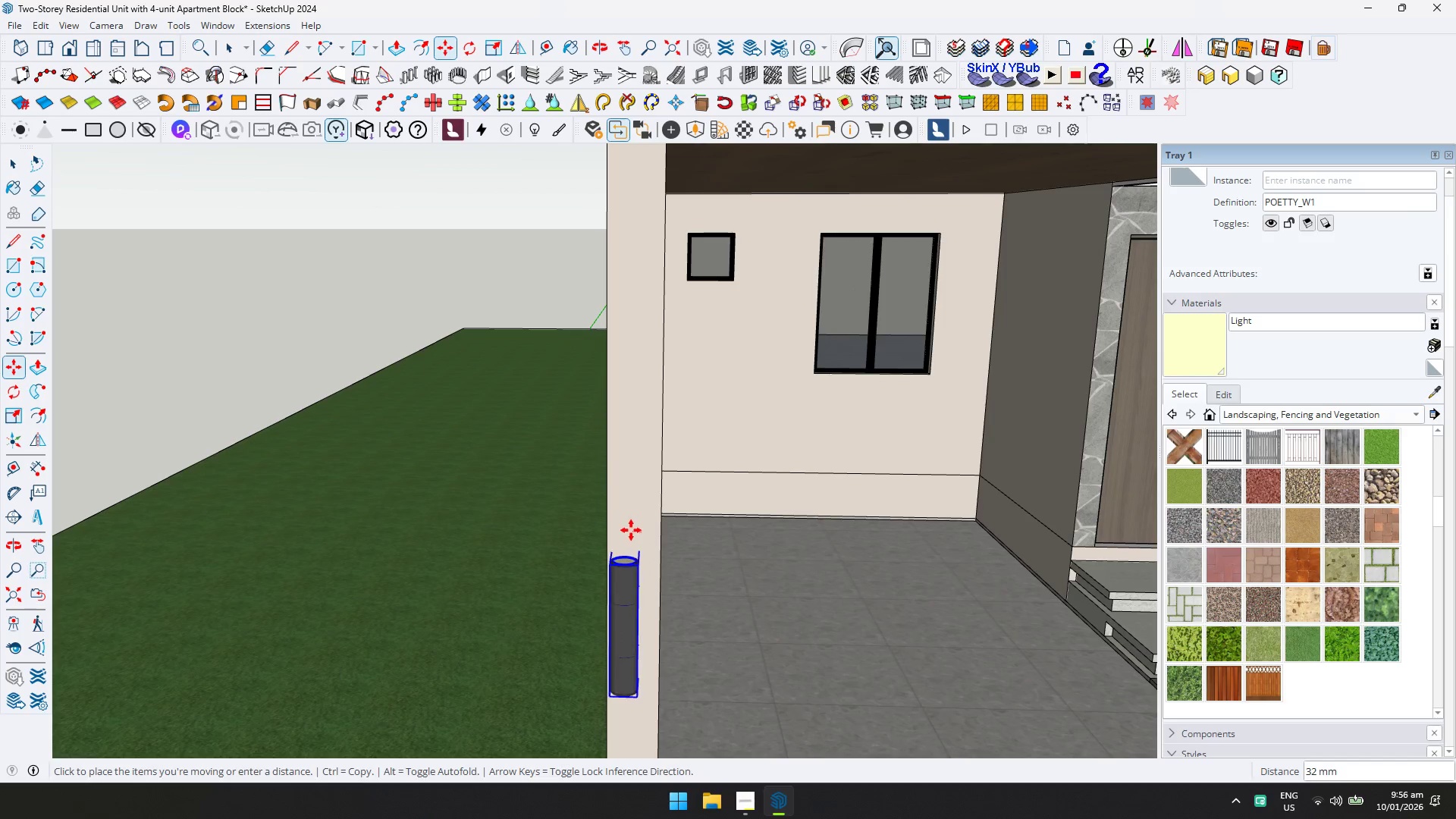 
left_click([633, 530])
 